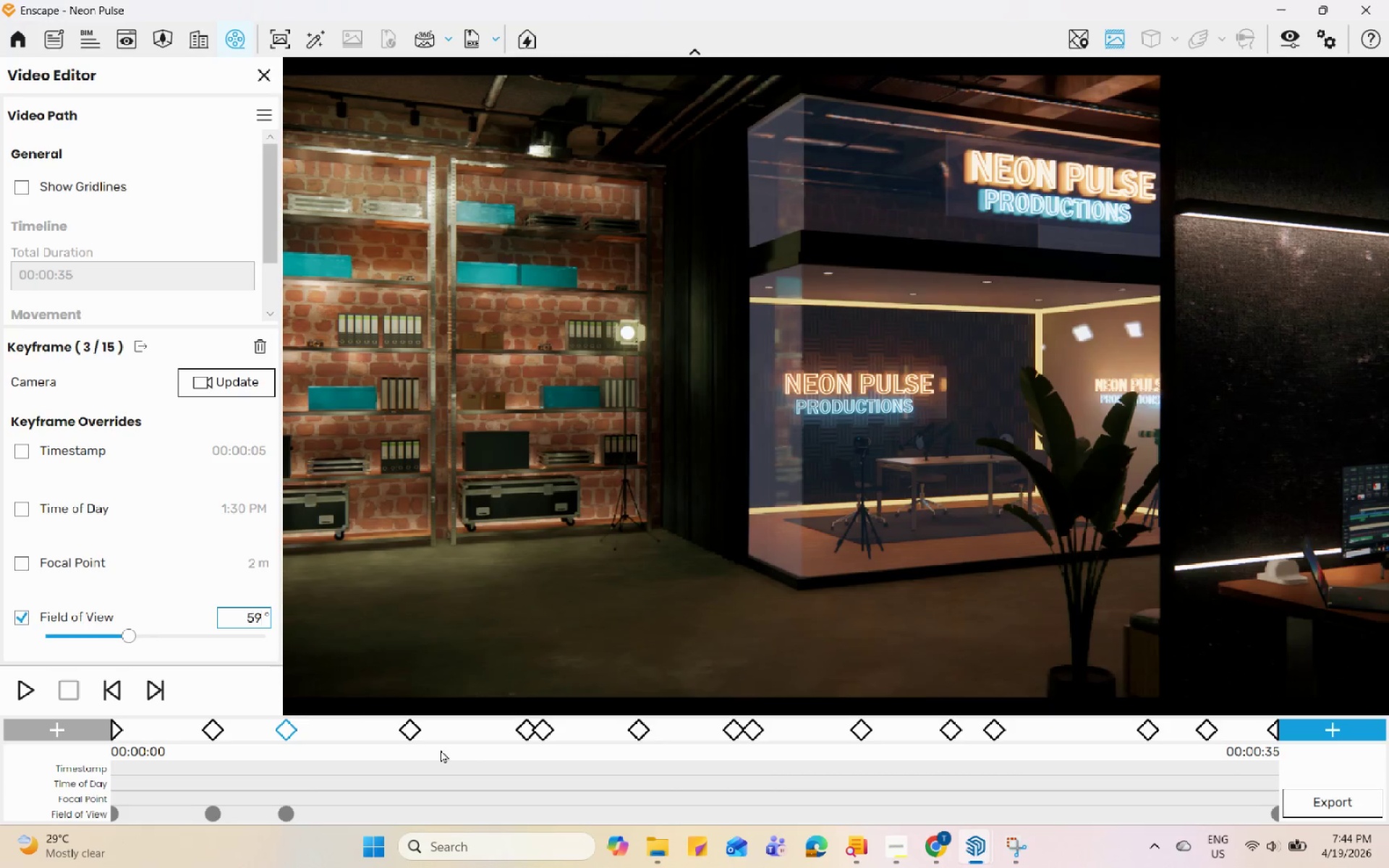 
left_click([413, 729])
 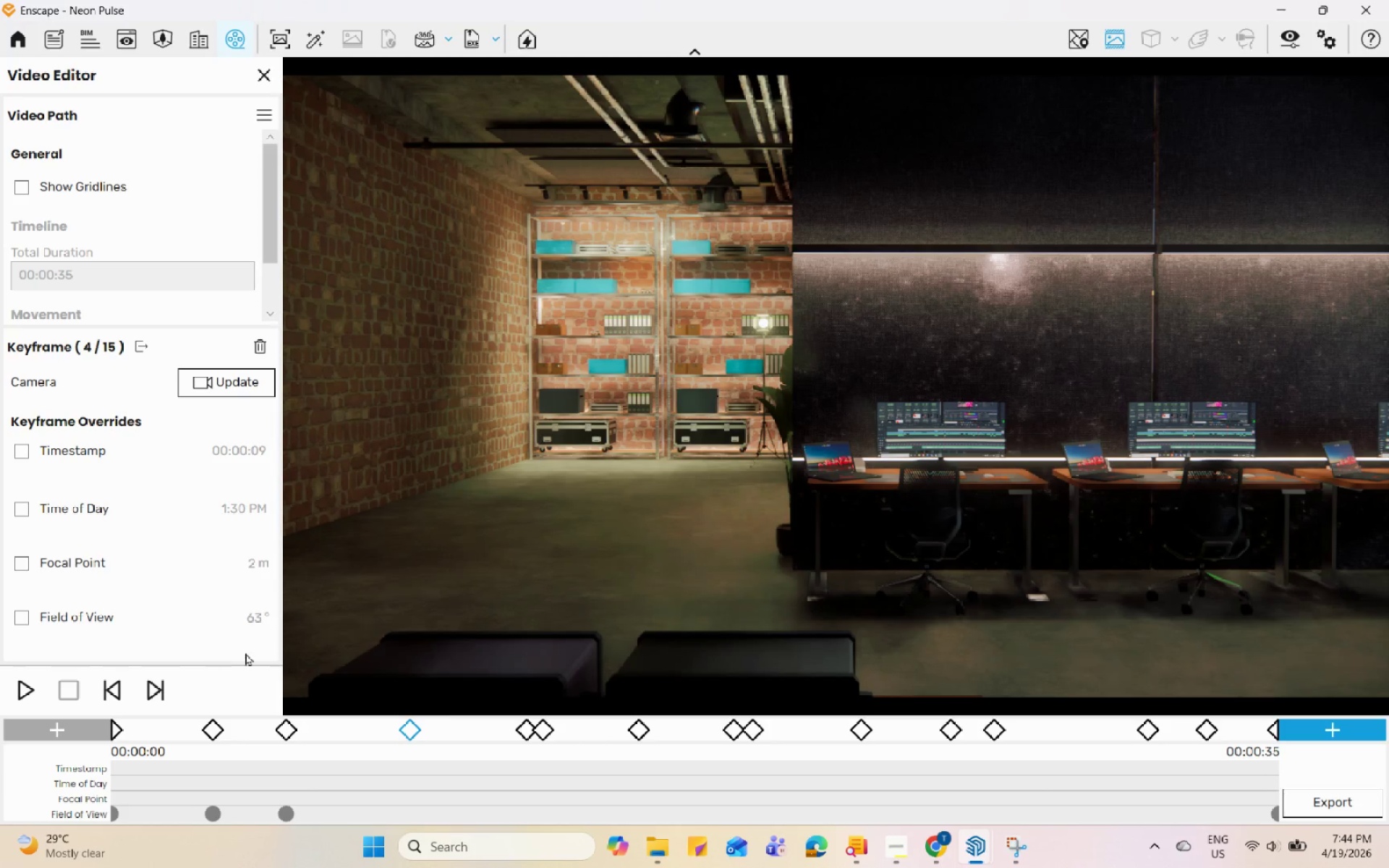 
left_click([528, 728])
 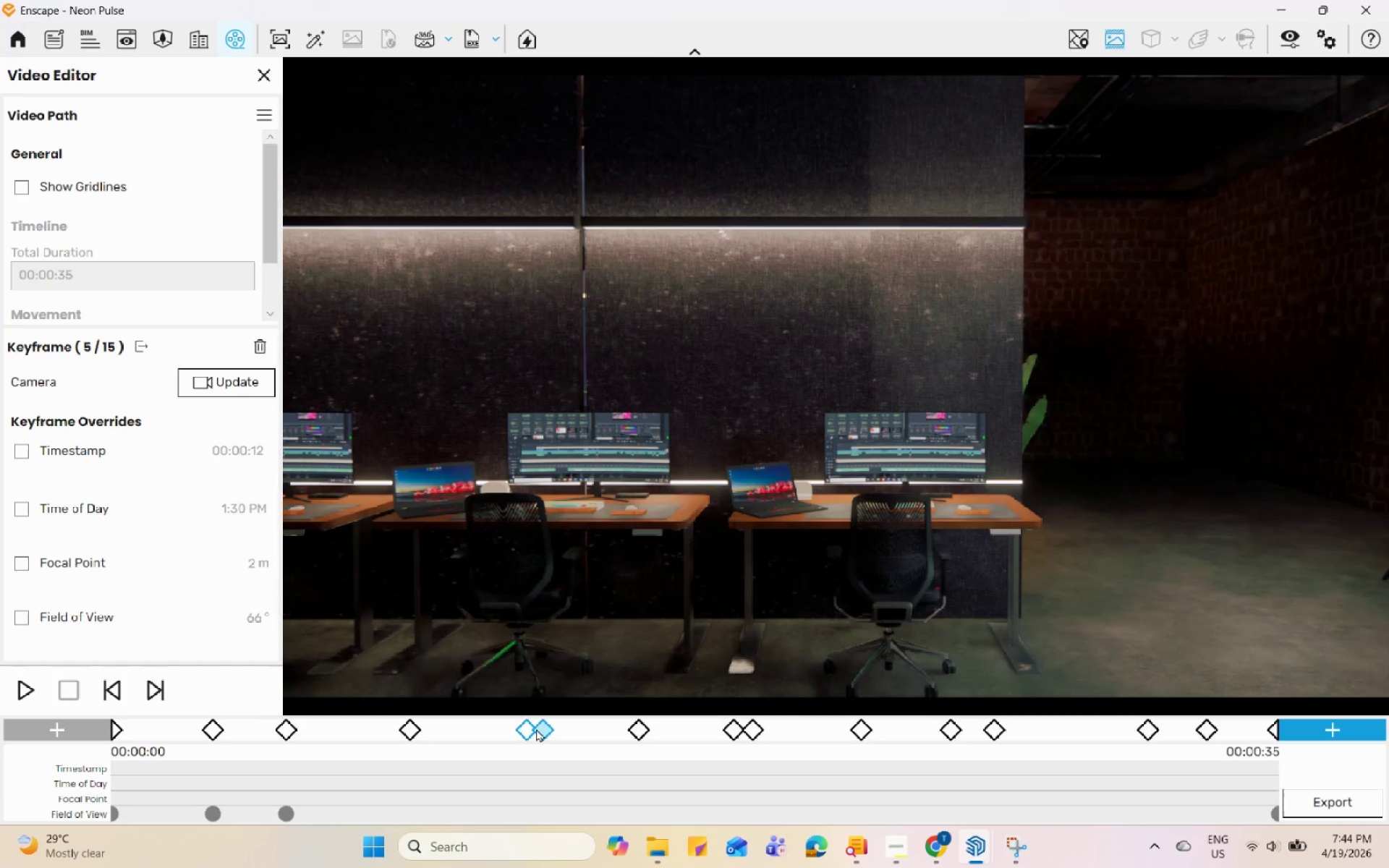 
left_click([540, 728])
 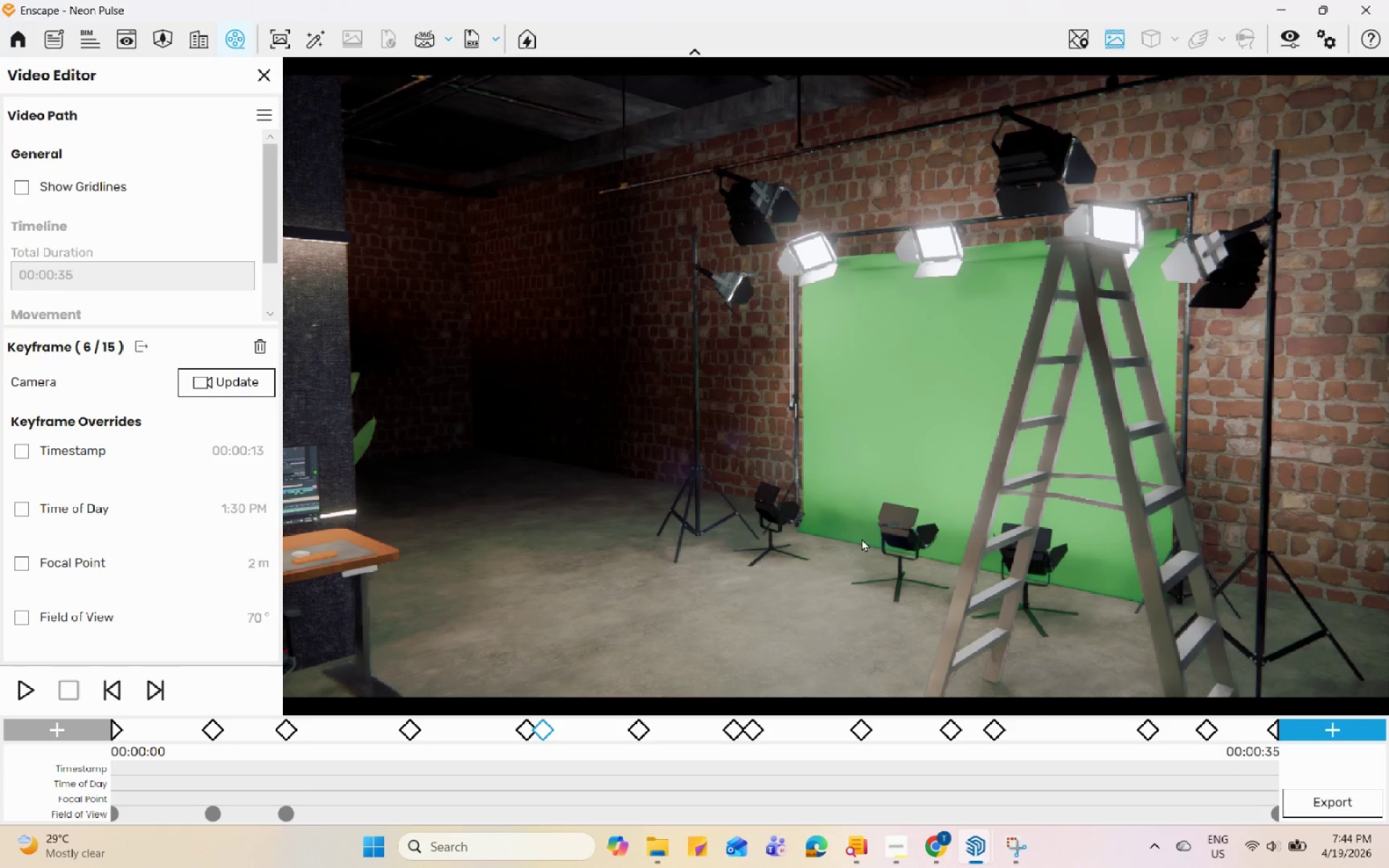 
scroll: coordinate [985, 432], scroll_direction: up, amount: 4.0
 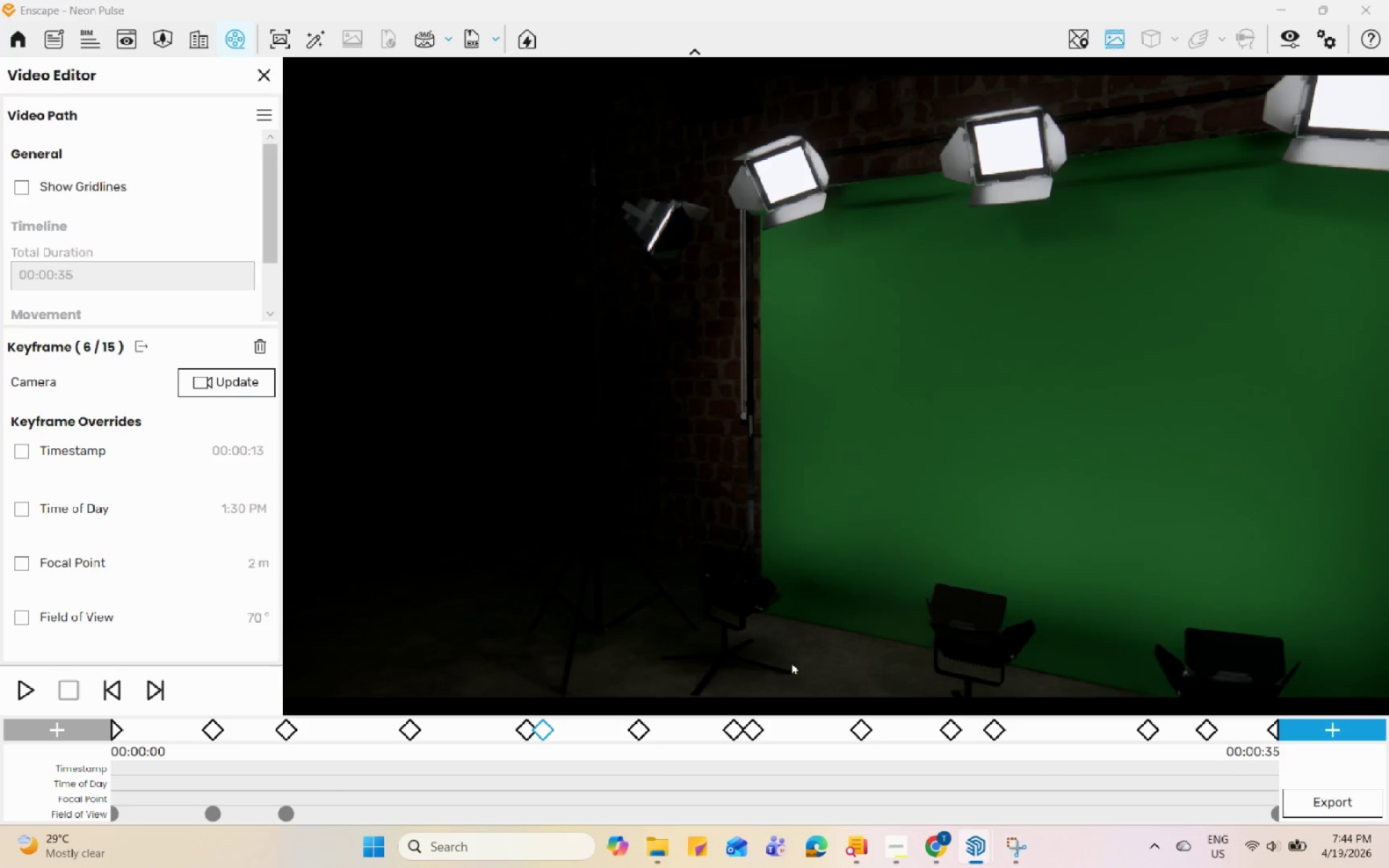 
left_click([250, 388])
 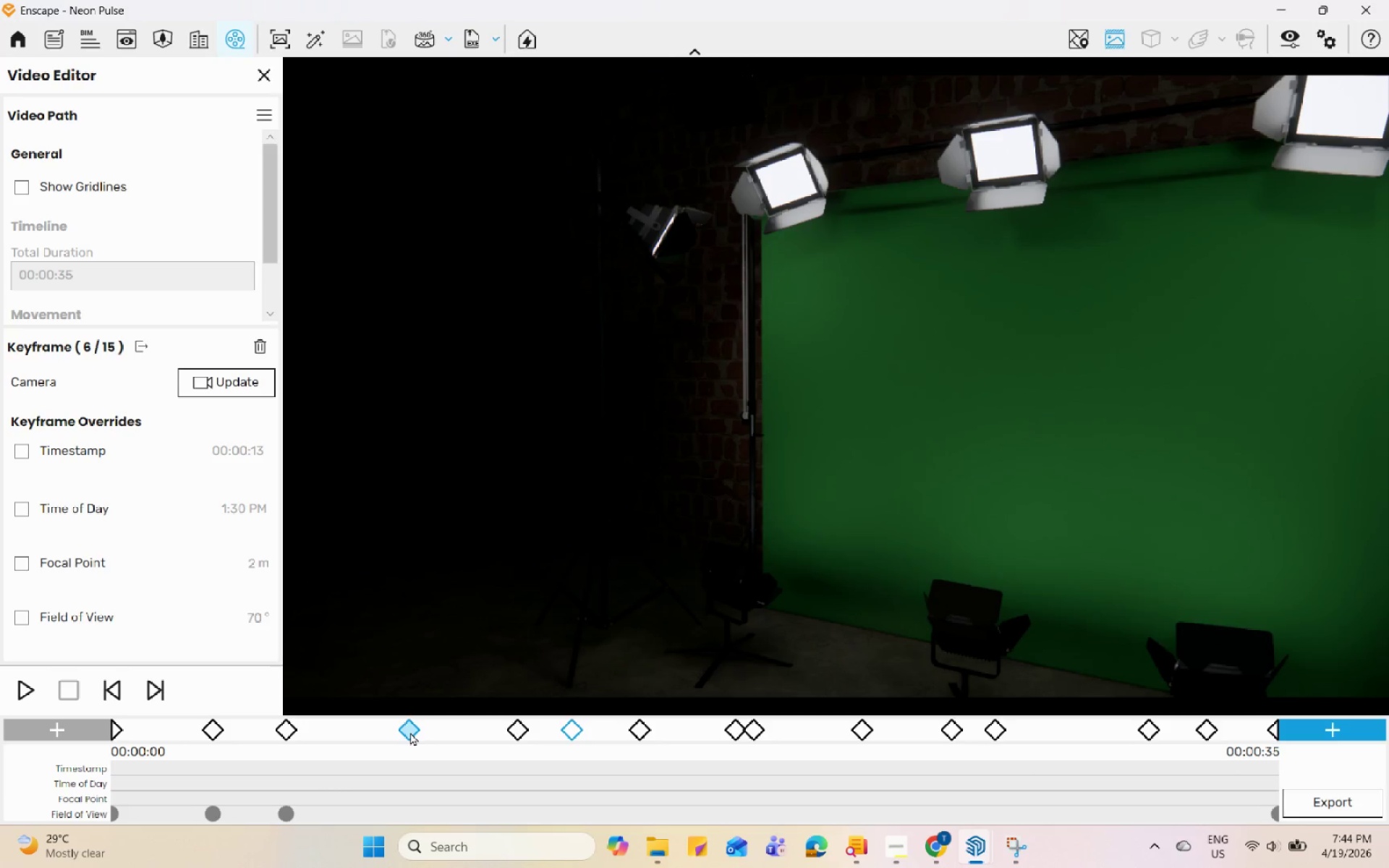 
left_click([410, 732])
 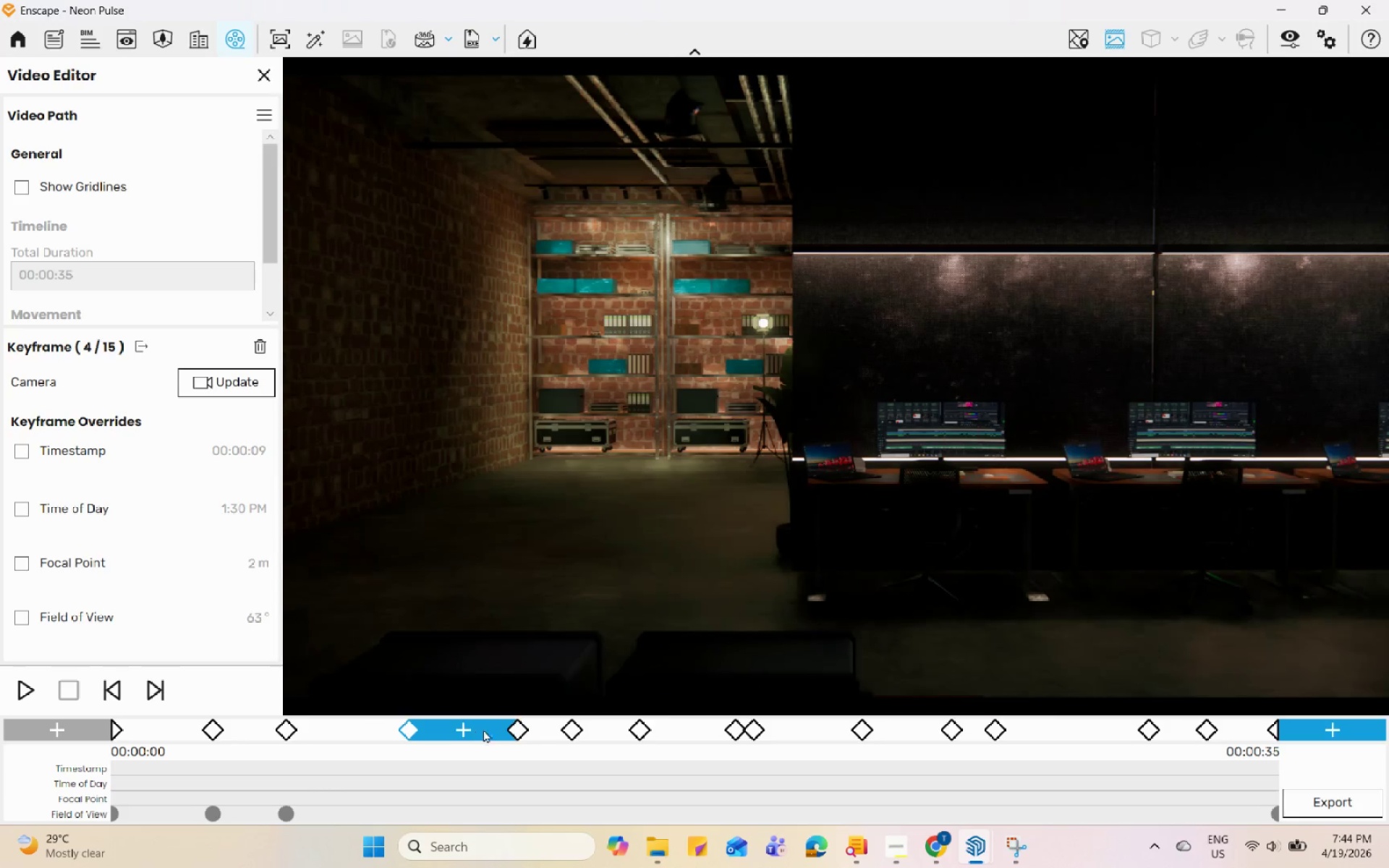 
left_click([517, 727])
 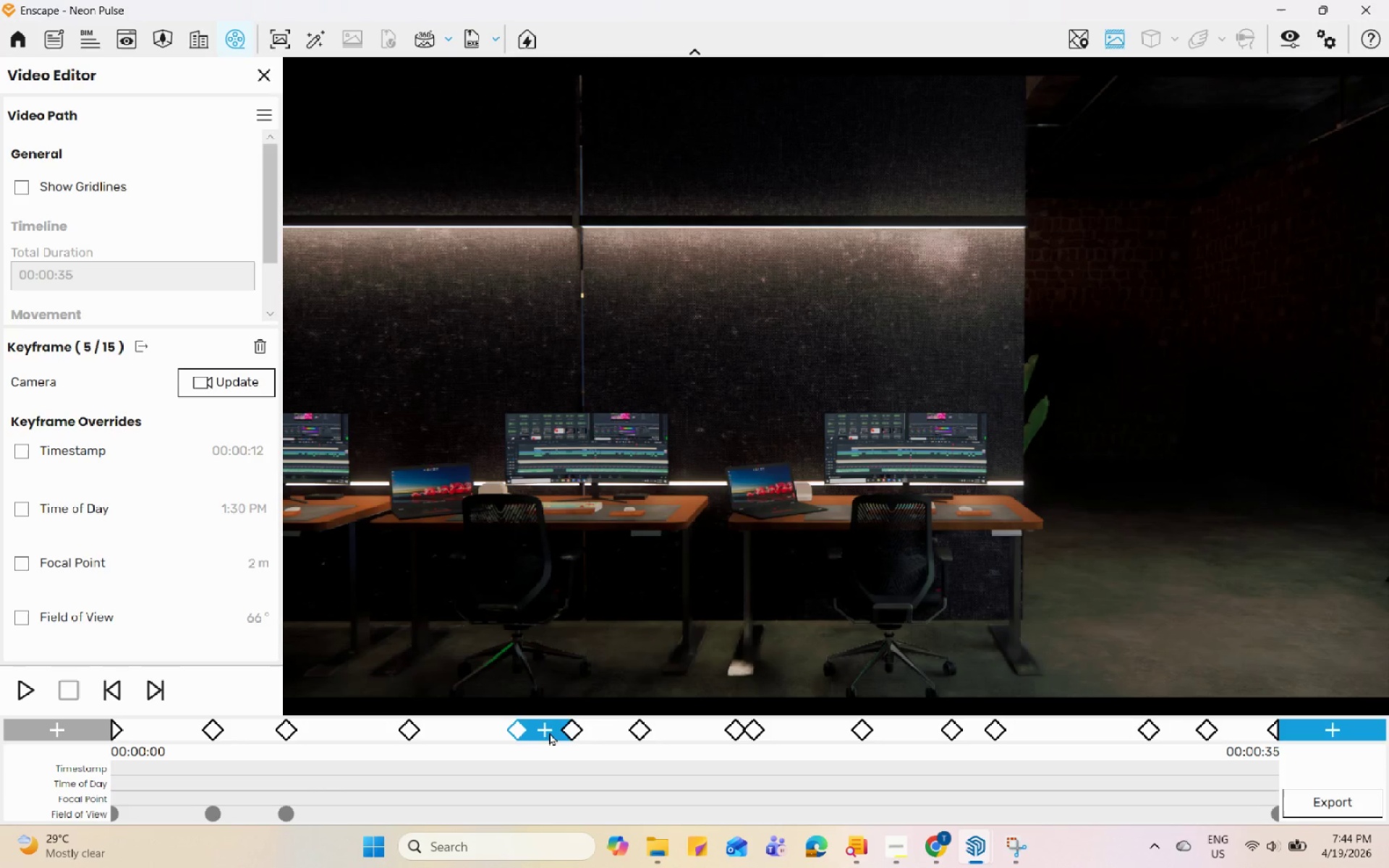 
left_click([573, 733])
 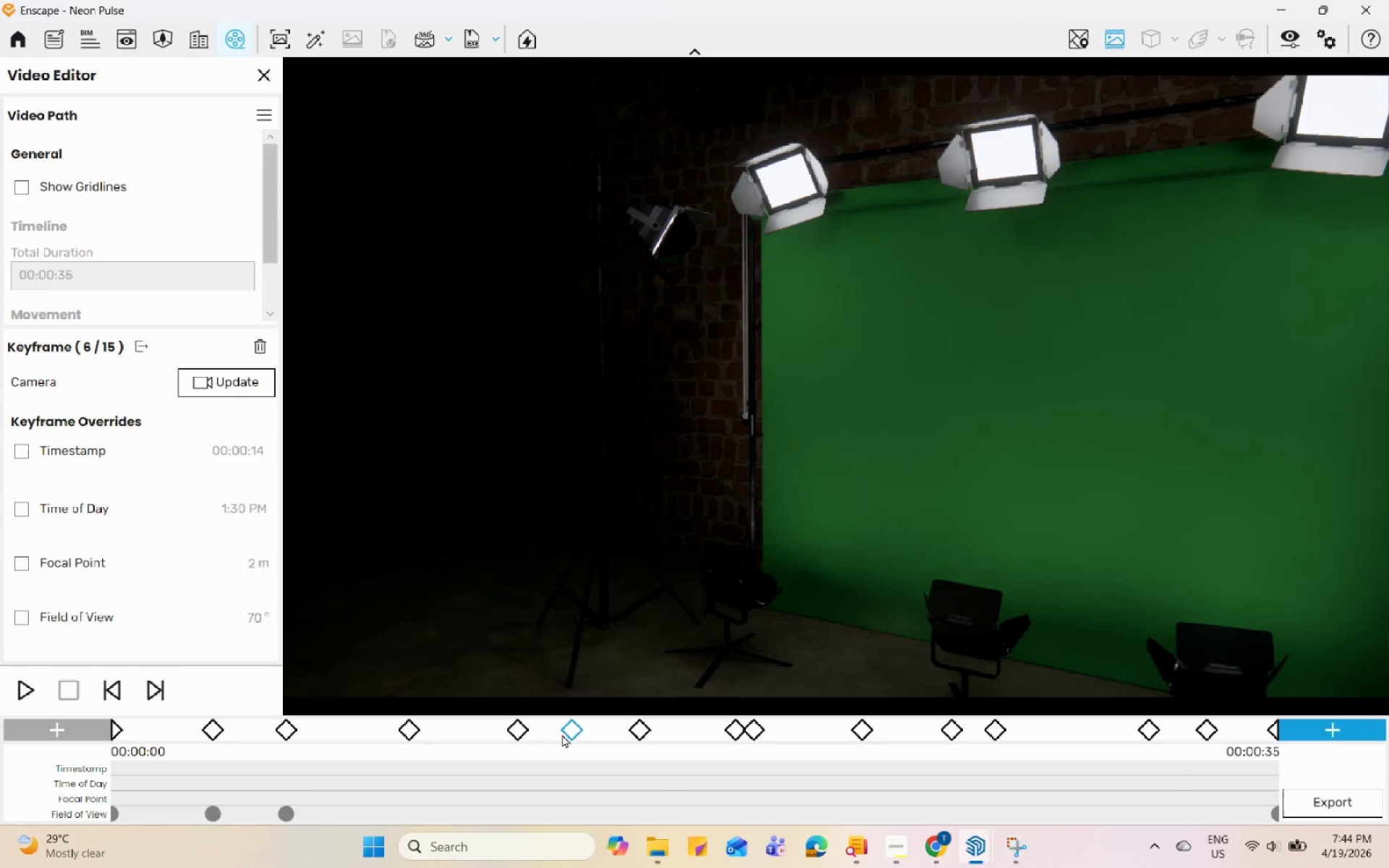 
left_click([515, 733])
 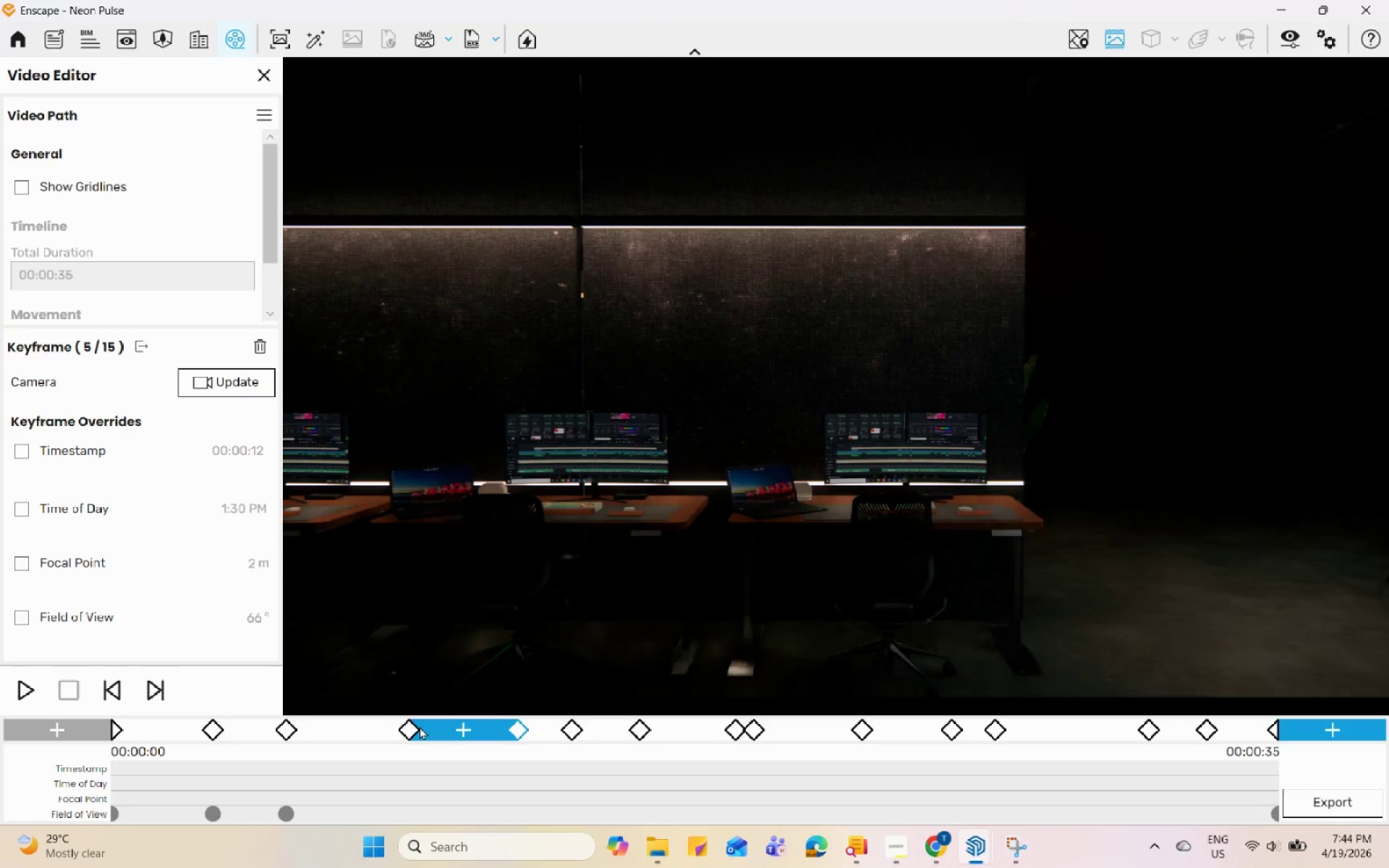 
left_click([412, 727])
 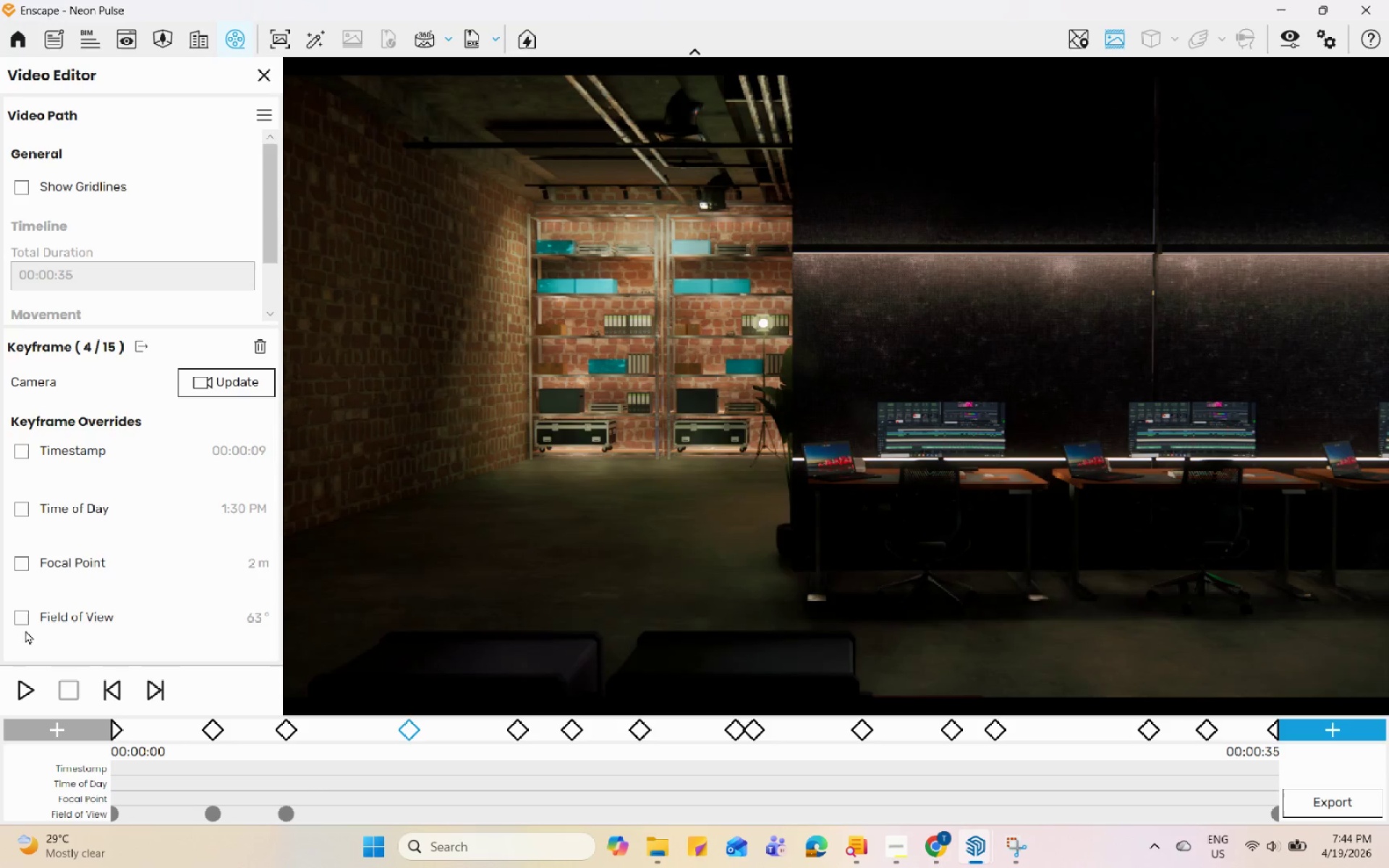 
left_click([25, 621])
 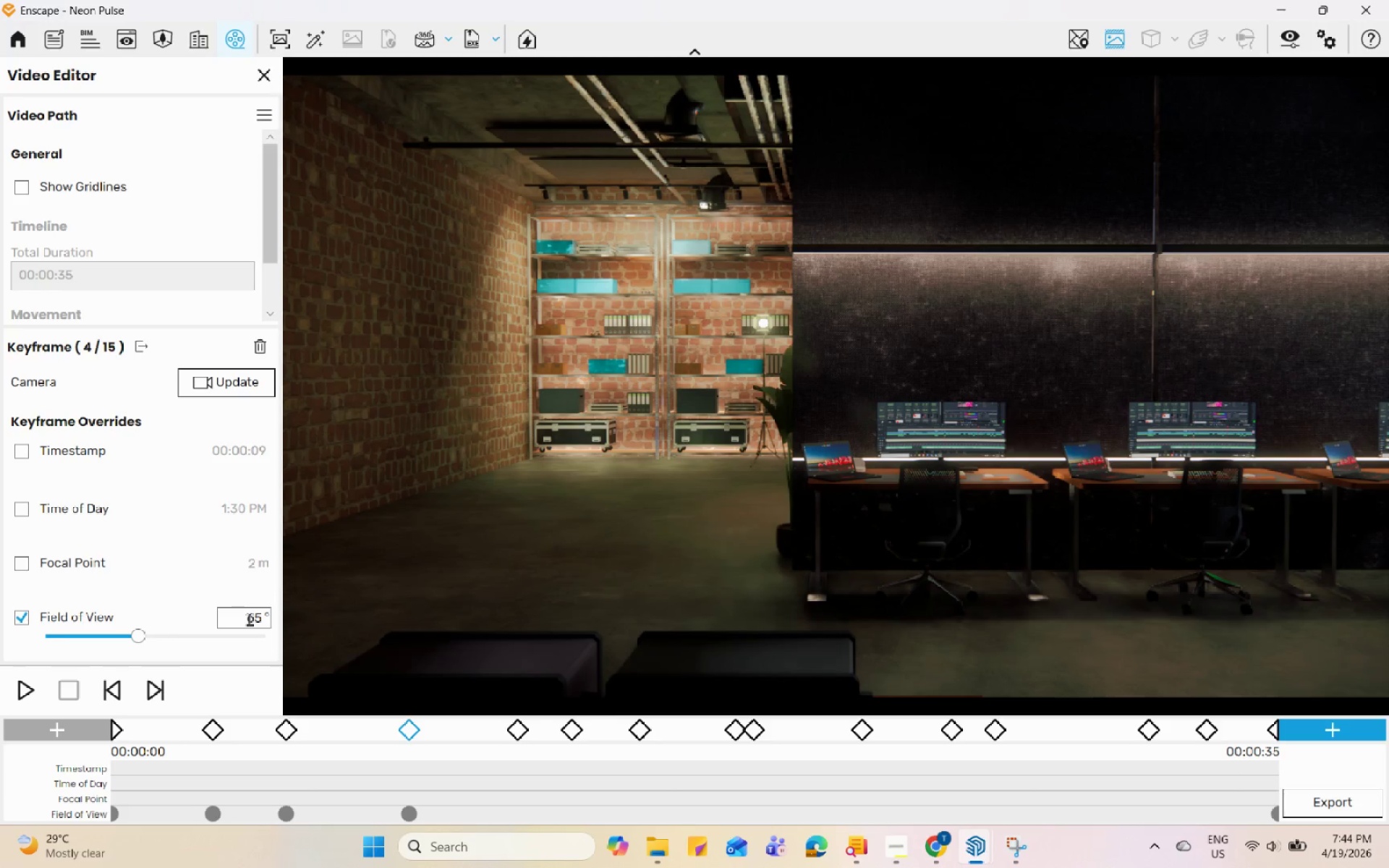 
double_click([248, 619])
 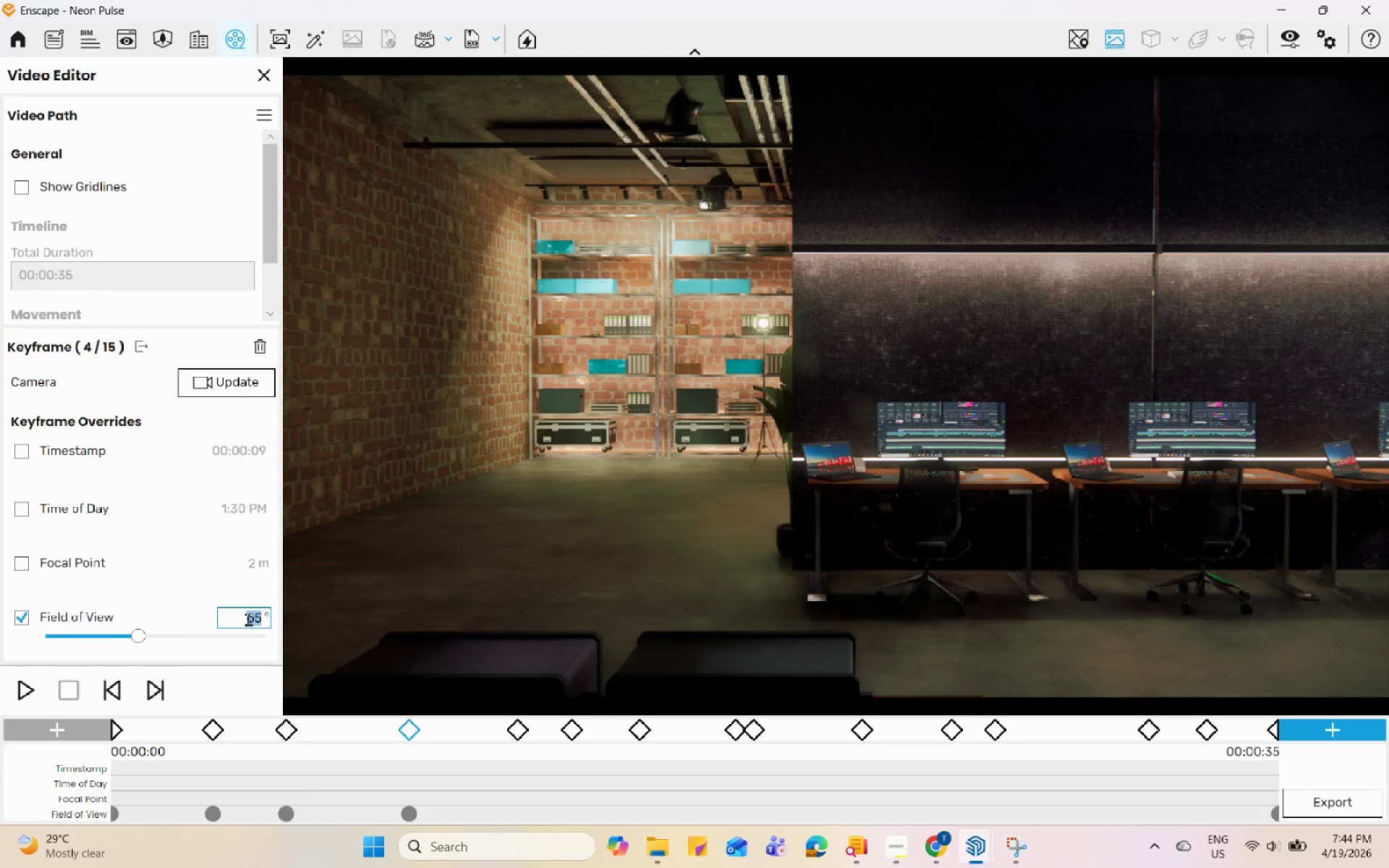 
key(Numpad5)
 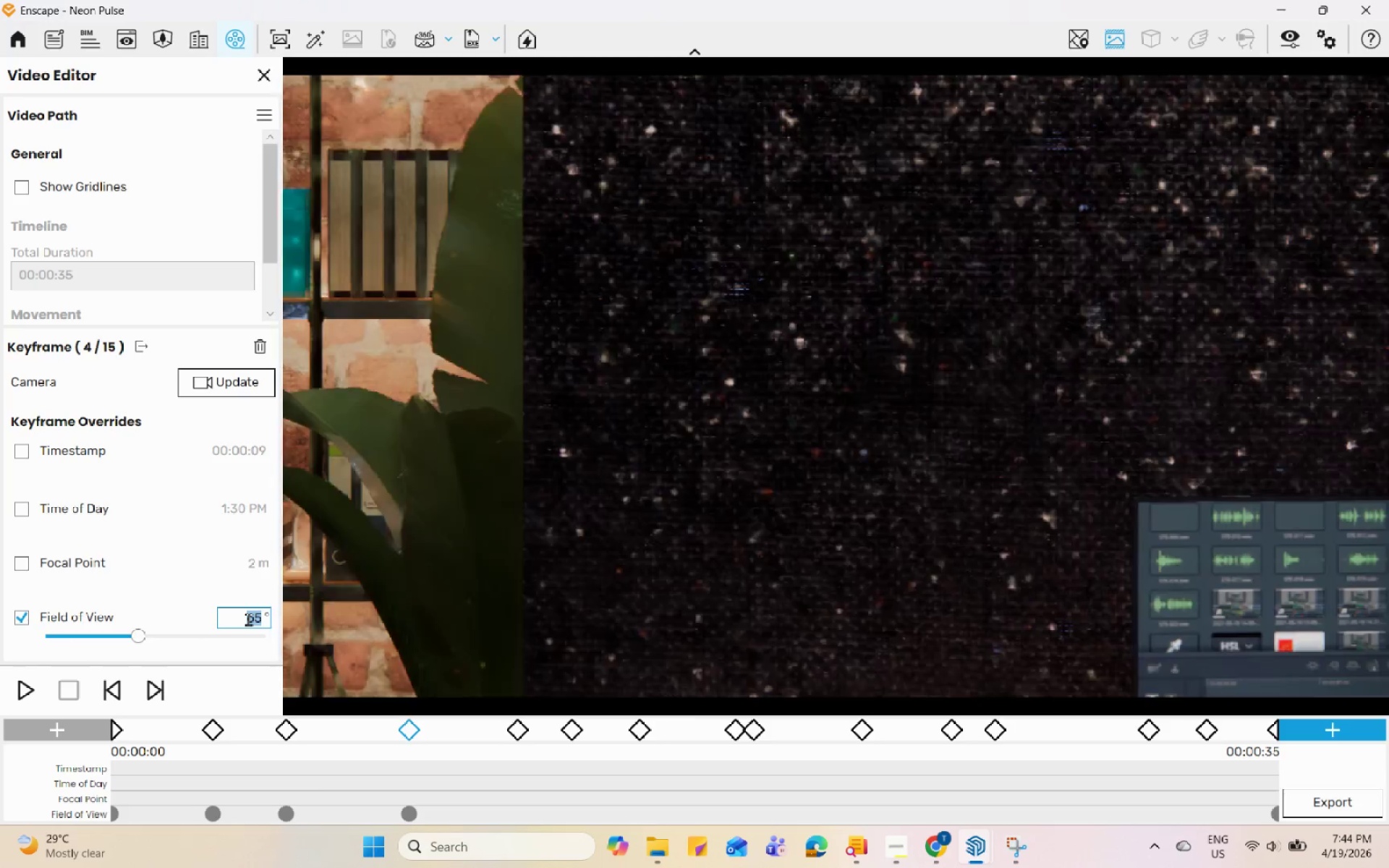 
key(Numpad9)
 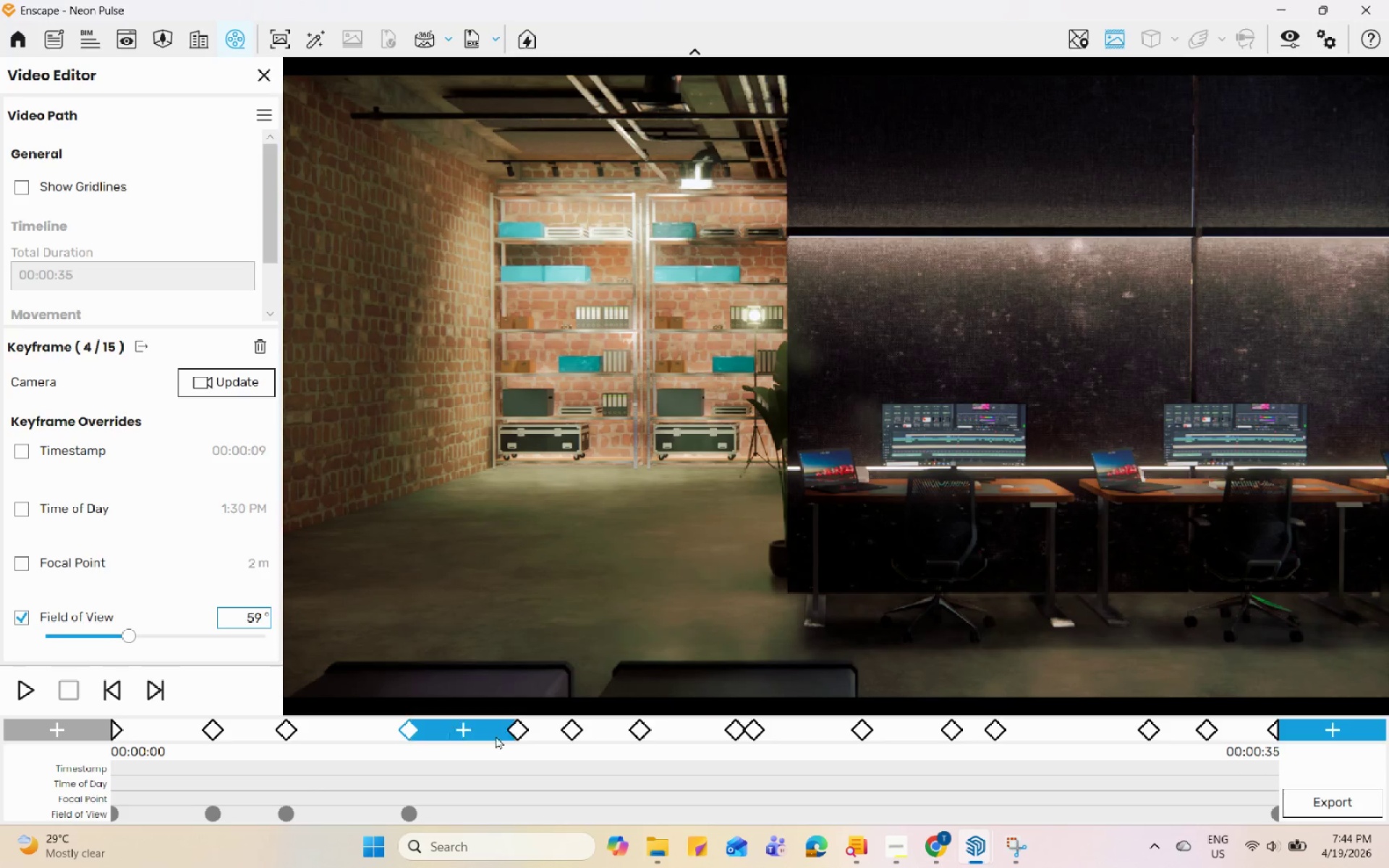 
left_click([515, 731])
 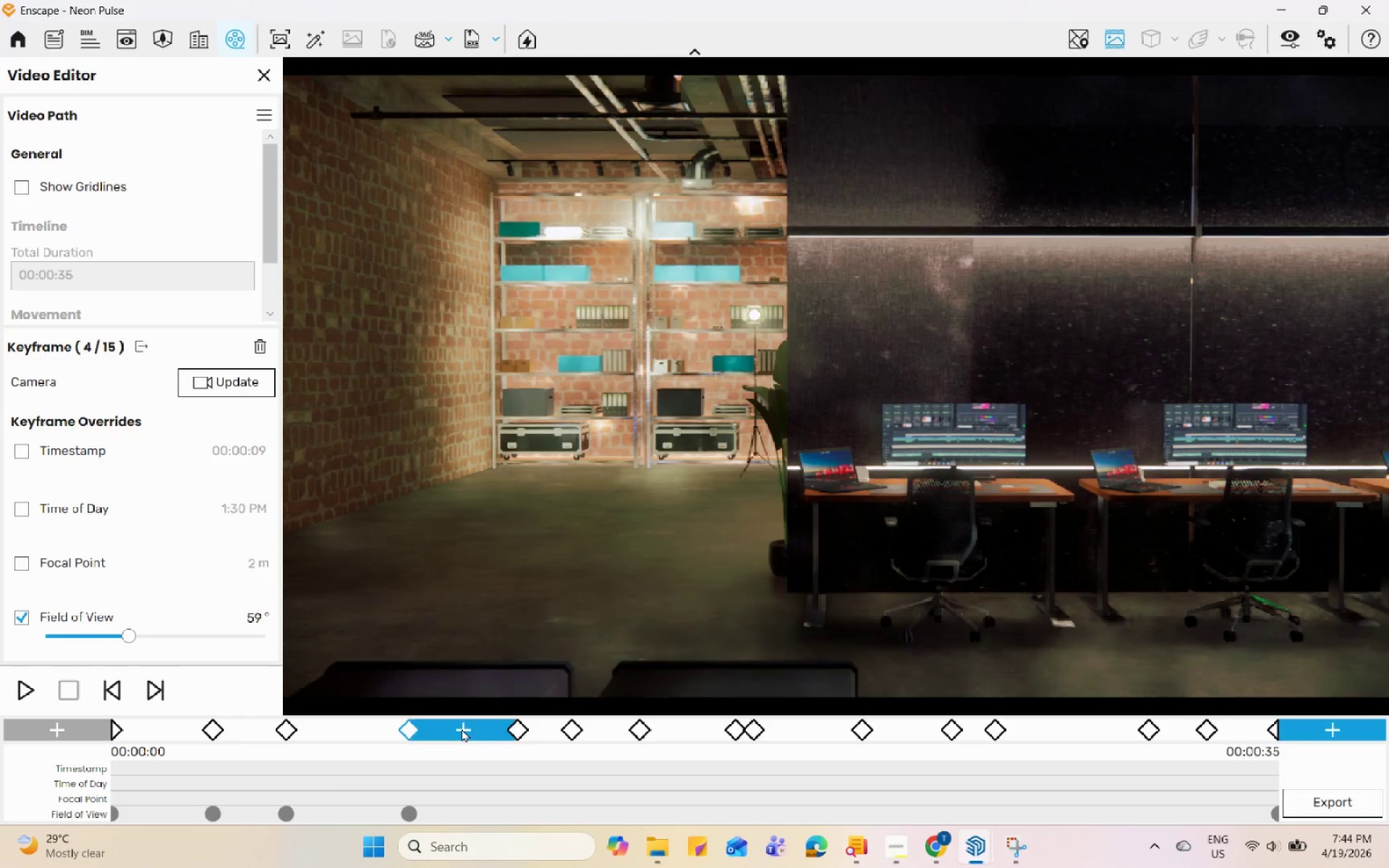 
left_click([516, 727])
 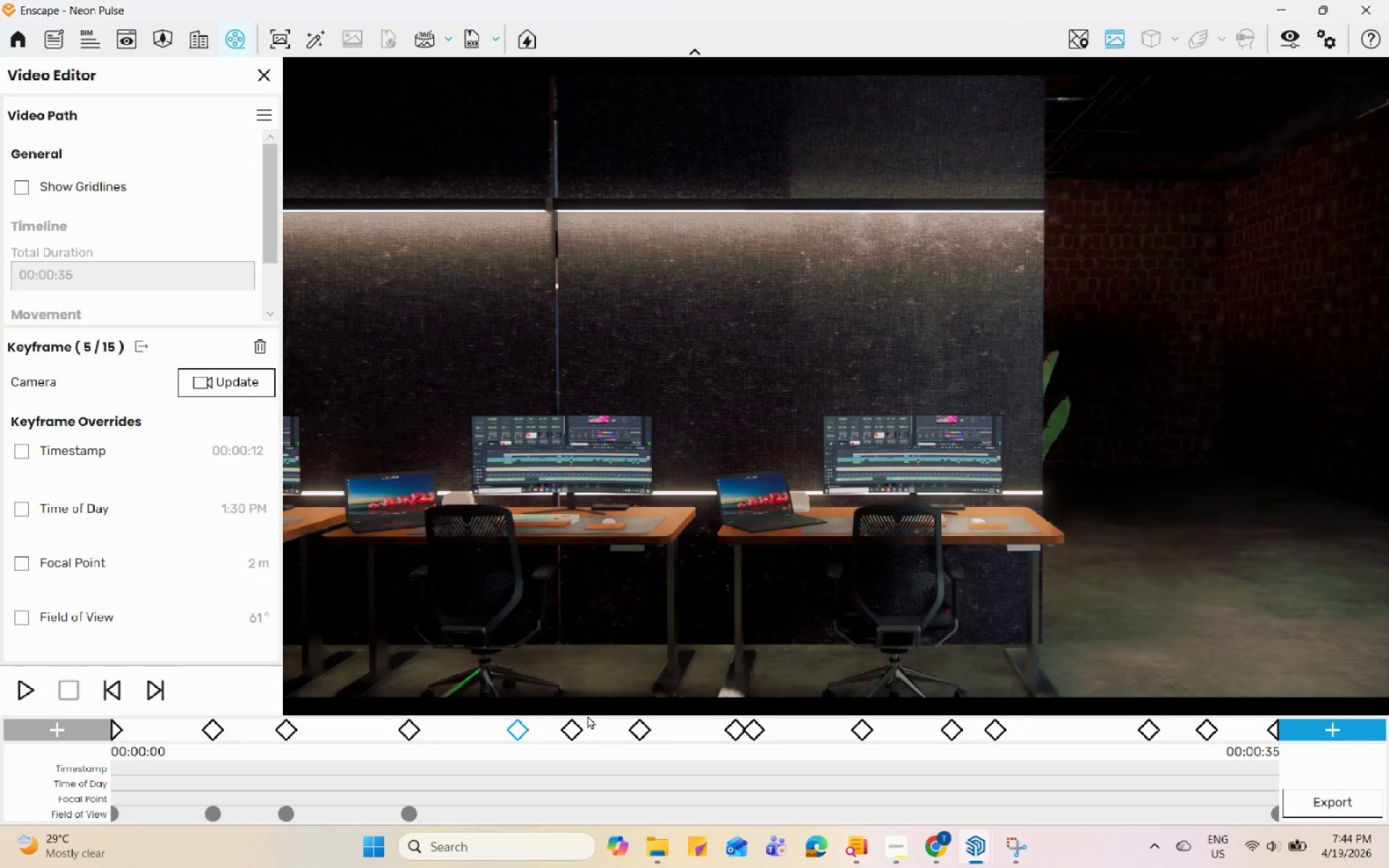 
left_click([570, 735])
 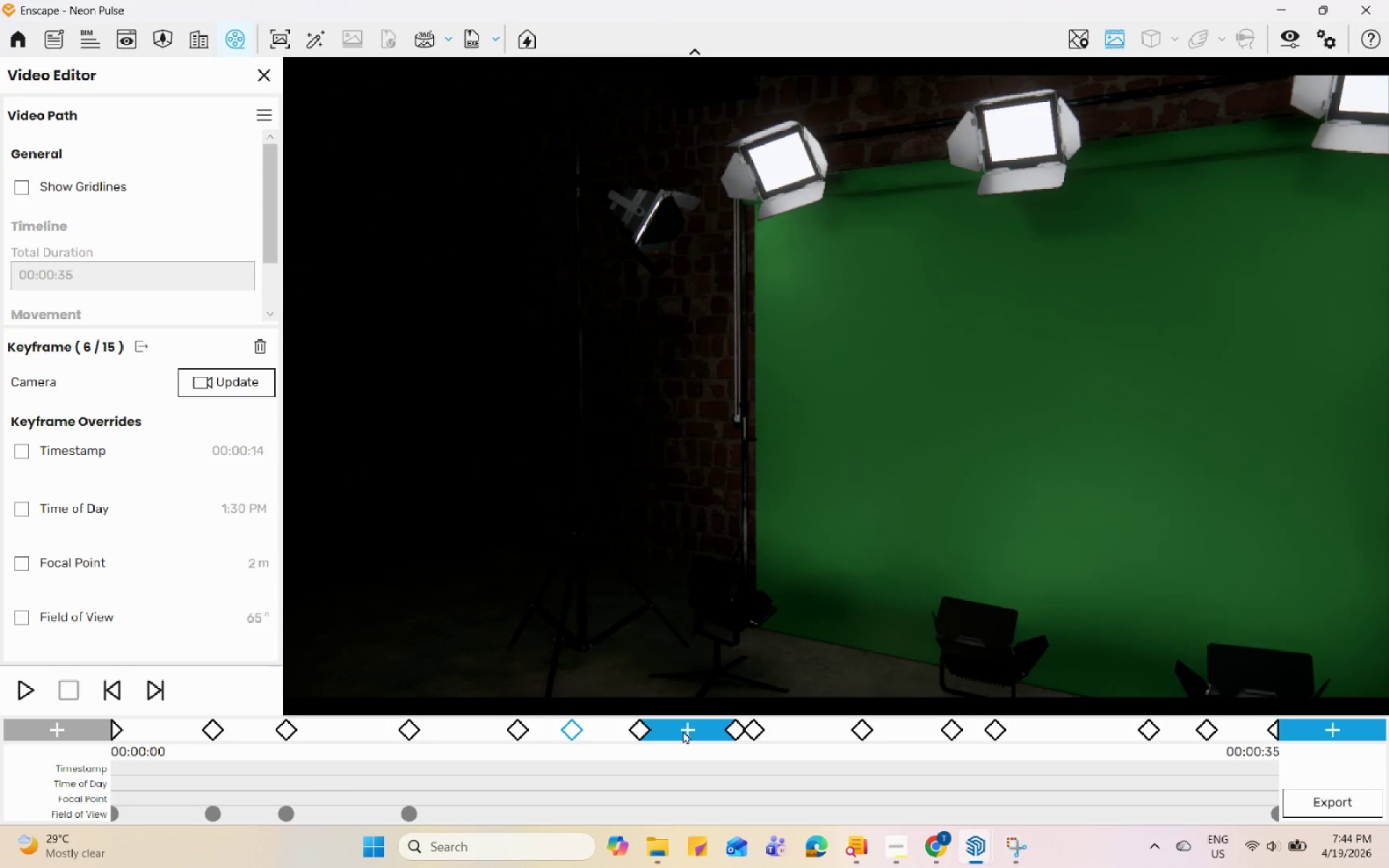 
left_click([640, 734])
 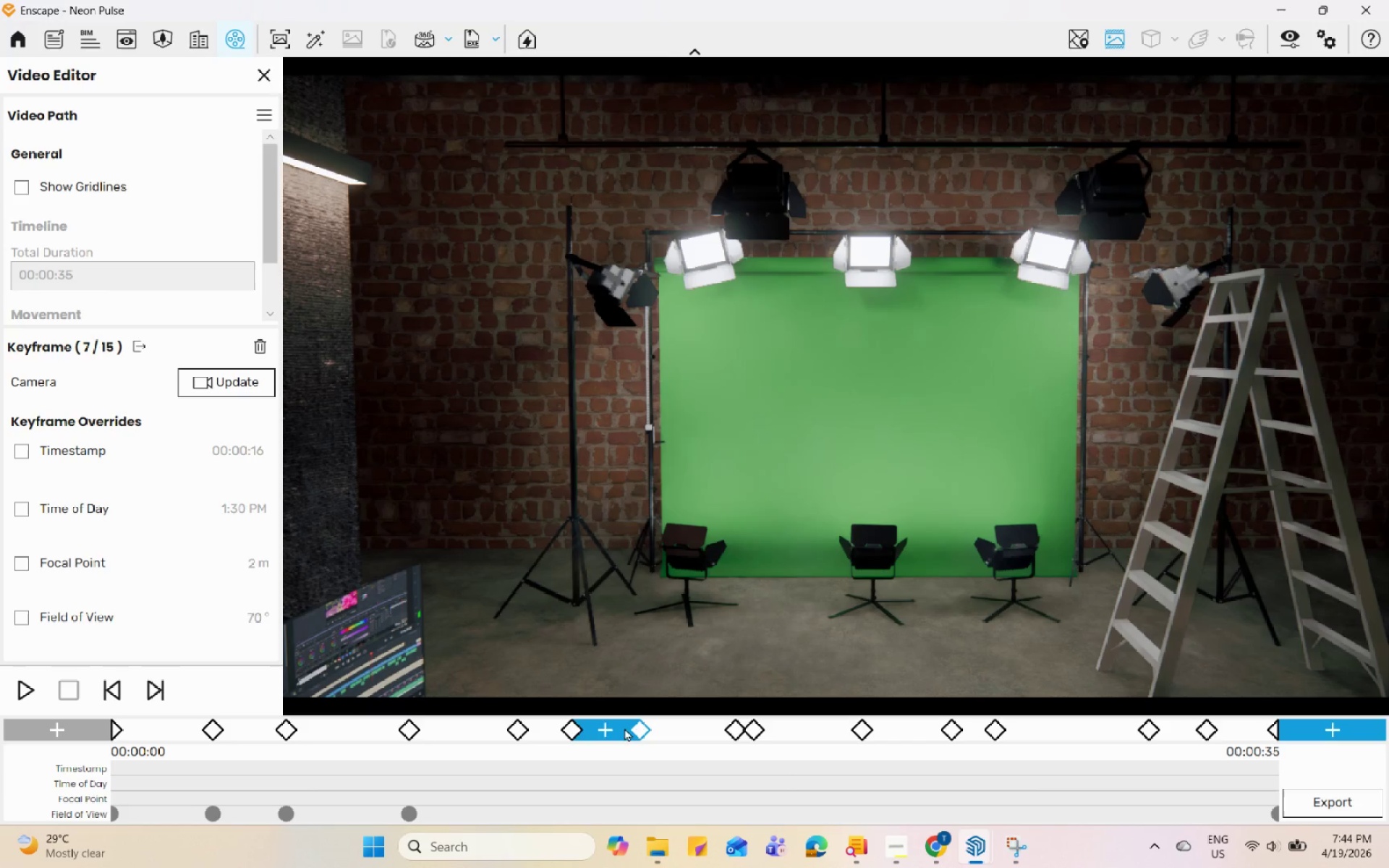 
left_click([22, 624])
 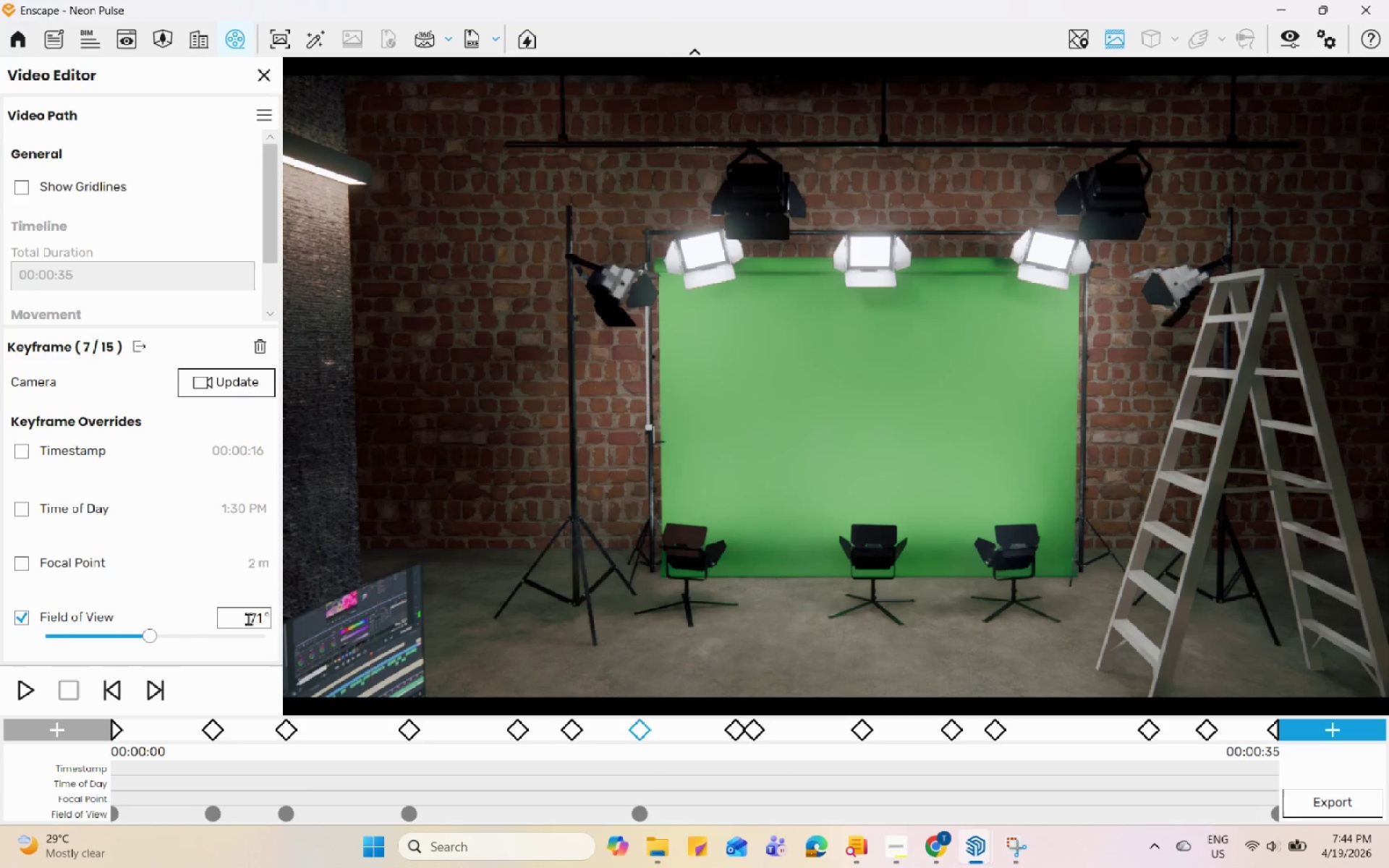 
double_click([248, 618])
 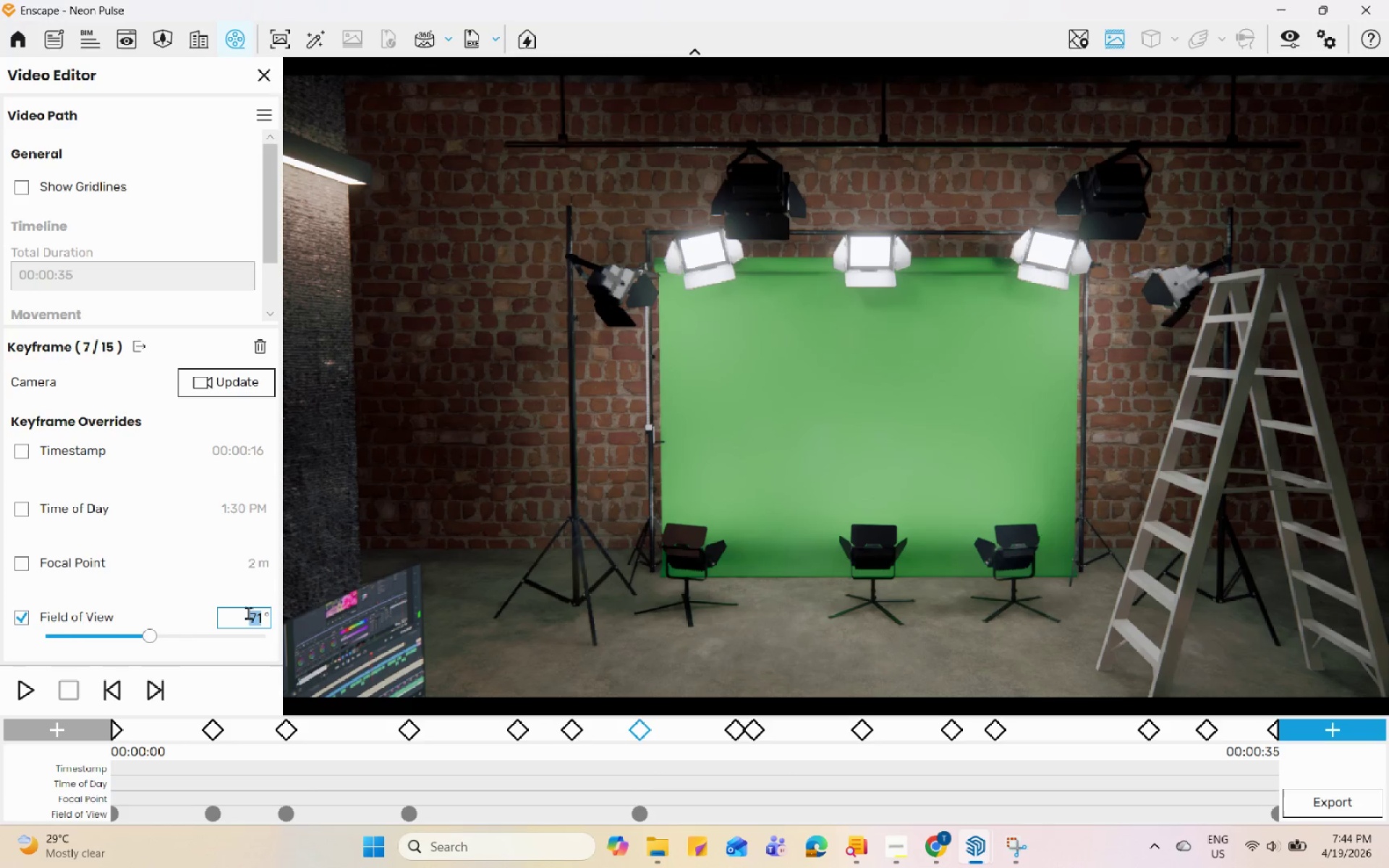 
key(Numpad5)
 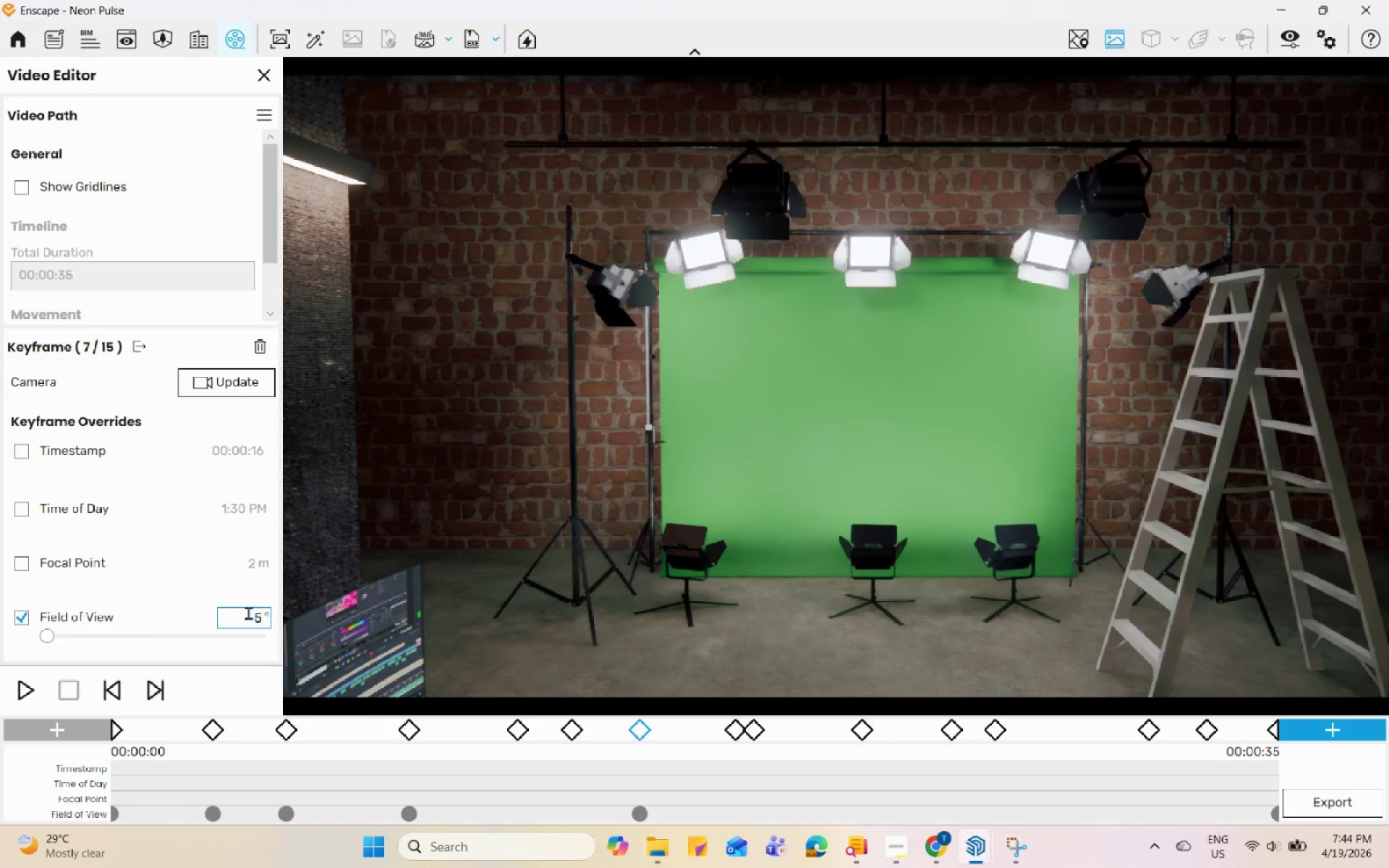 
key(Numpad9)
 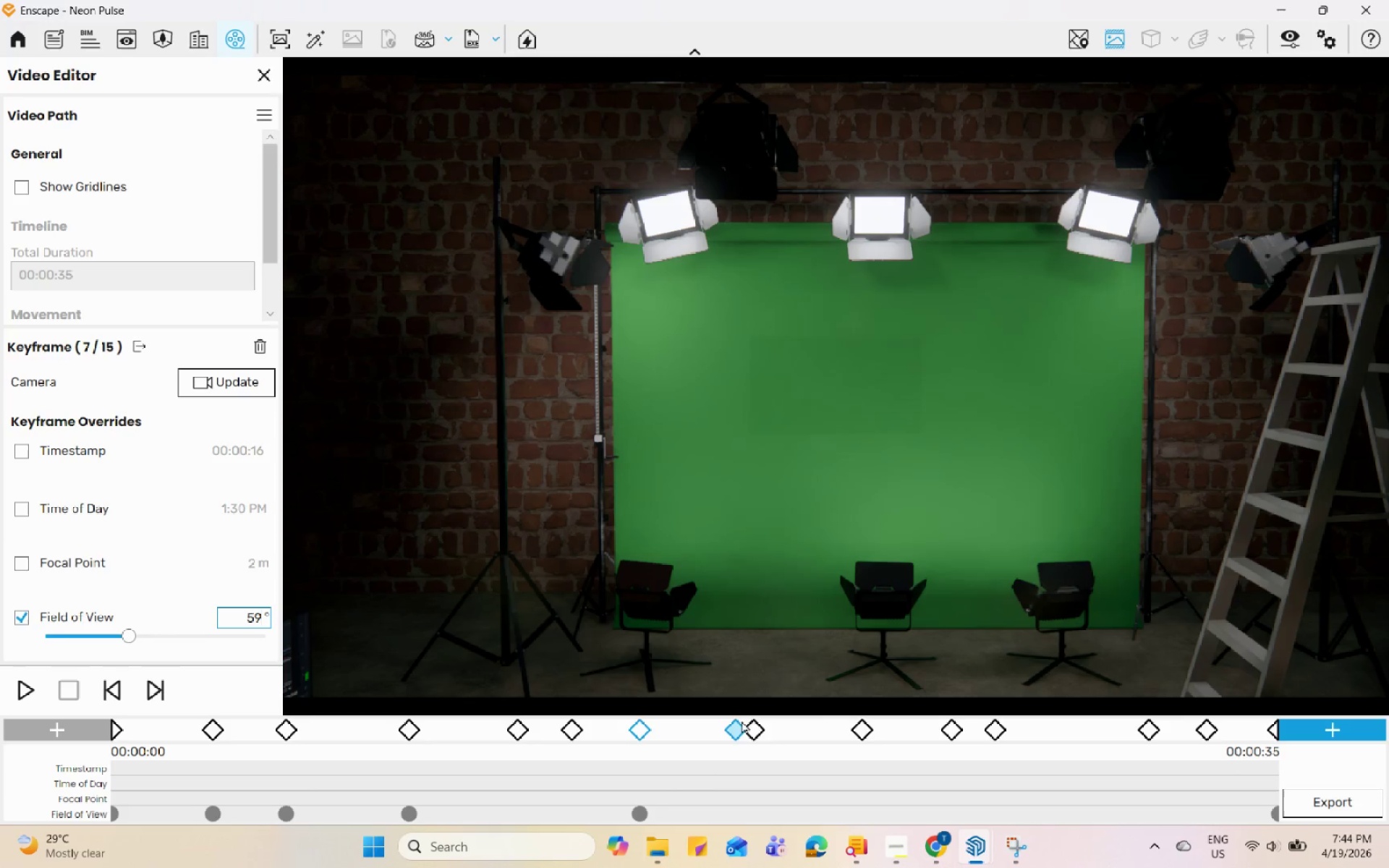 
left_click([739, 736])
 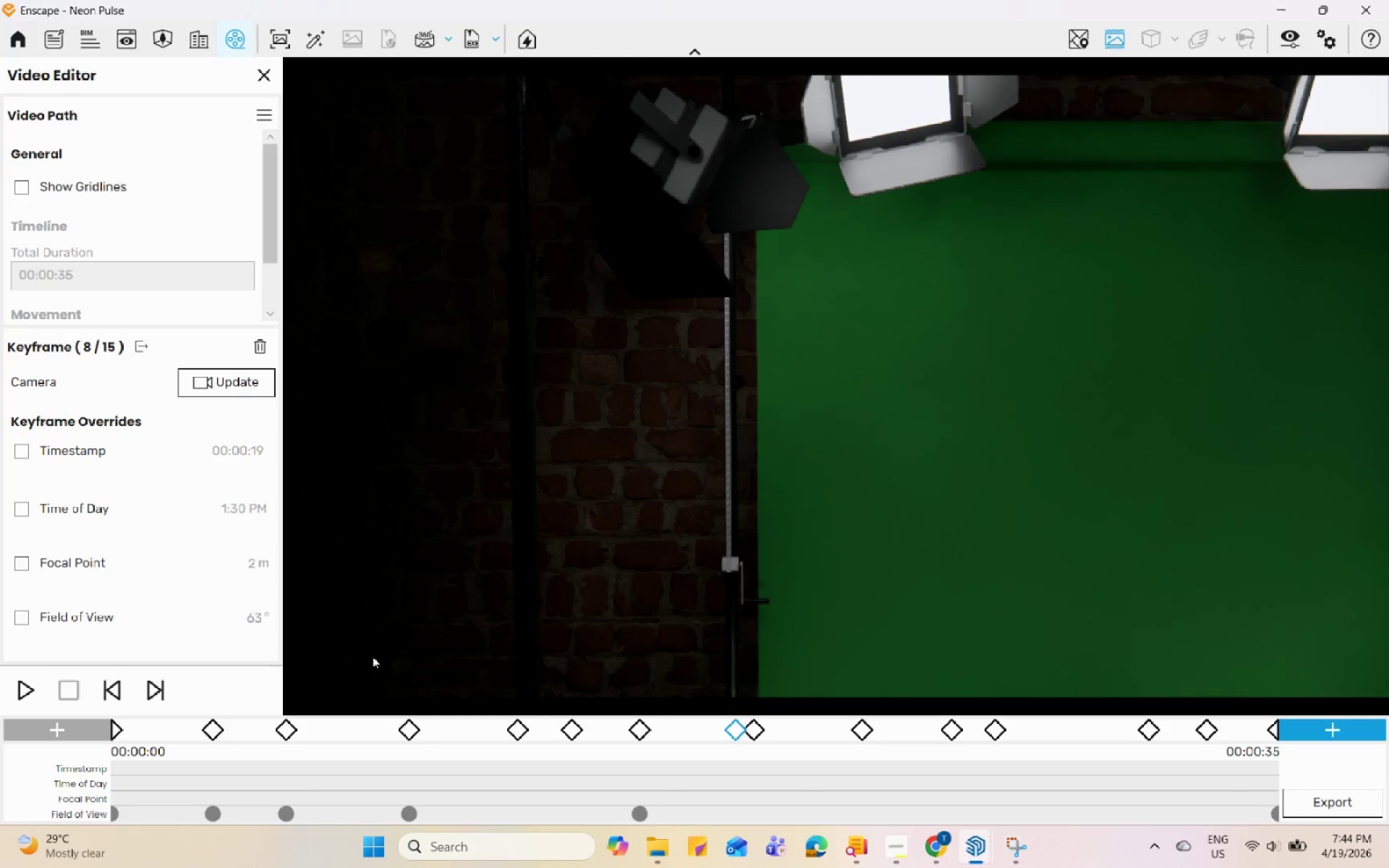 
left_click([756, 732])
 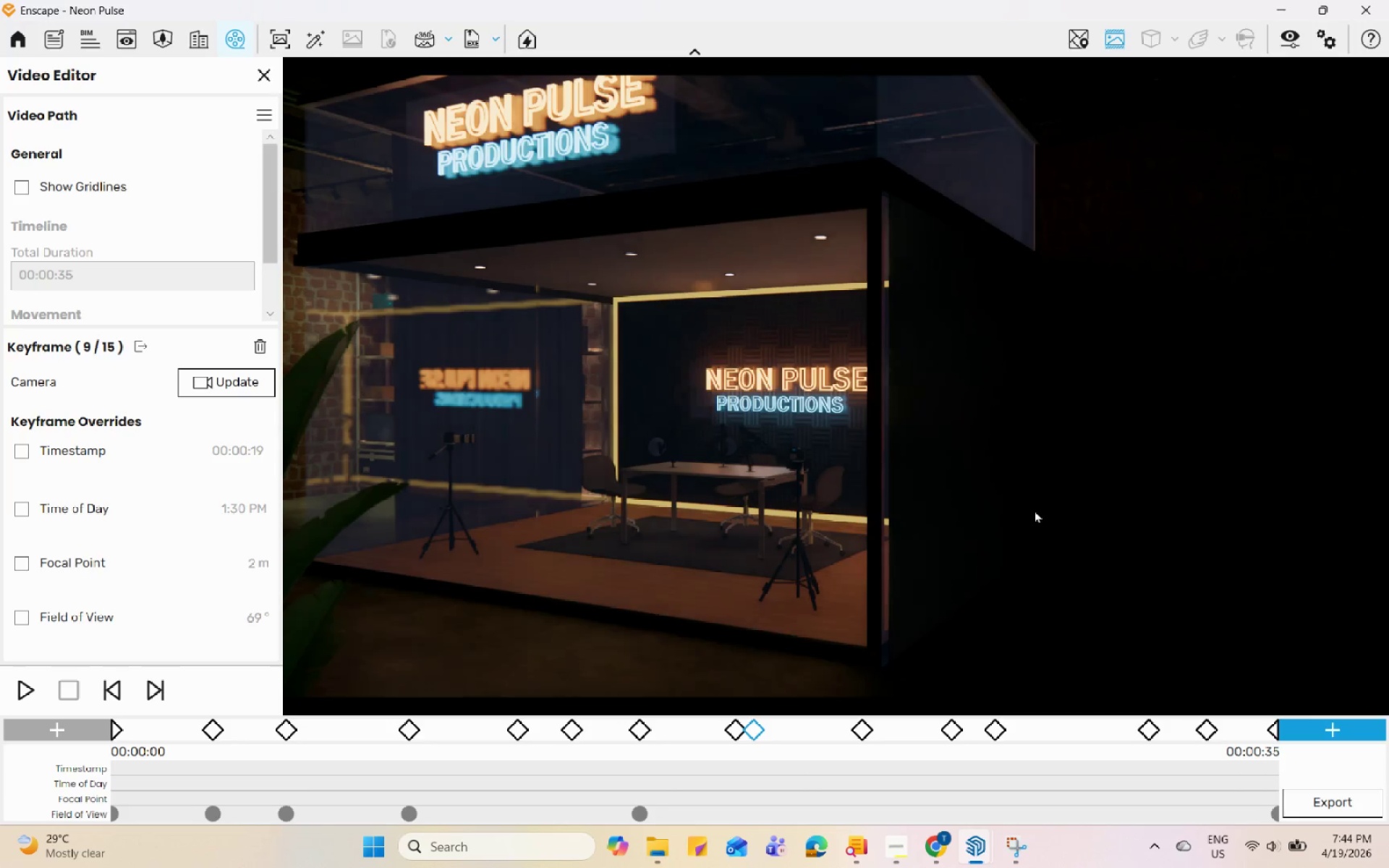 
scroll: coordinate [906, 490], scroll_direction: up, amount: 4.0
 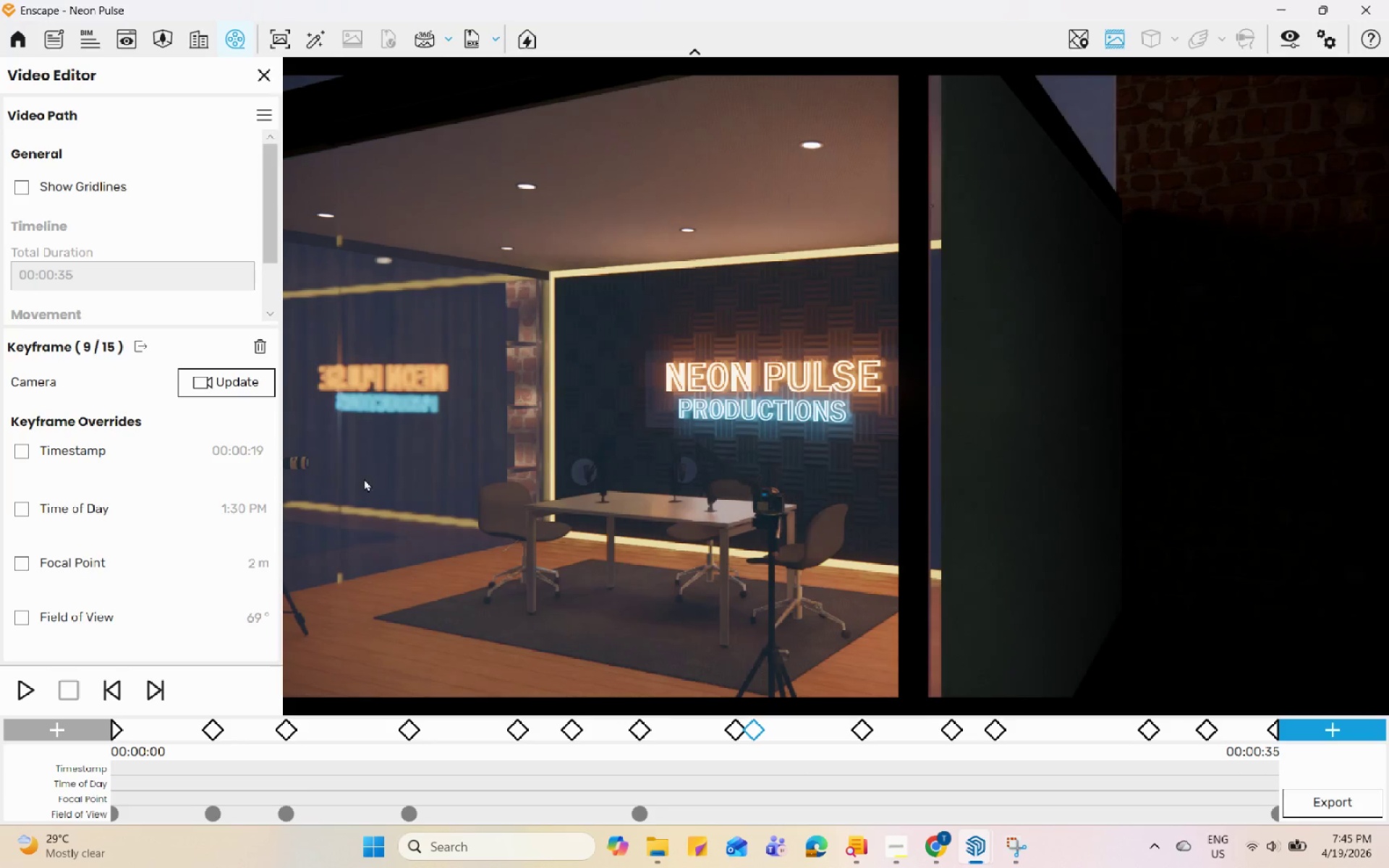 
left_click([247, 386])
 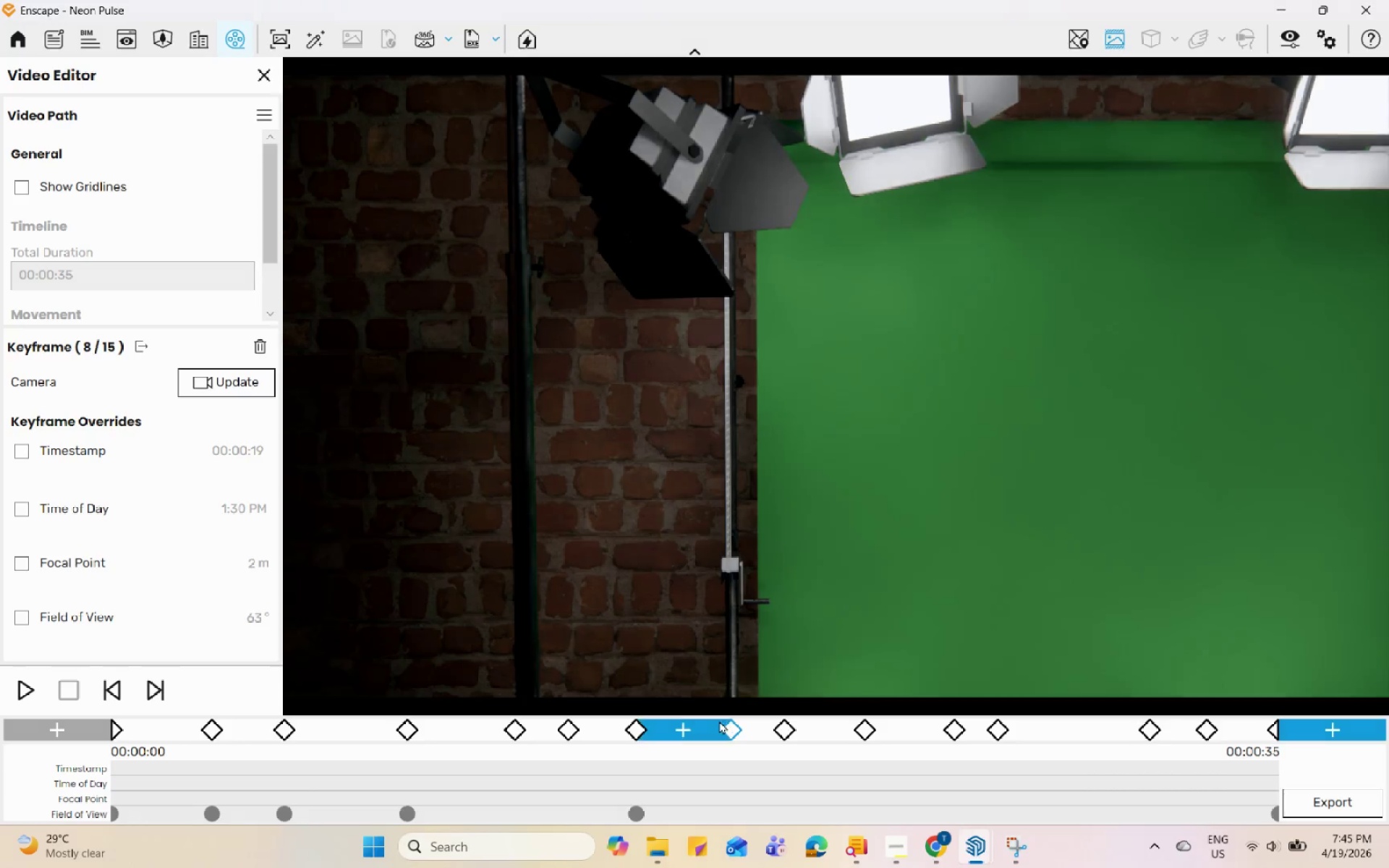 
left_click([11, 687])
 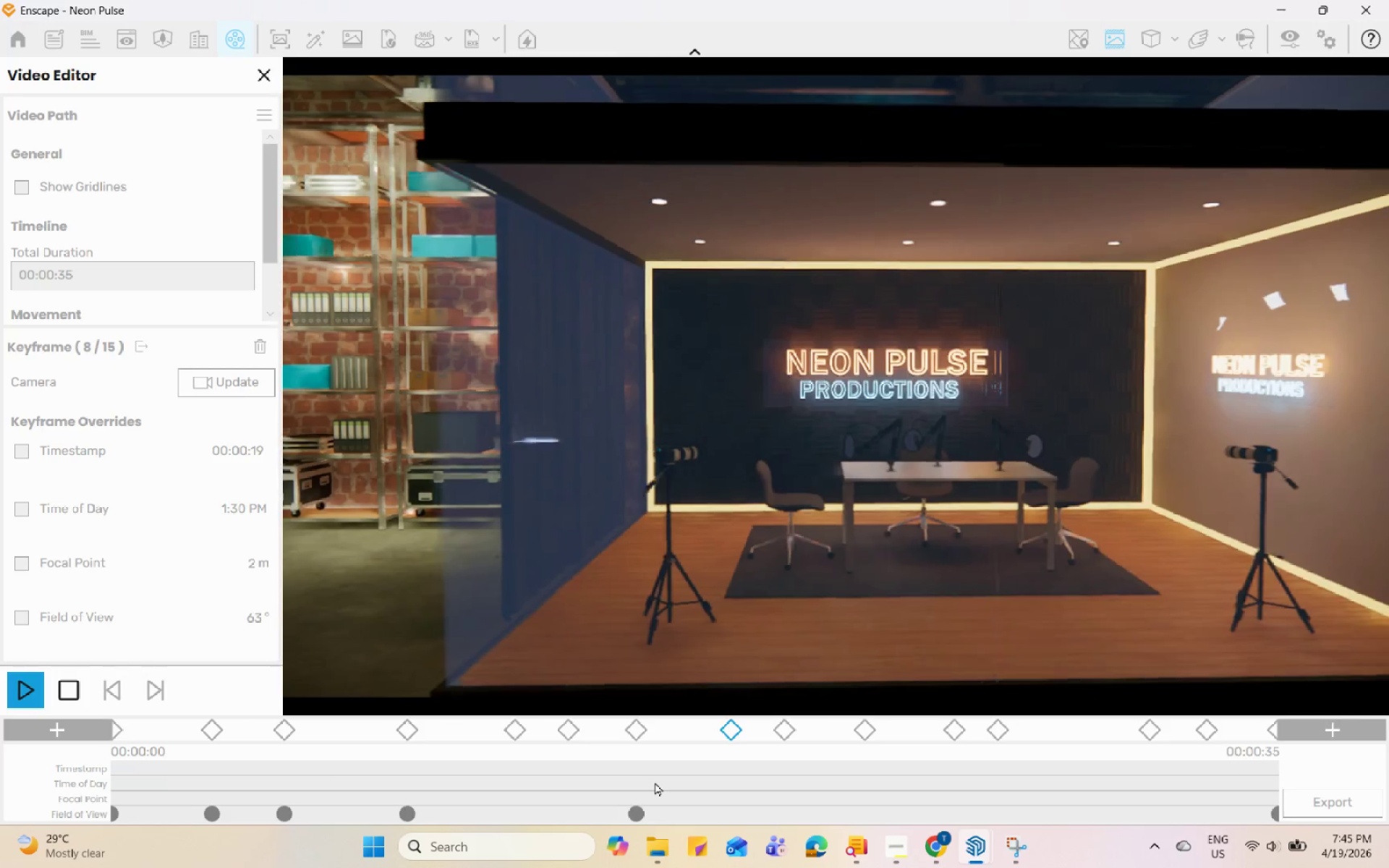 
wait(7.2)
 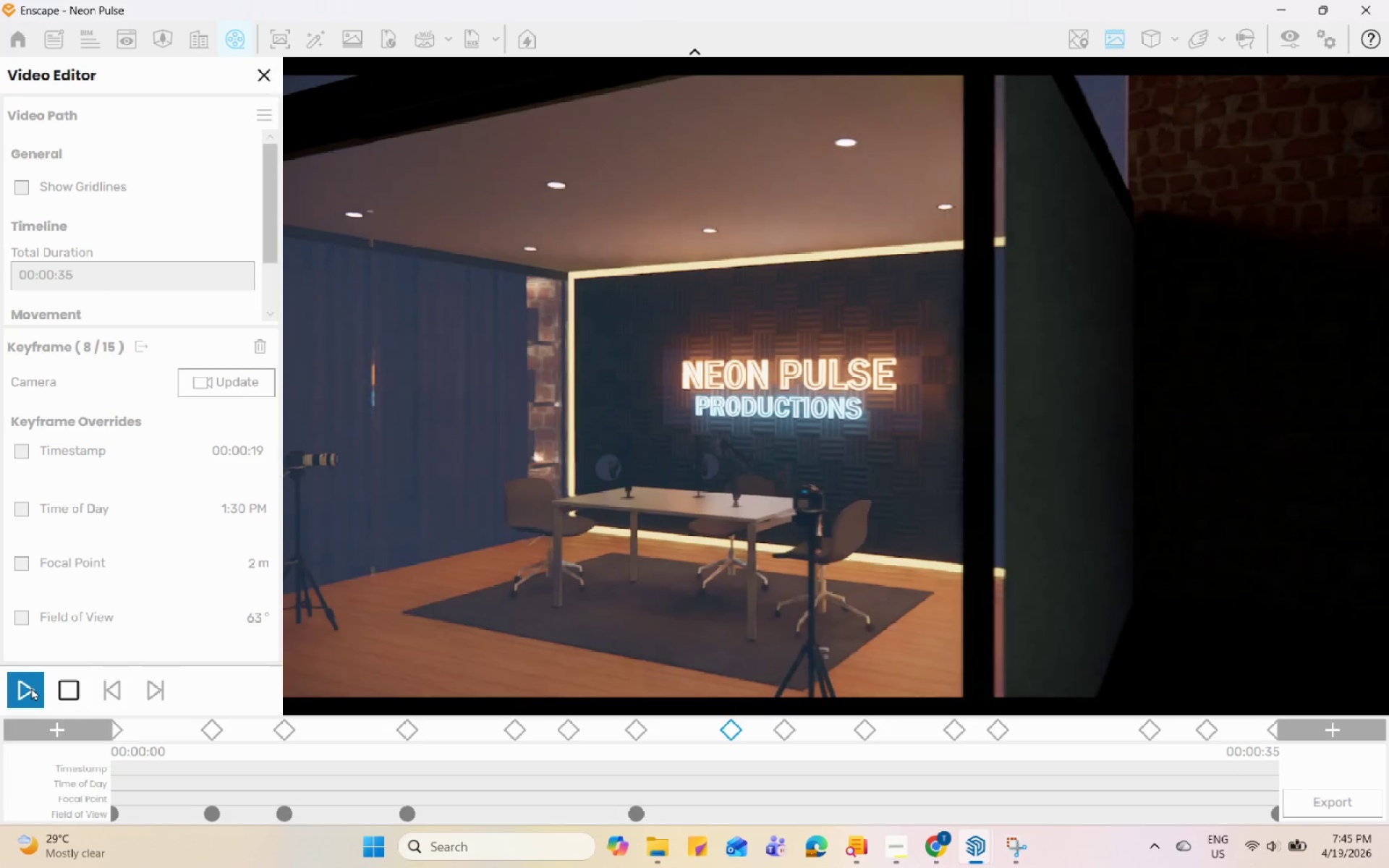 
left_click([18, 687])
 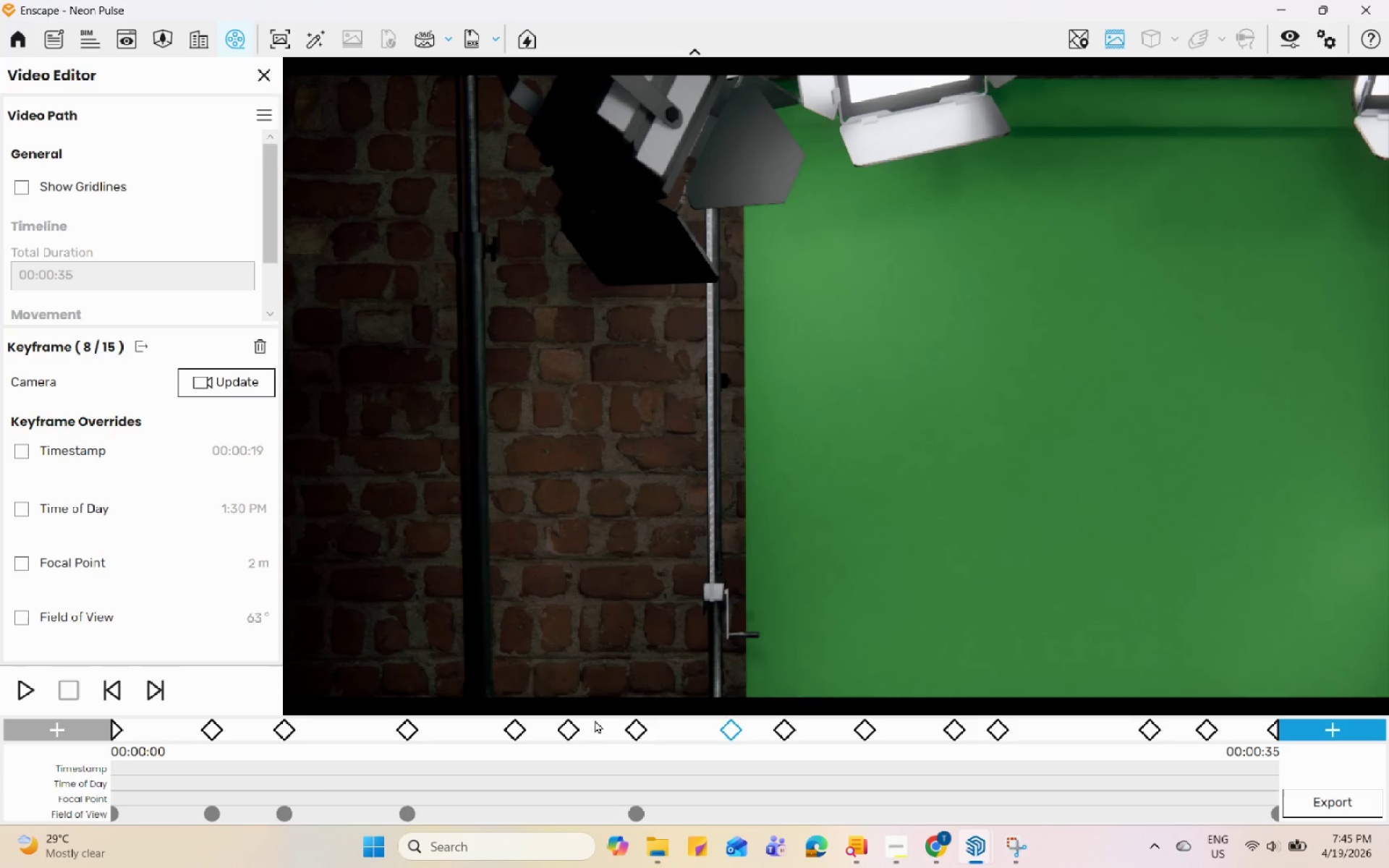 
left_click([787, 733])
 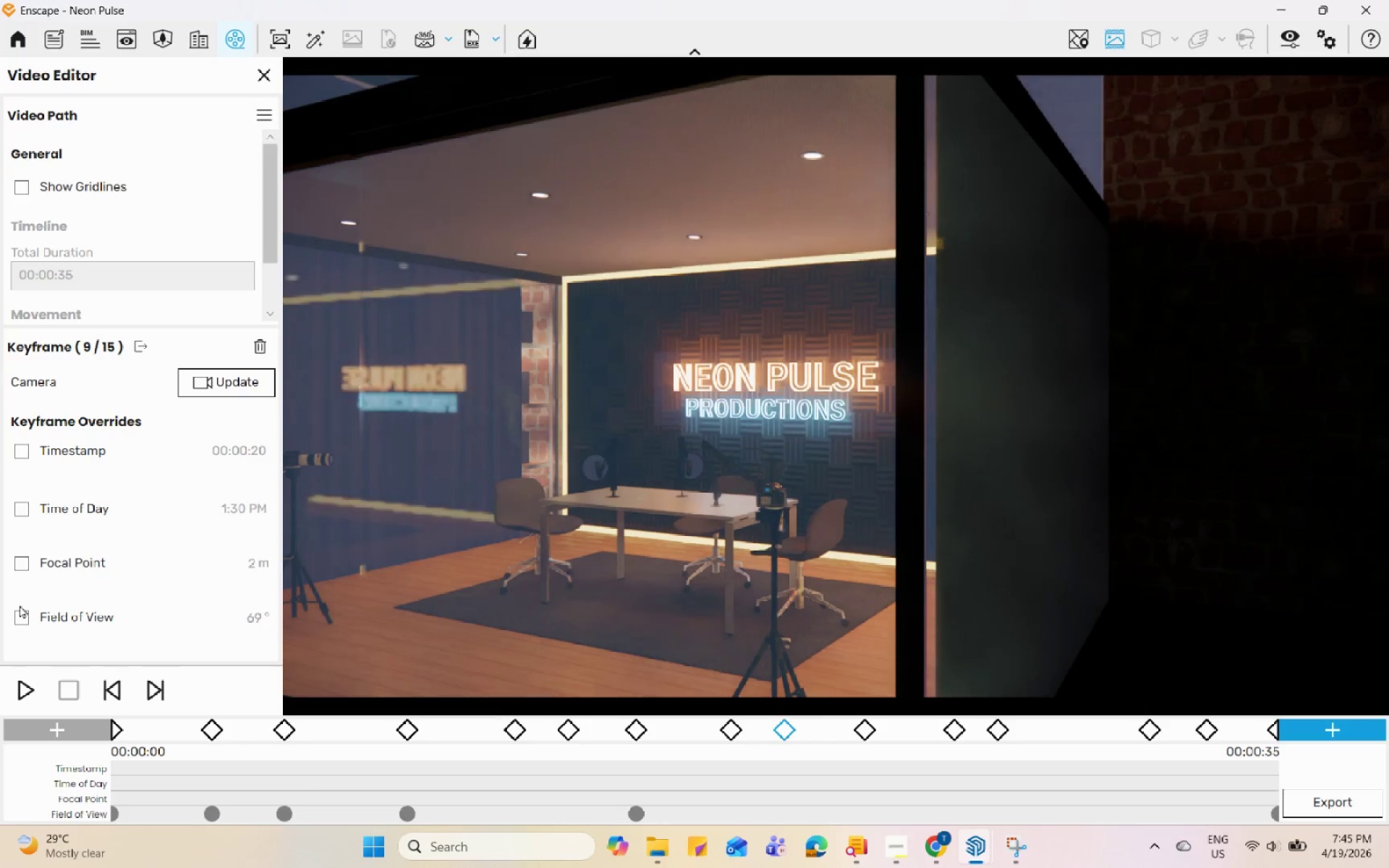 
left_click([9, 613])
 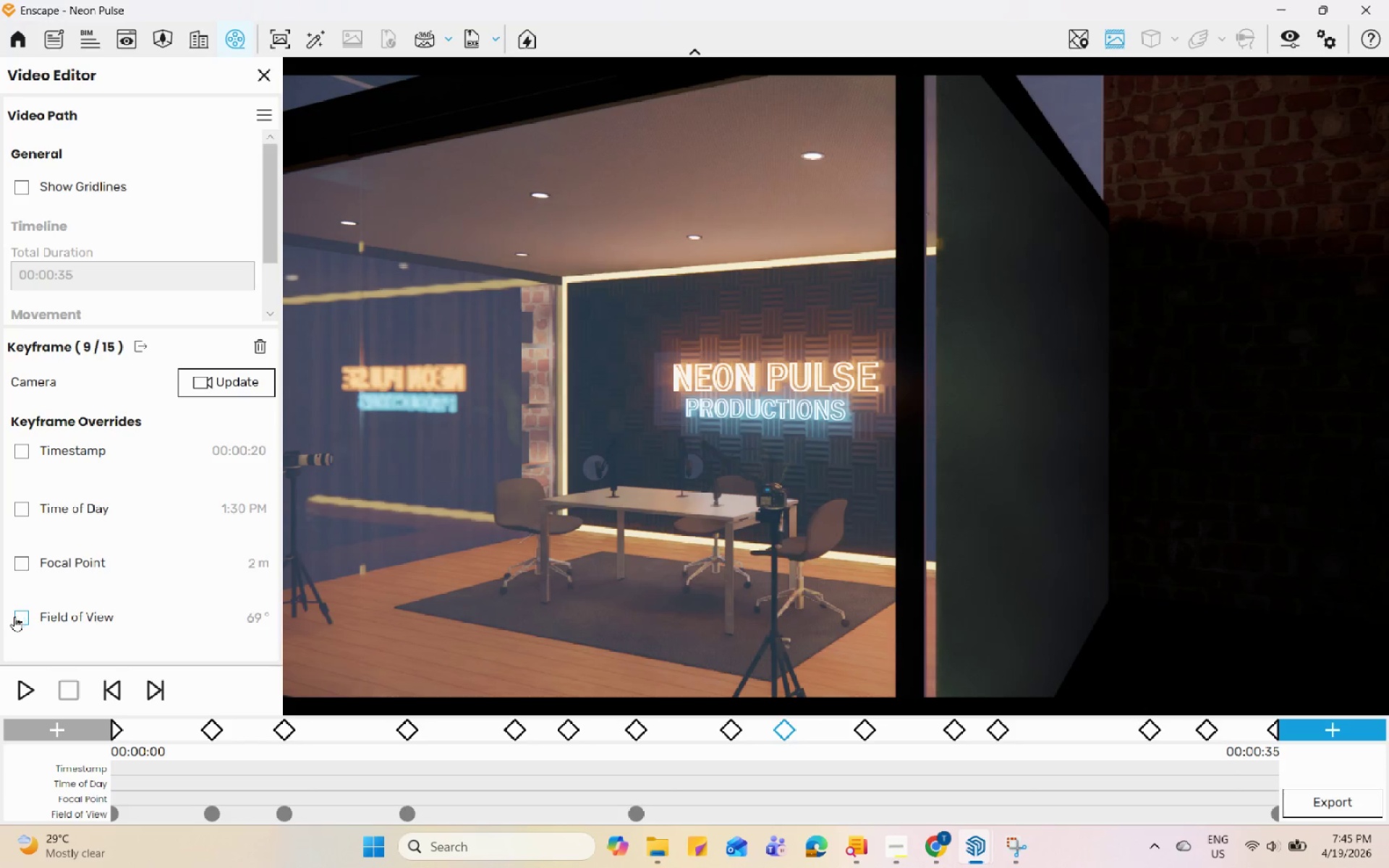 
left_click([13, 616])
 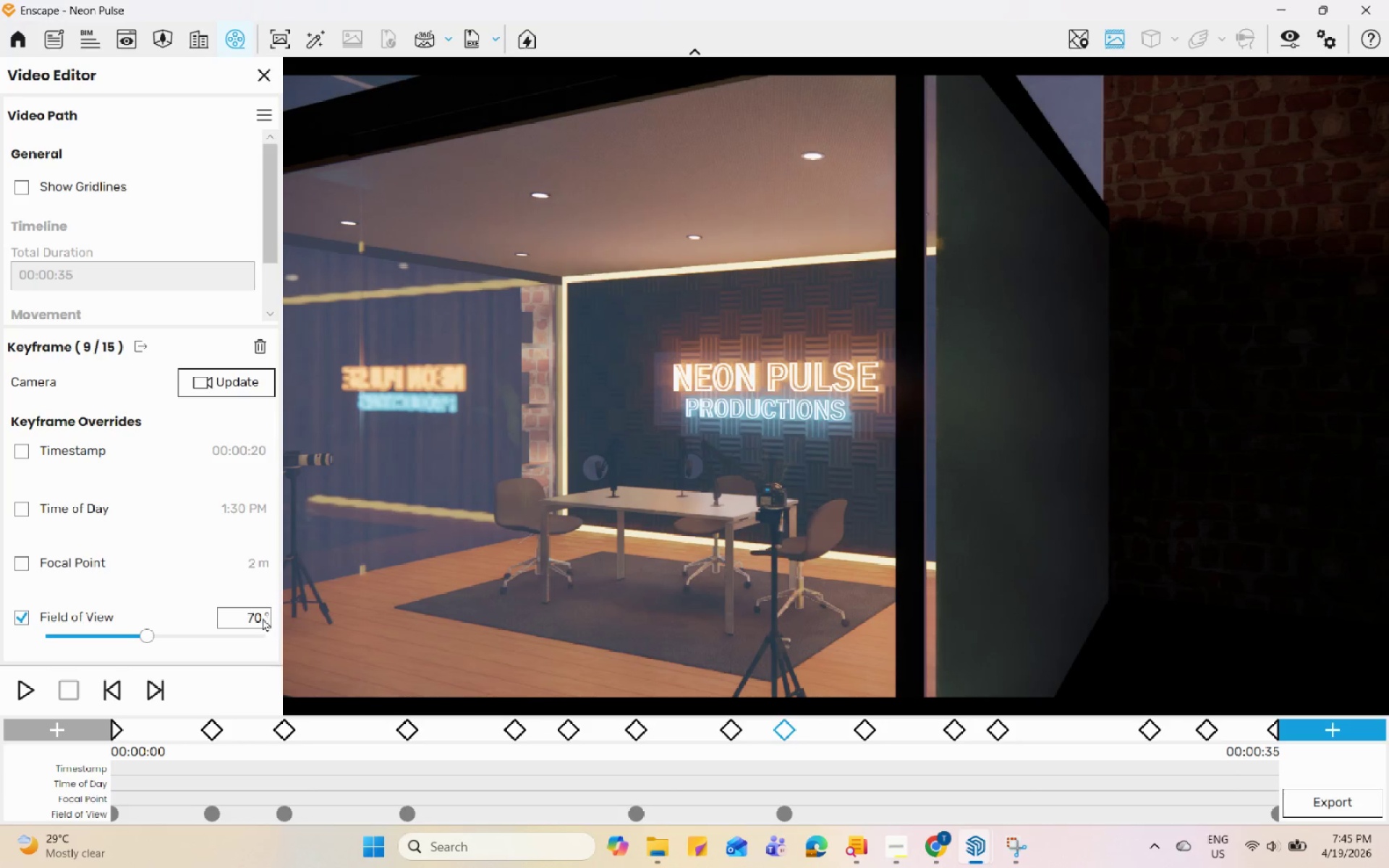 
double_click([257, 617])
 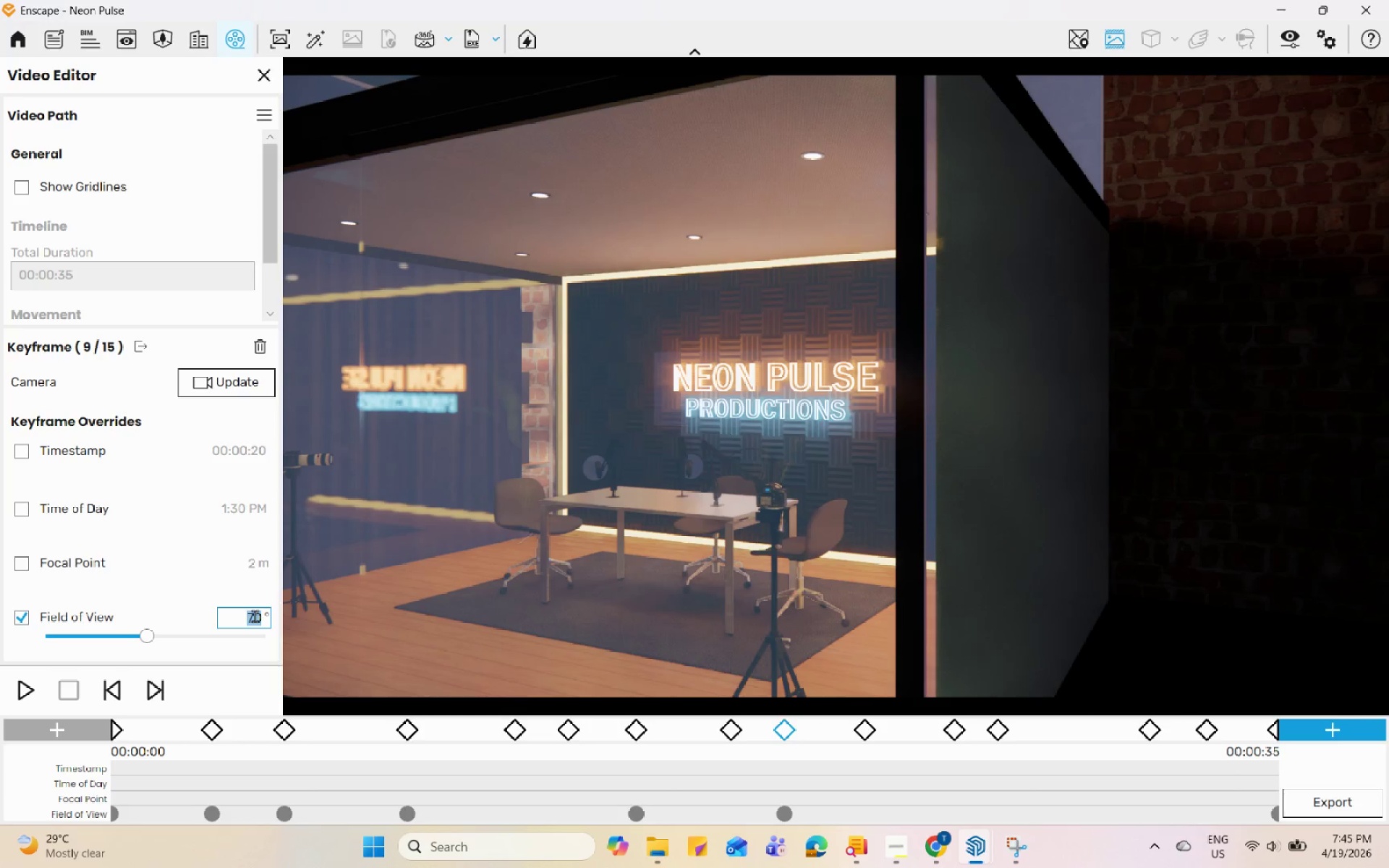 
key(Numpad5)
 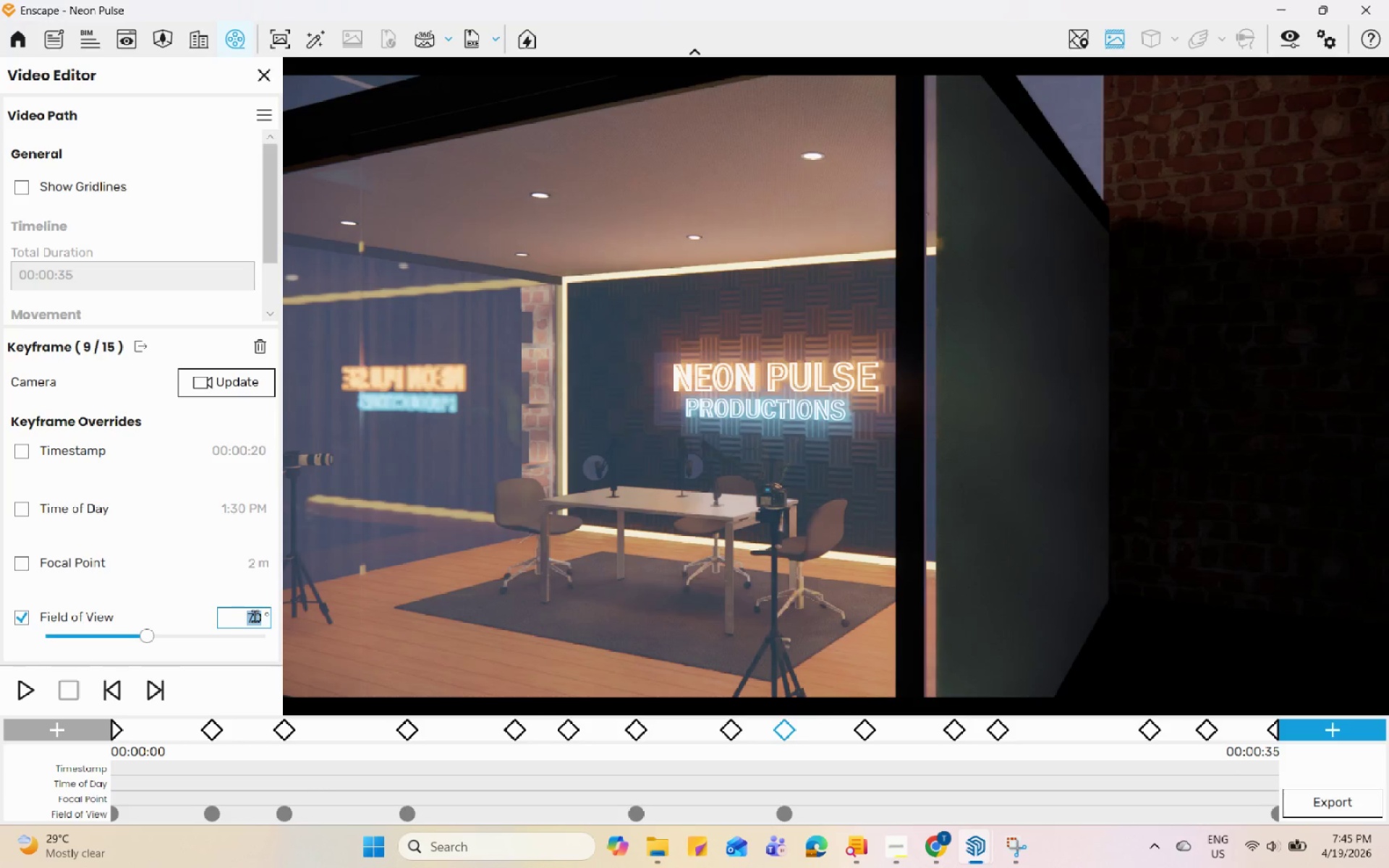 
key(Numpad9)
 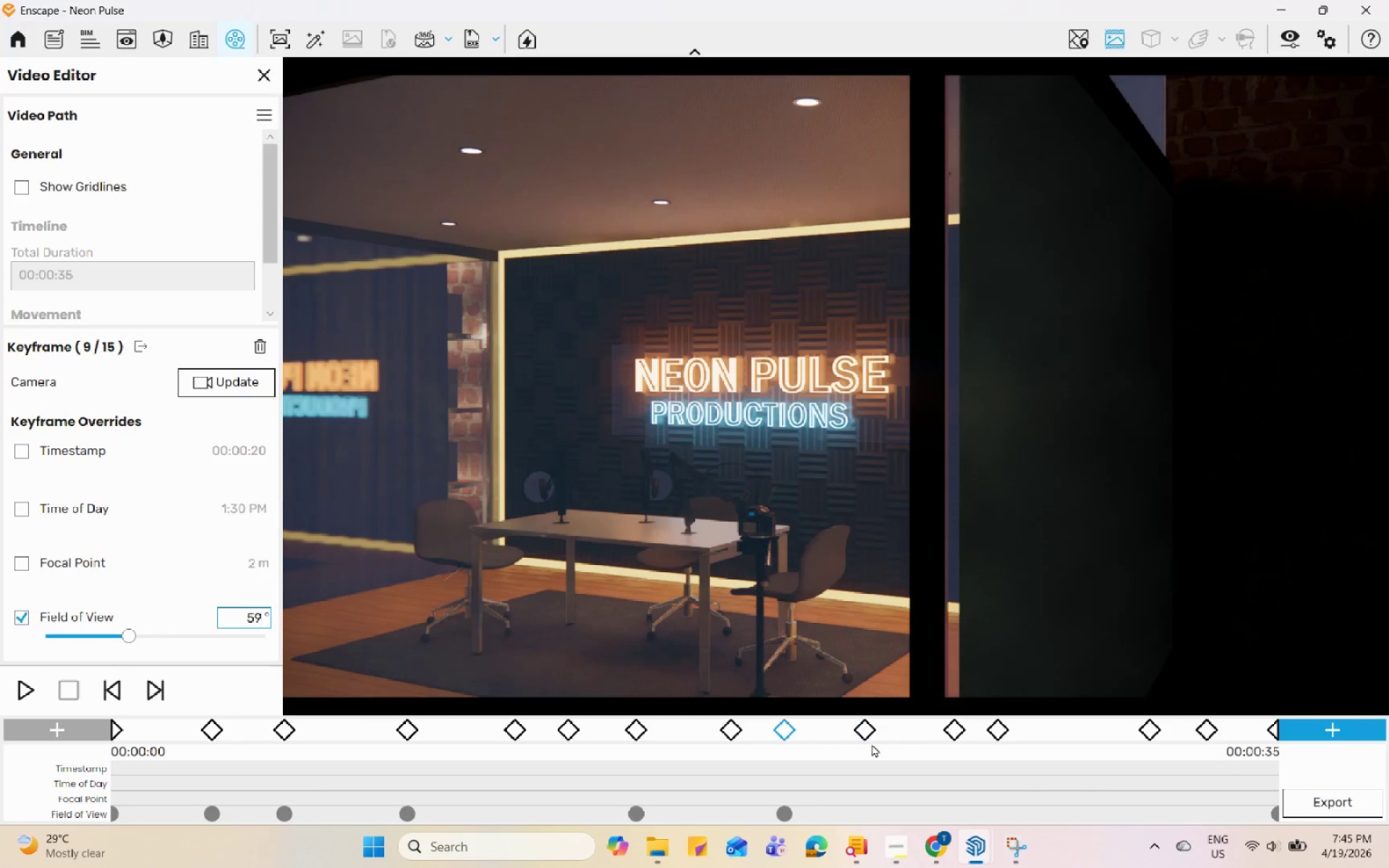 
left_click([866, 735])
 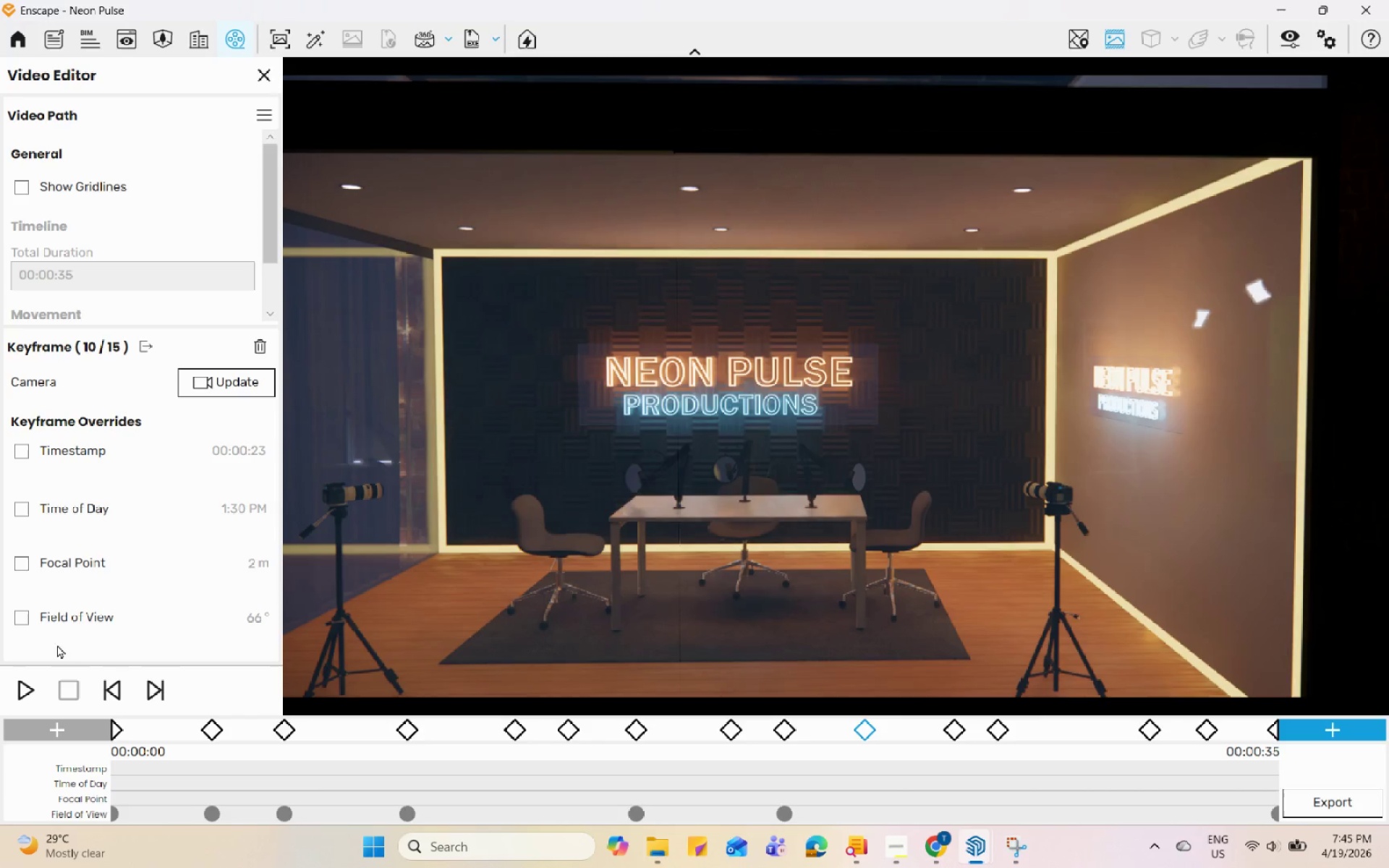 
left_click([40, 624])
 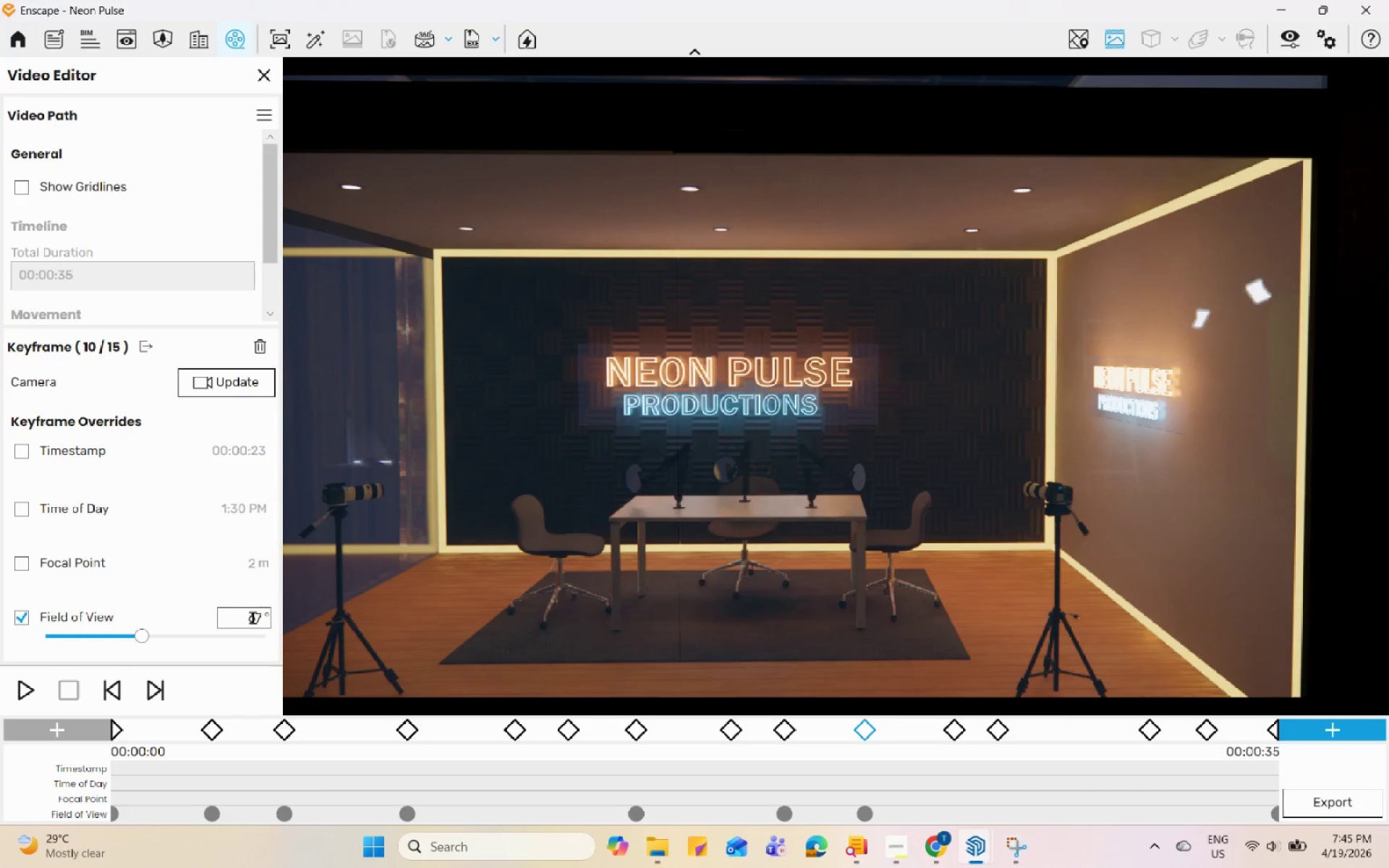 
double_click([252, 617])
 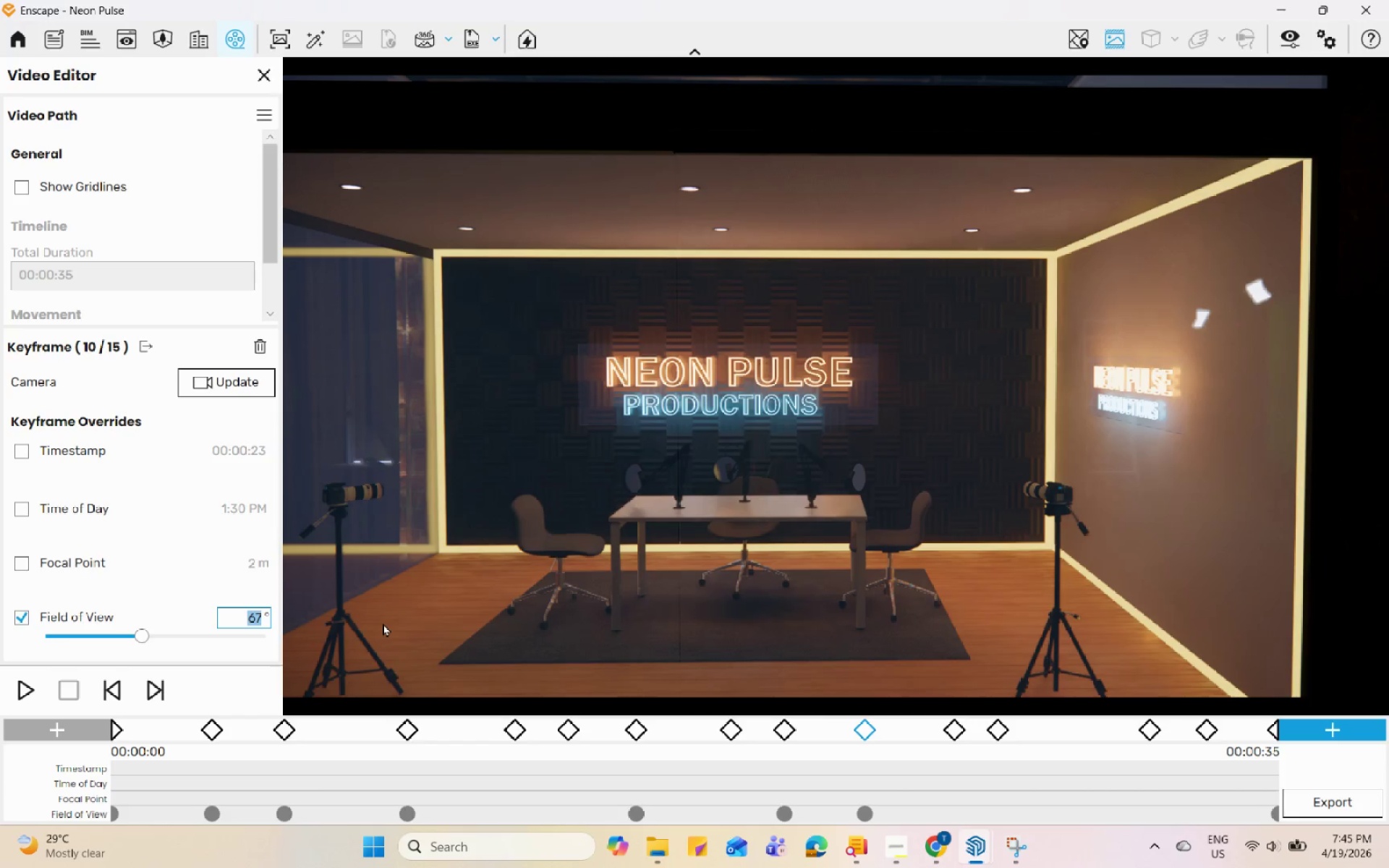 
key(Numpad5)
 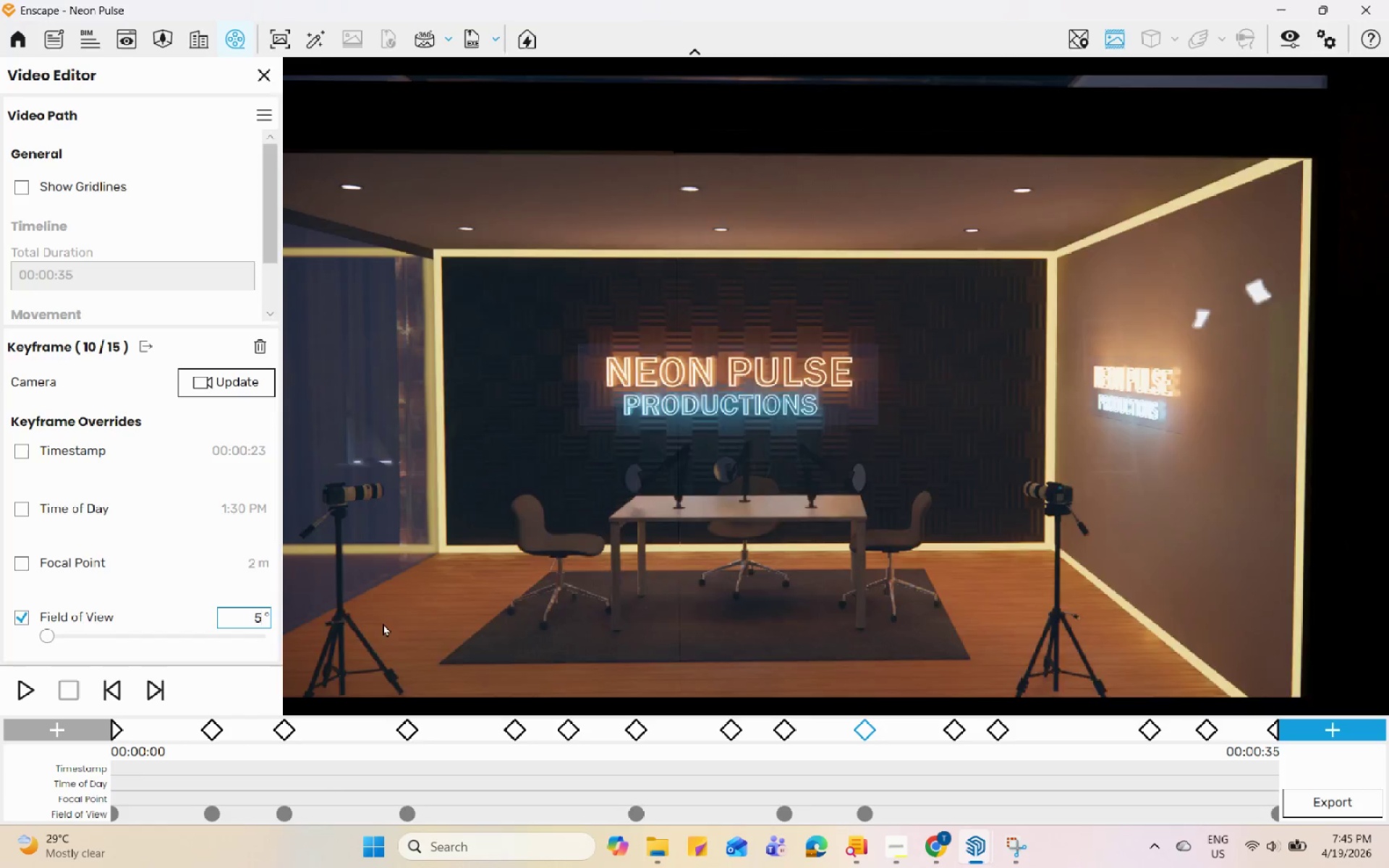 
key(Numpad9)
 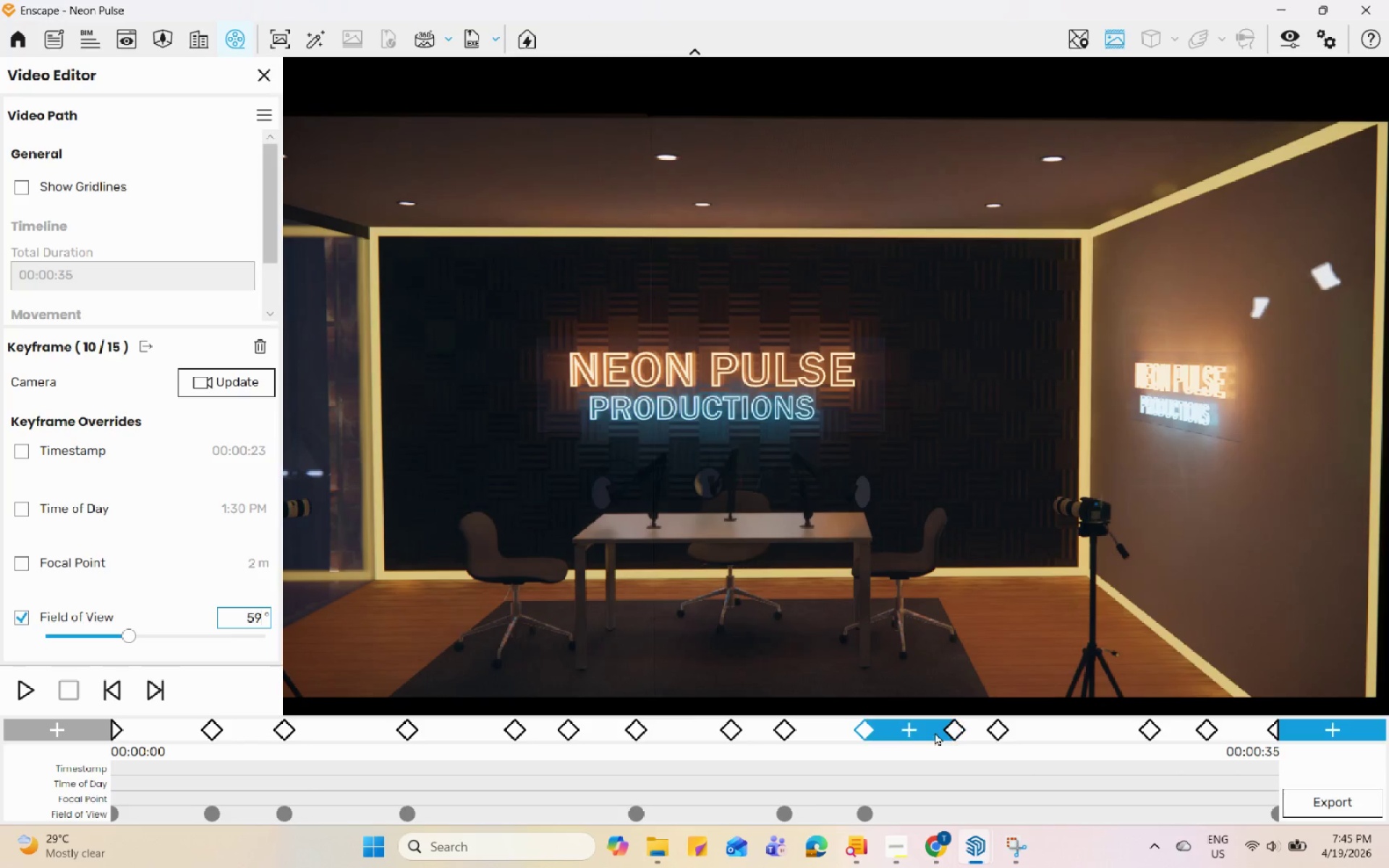 
left_click([960, 735])
 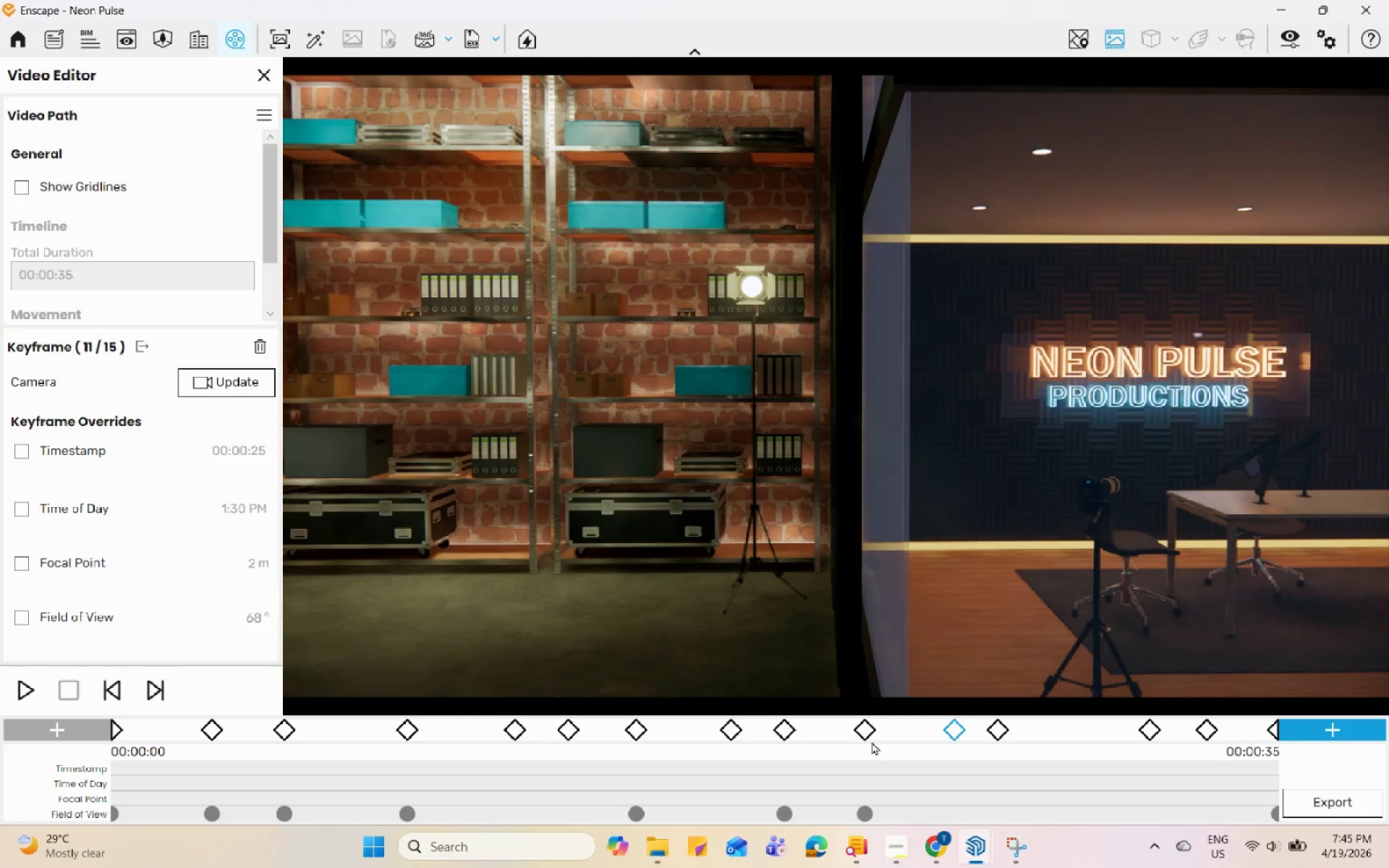 
left_click([864, 737])
 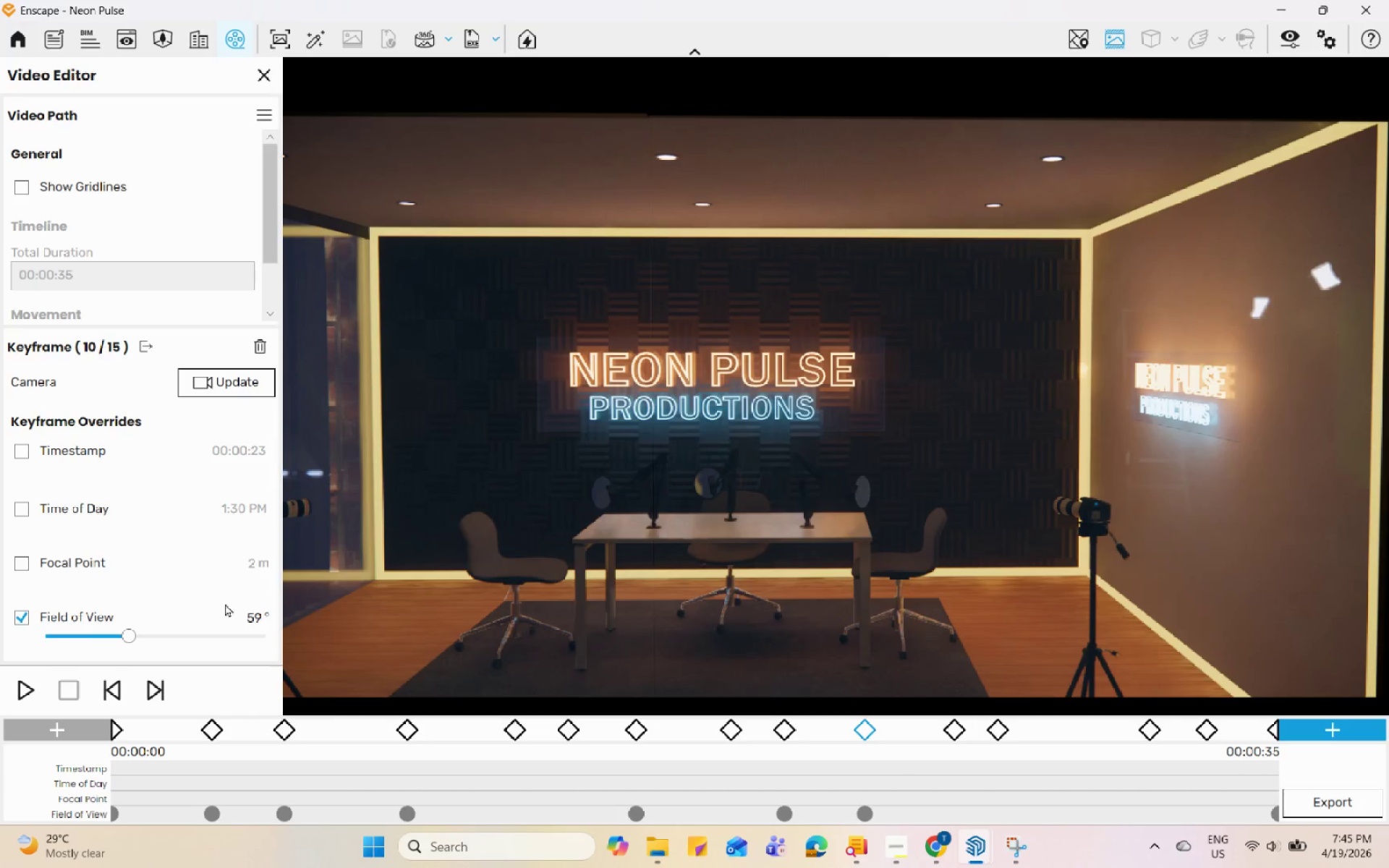 
double_click([243, 616])
 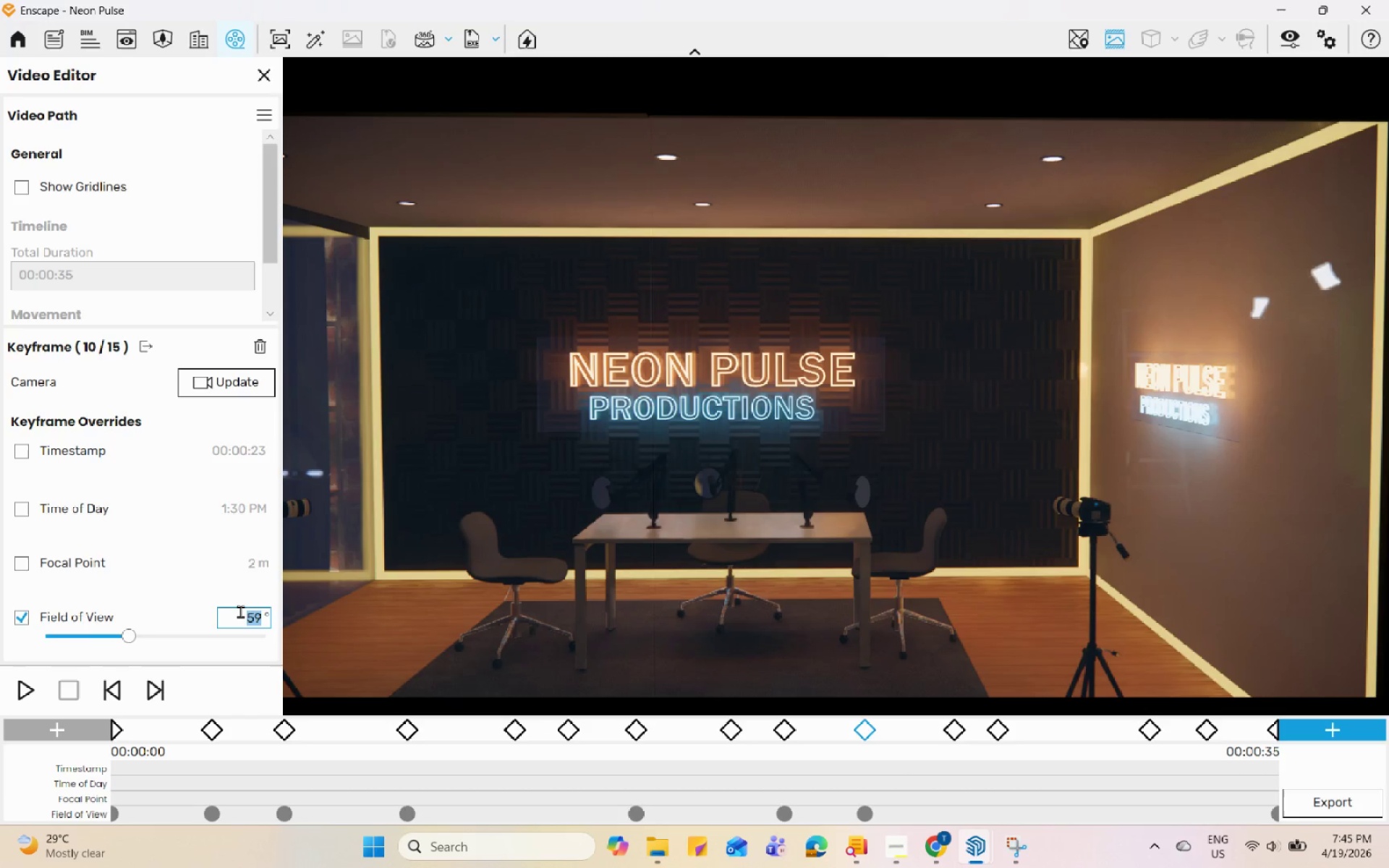 
key(Numpad6)
 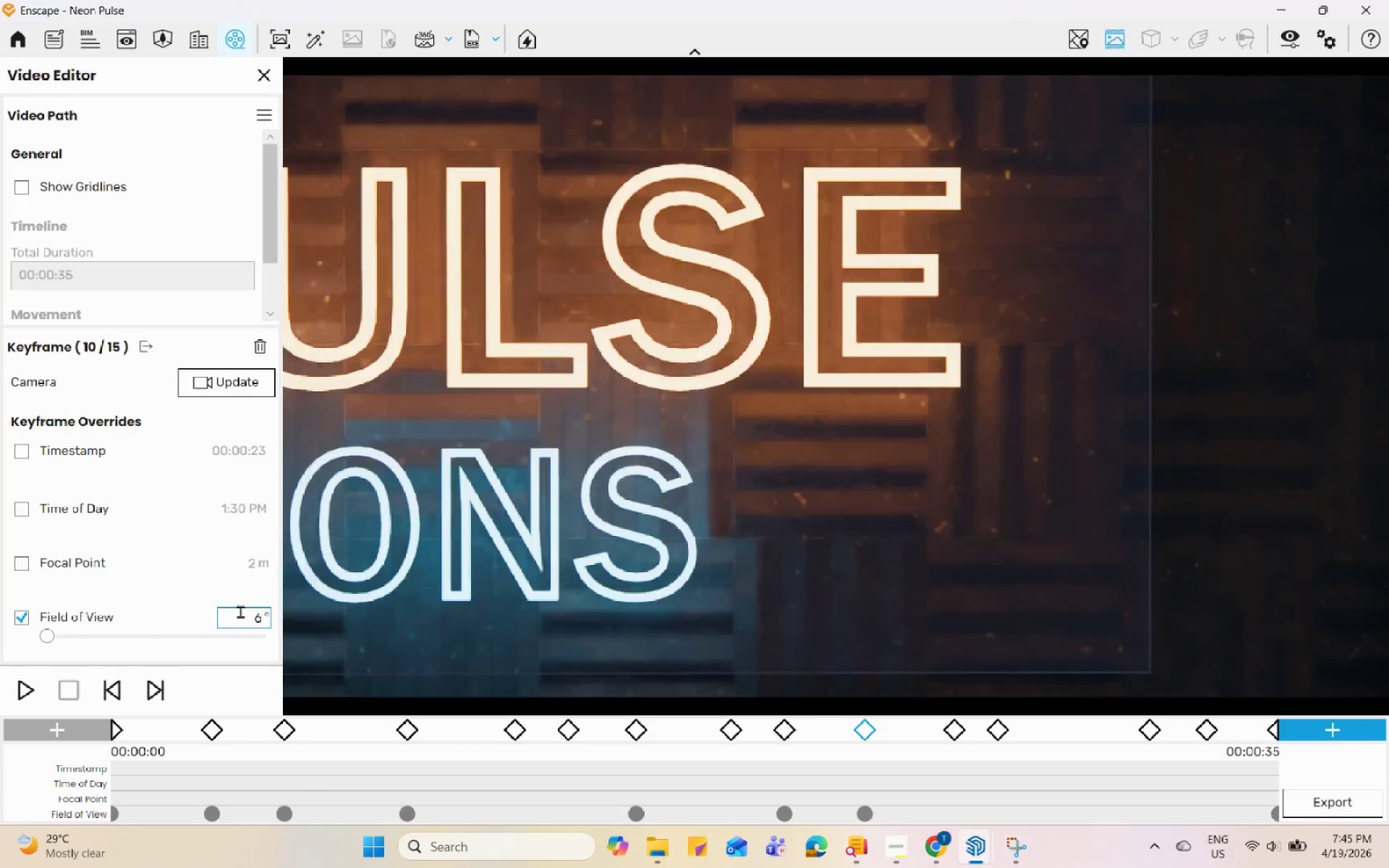 
key(Numpad3)
 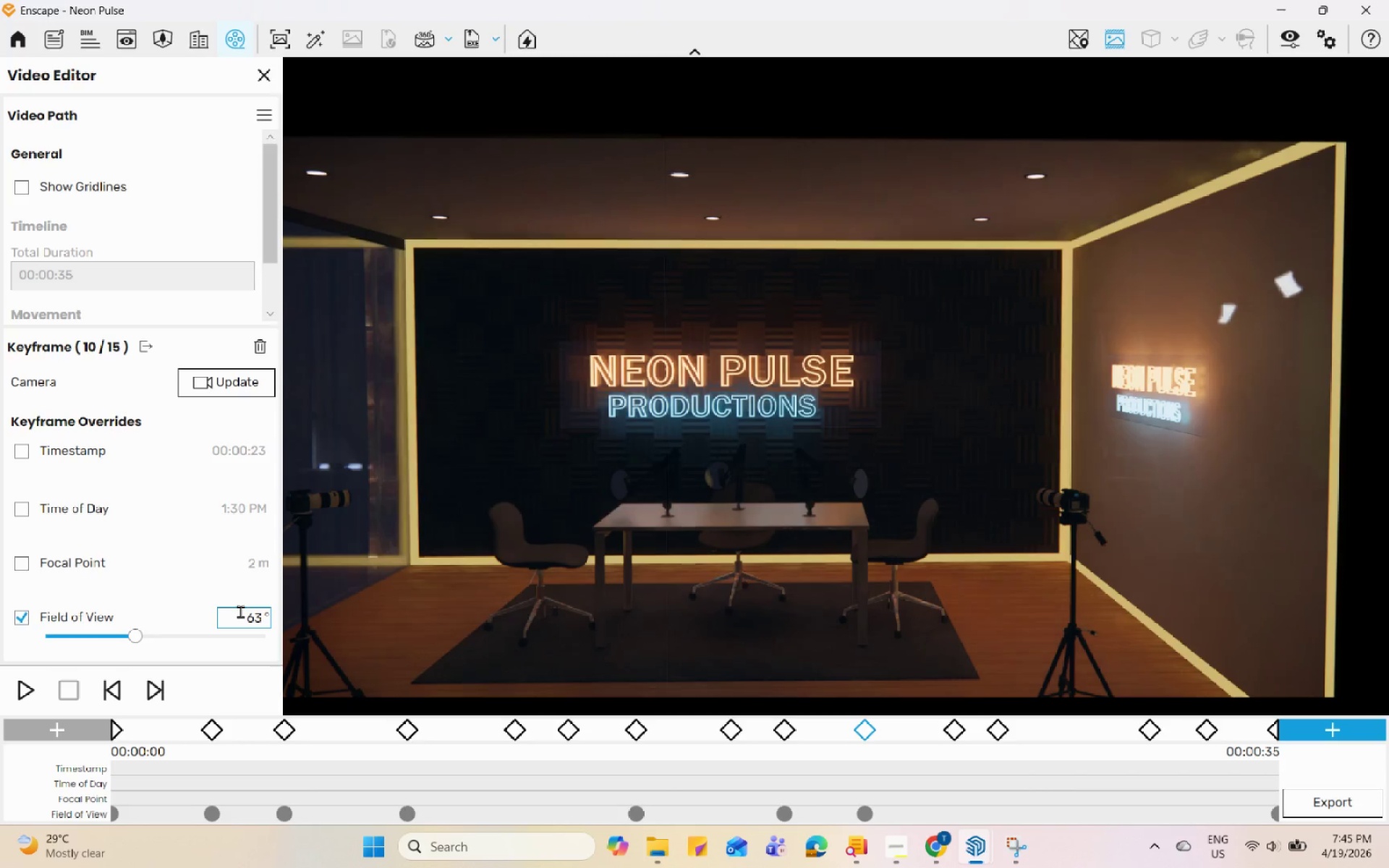 
double_click([240, 611])
 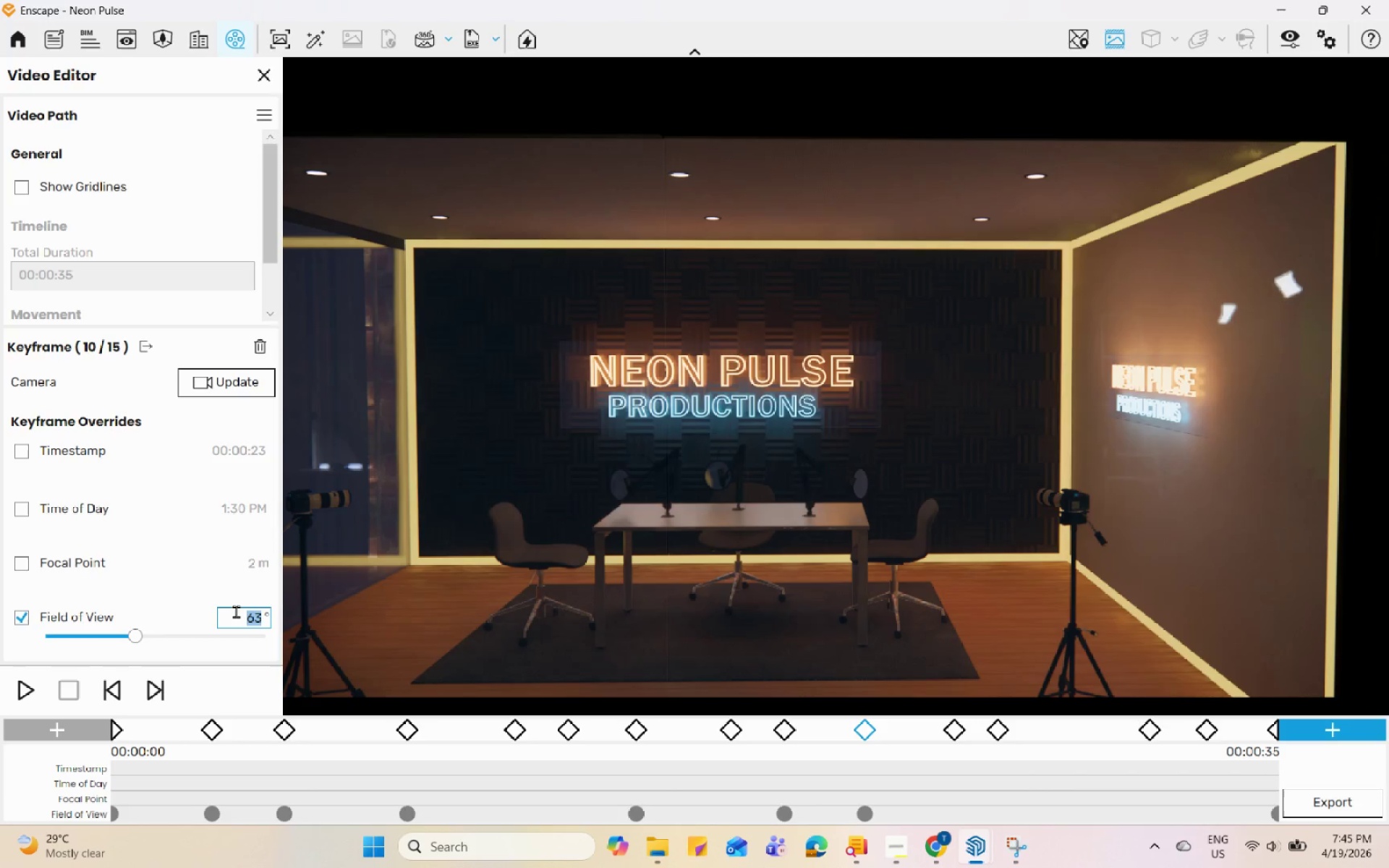 
key(Numpad6)
 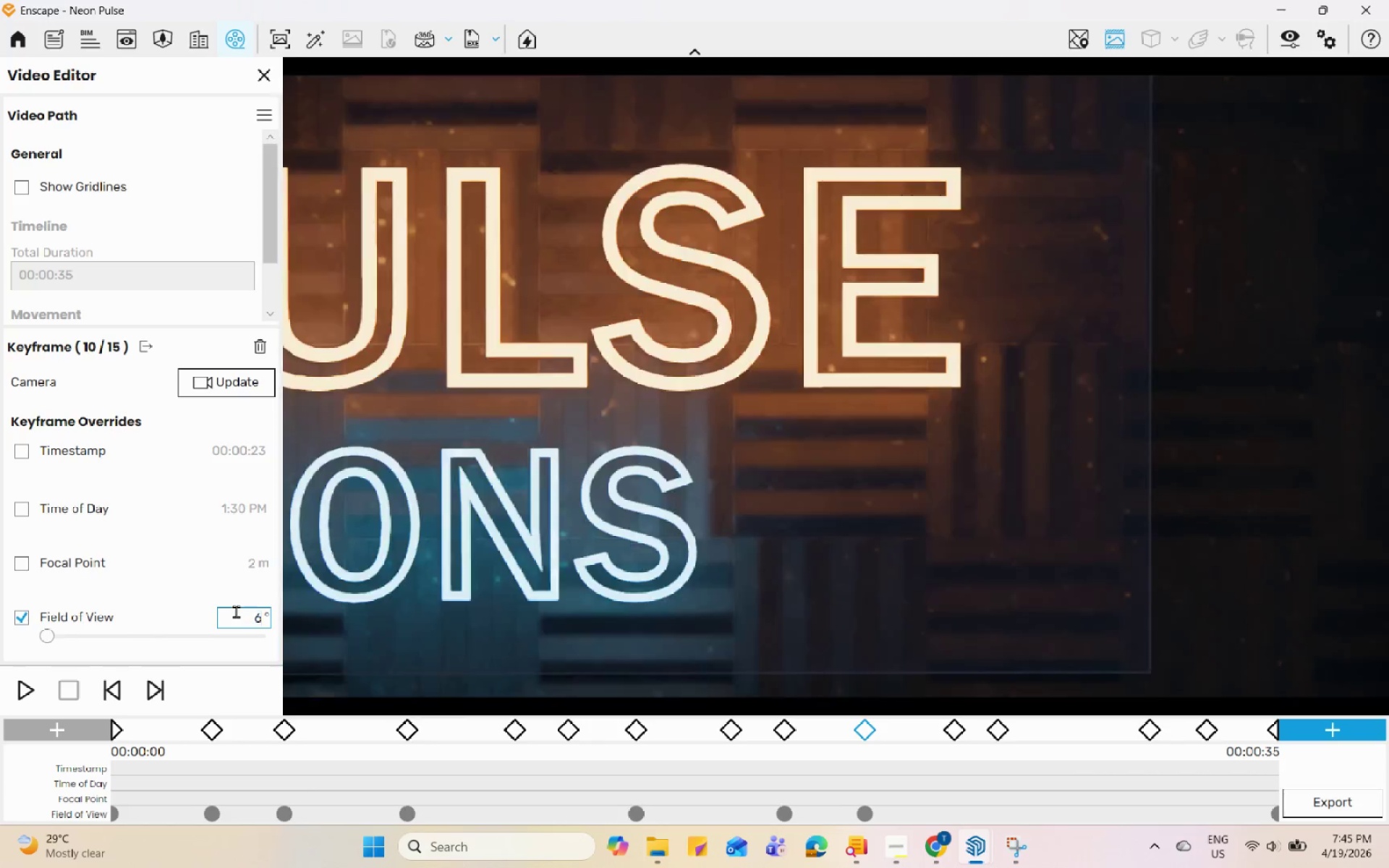 
key(Numpad5)
 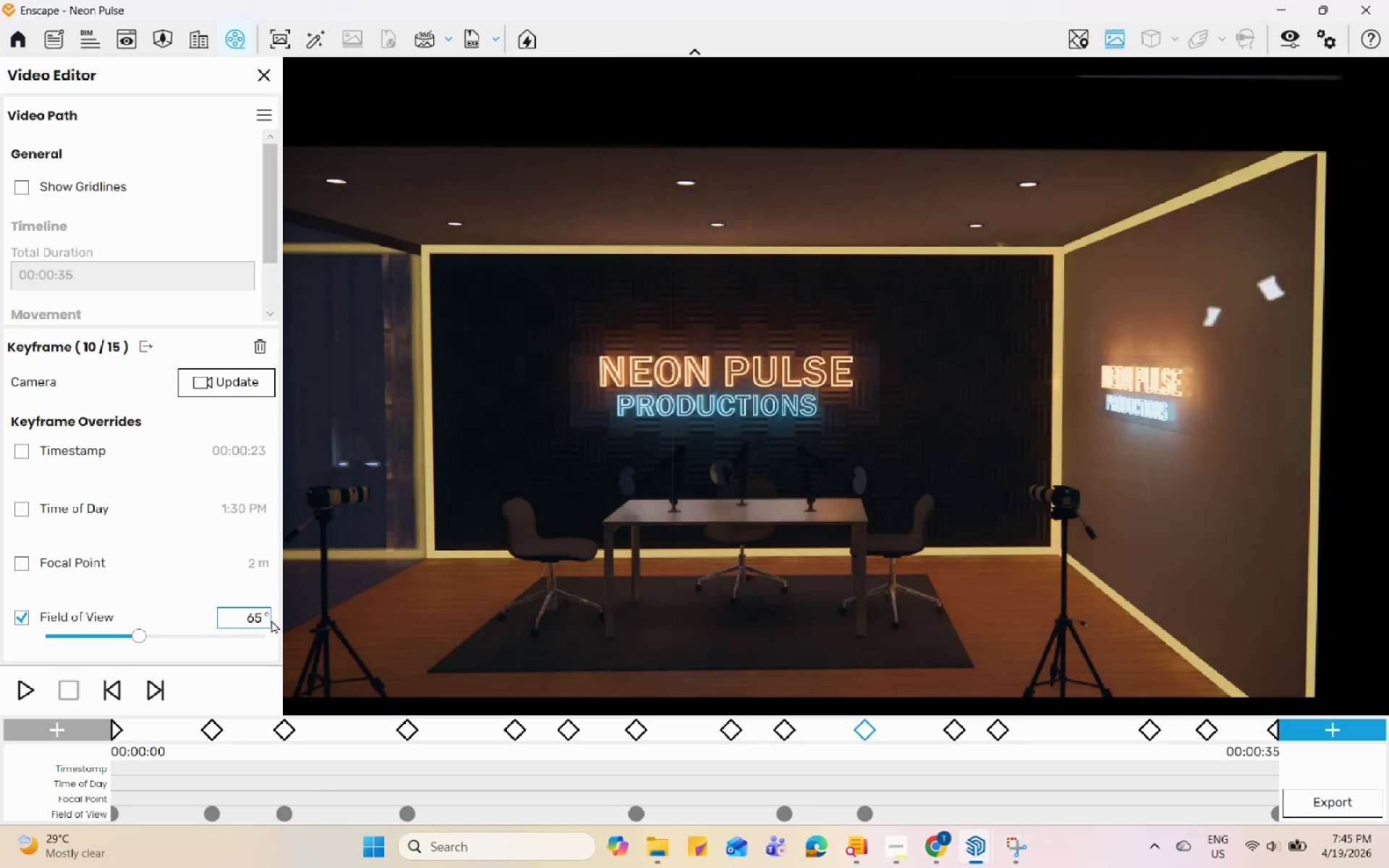 
double_click([257, 616])
 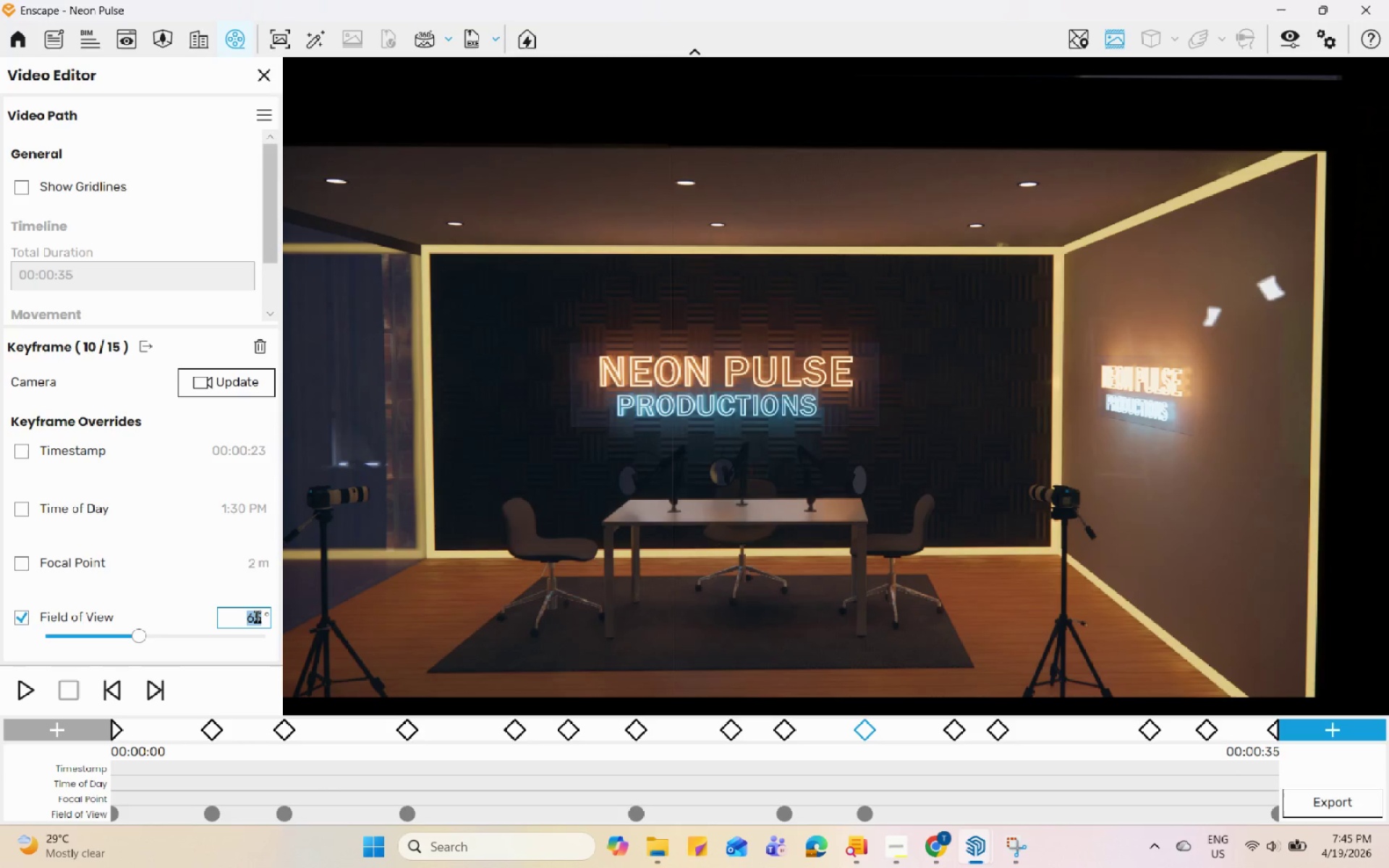 
key(Numpad7)
 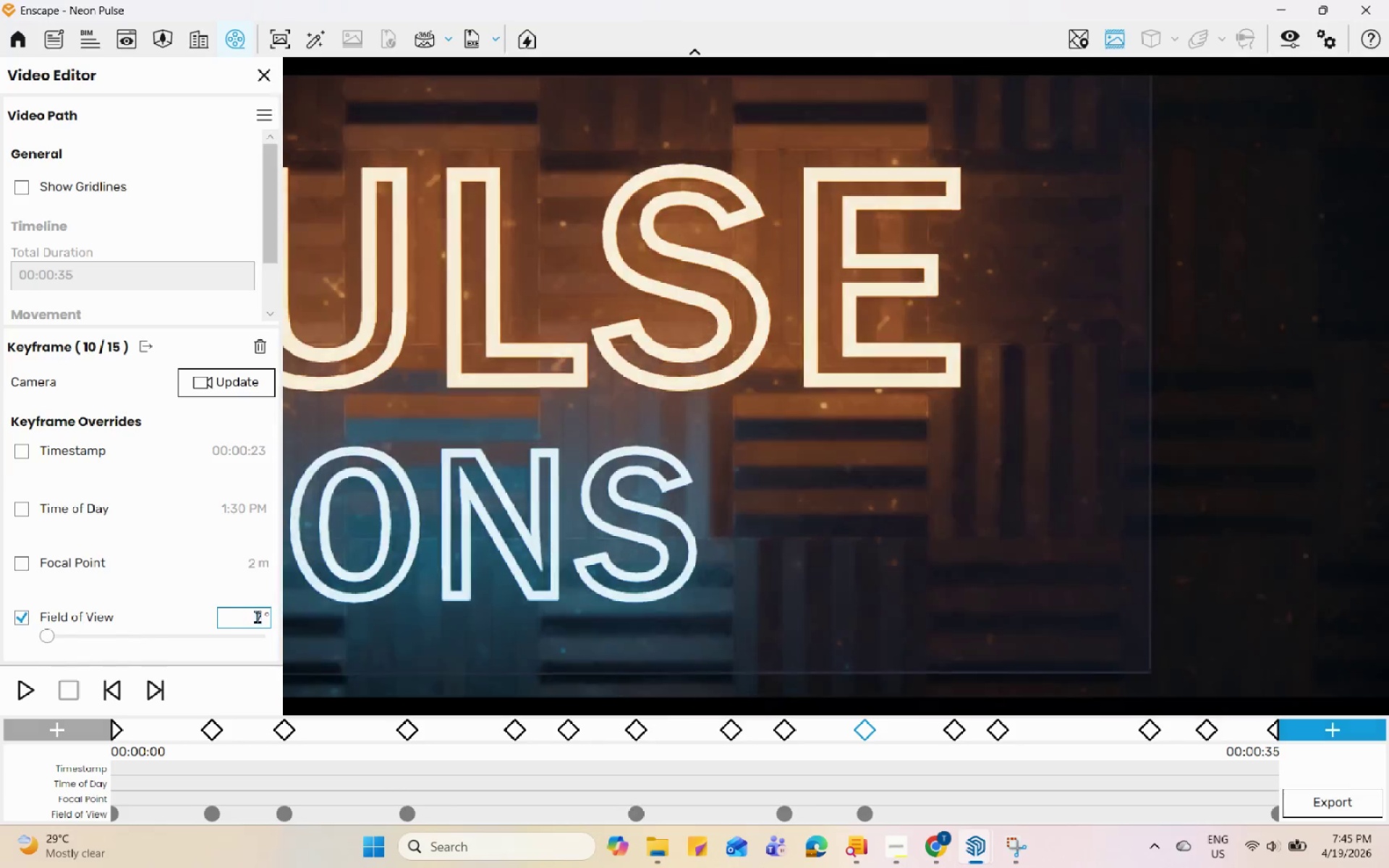 
key(Numpad0)
 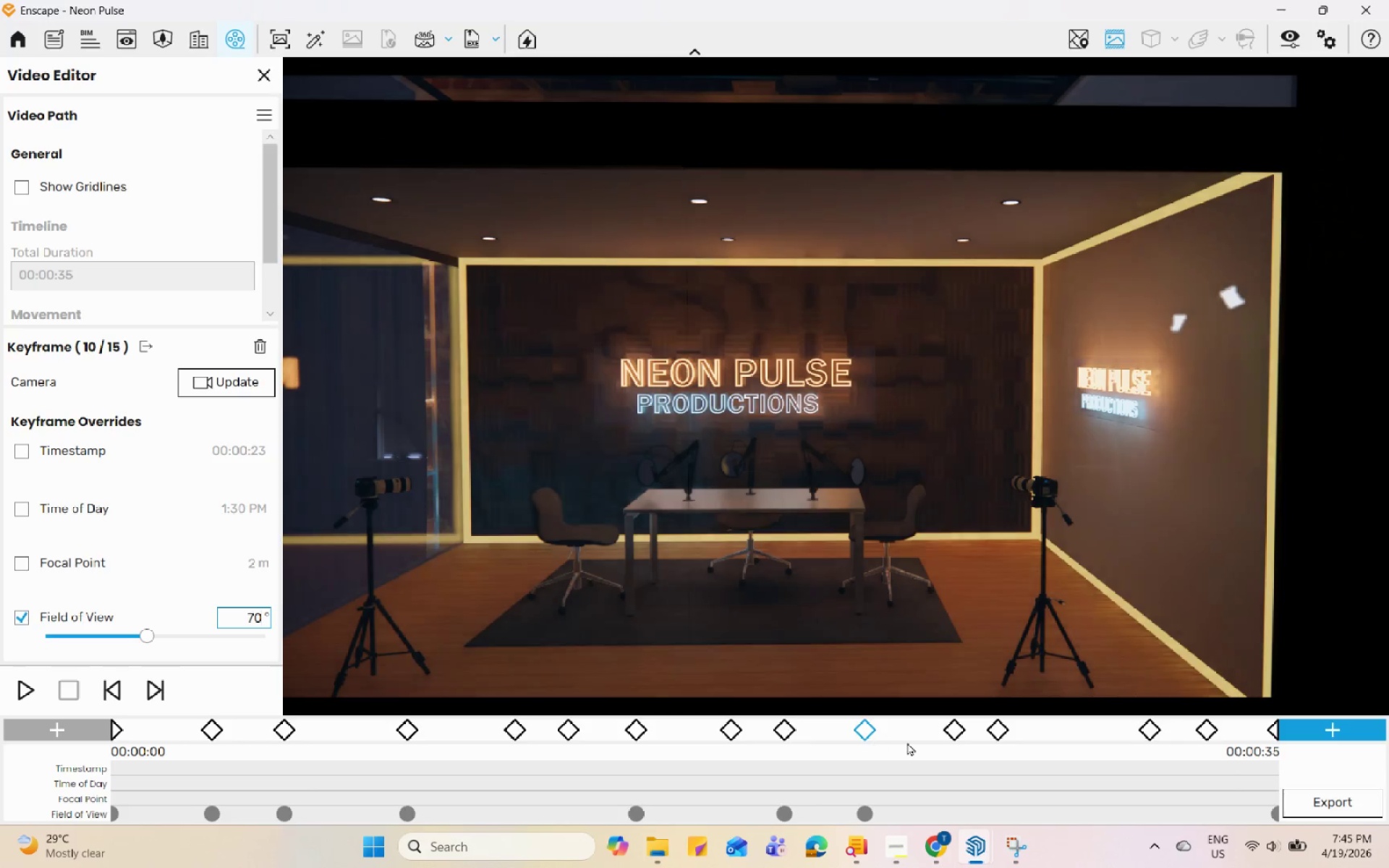 
left_click([955, 734])
 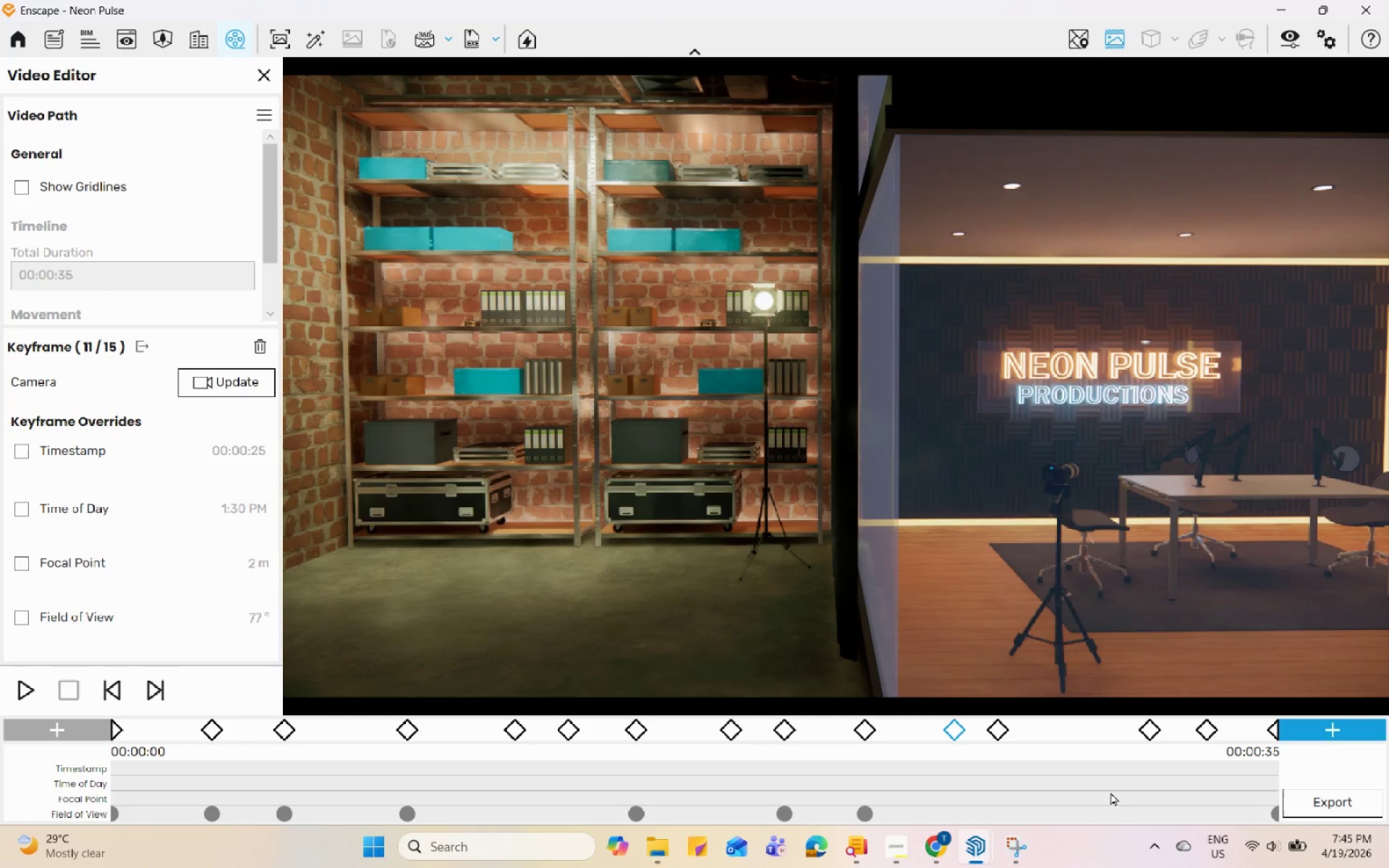 
left_click([998, 733])
 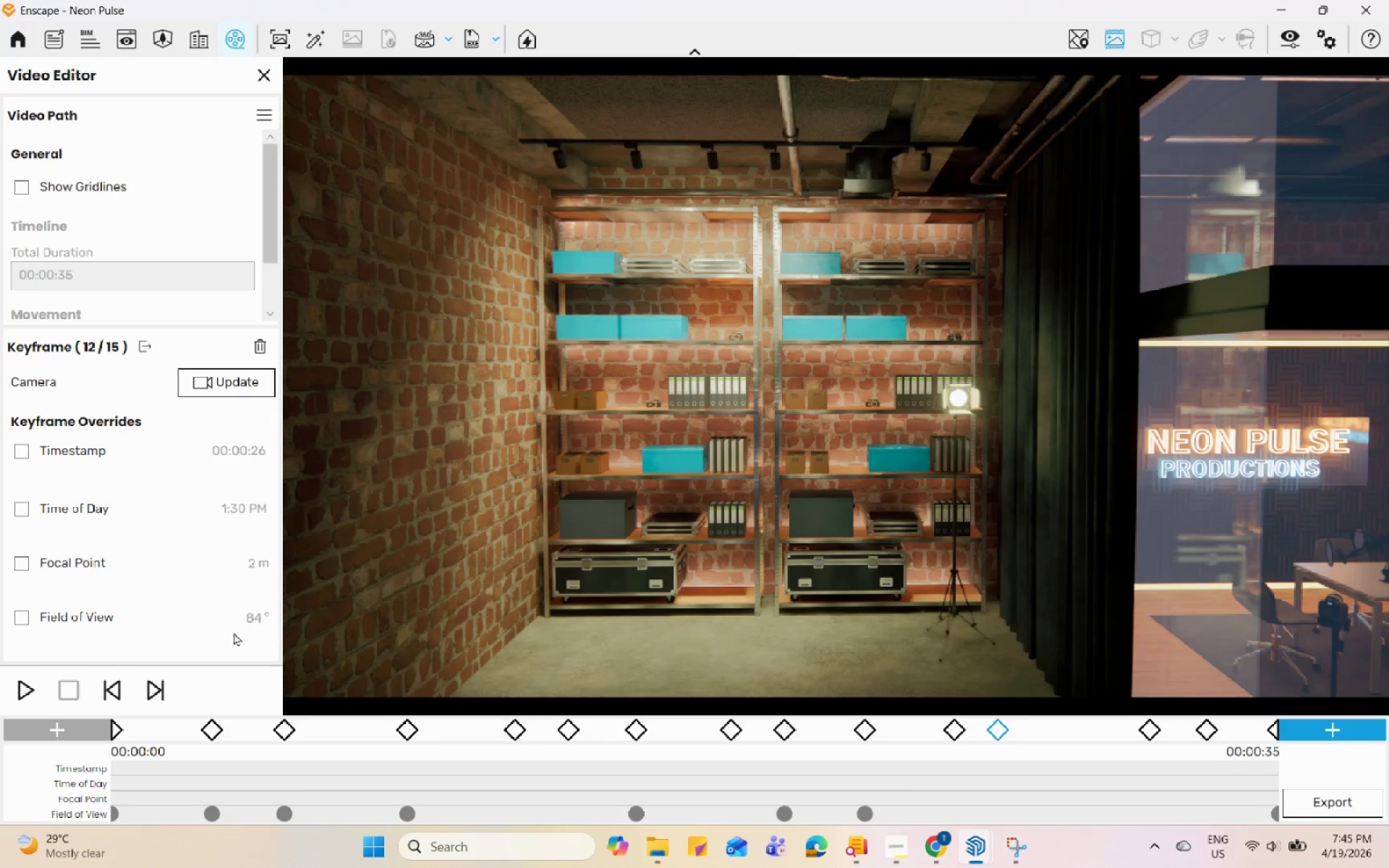 
left_click([30, 617])
 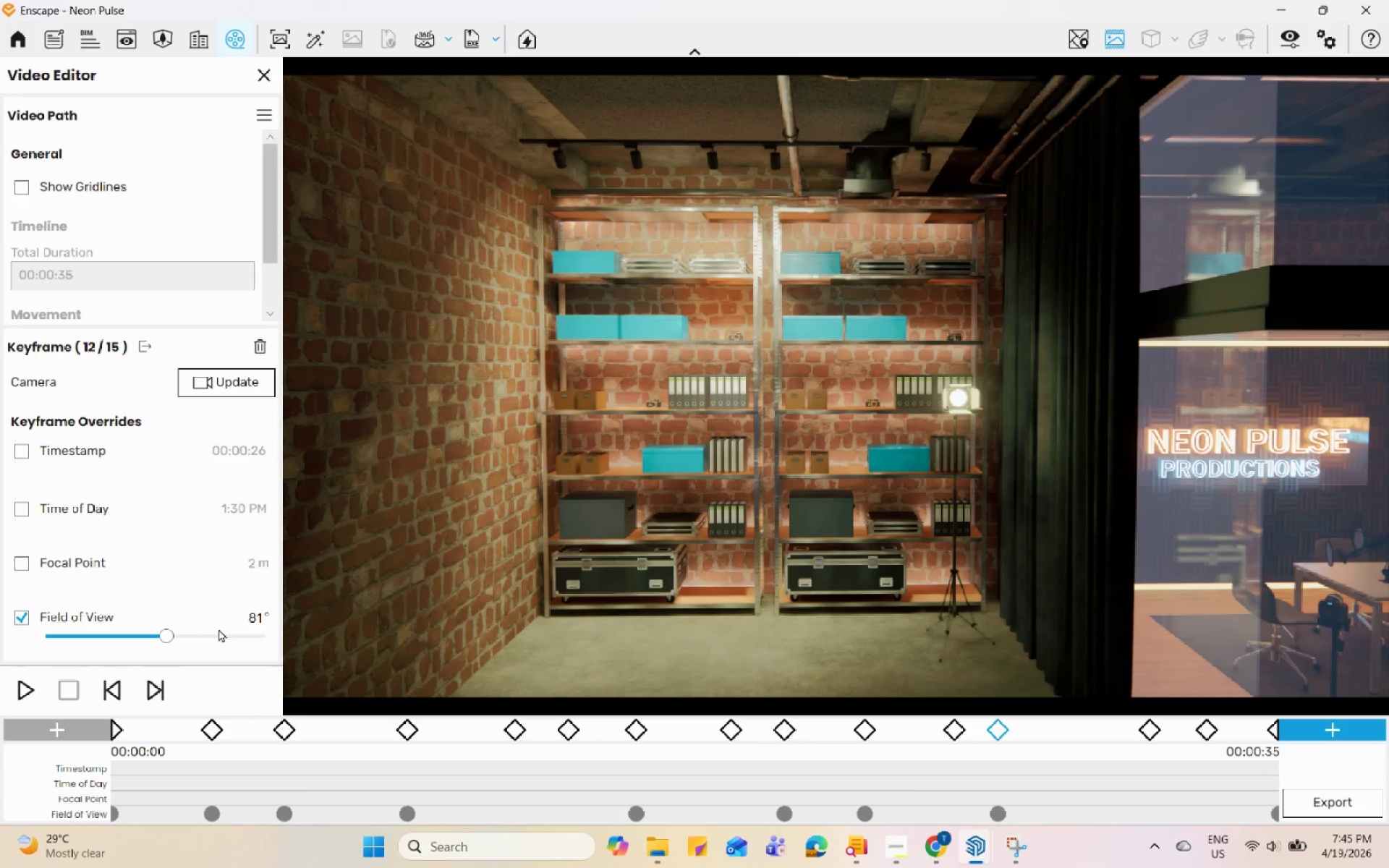 
double_click([239, 623])
 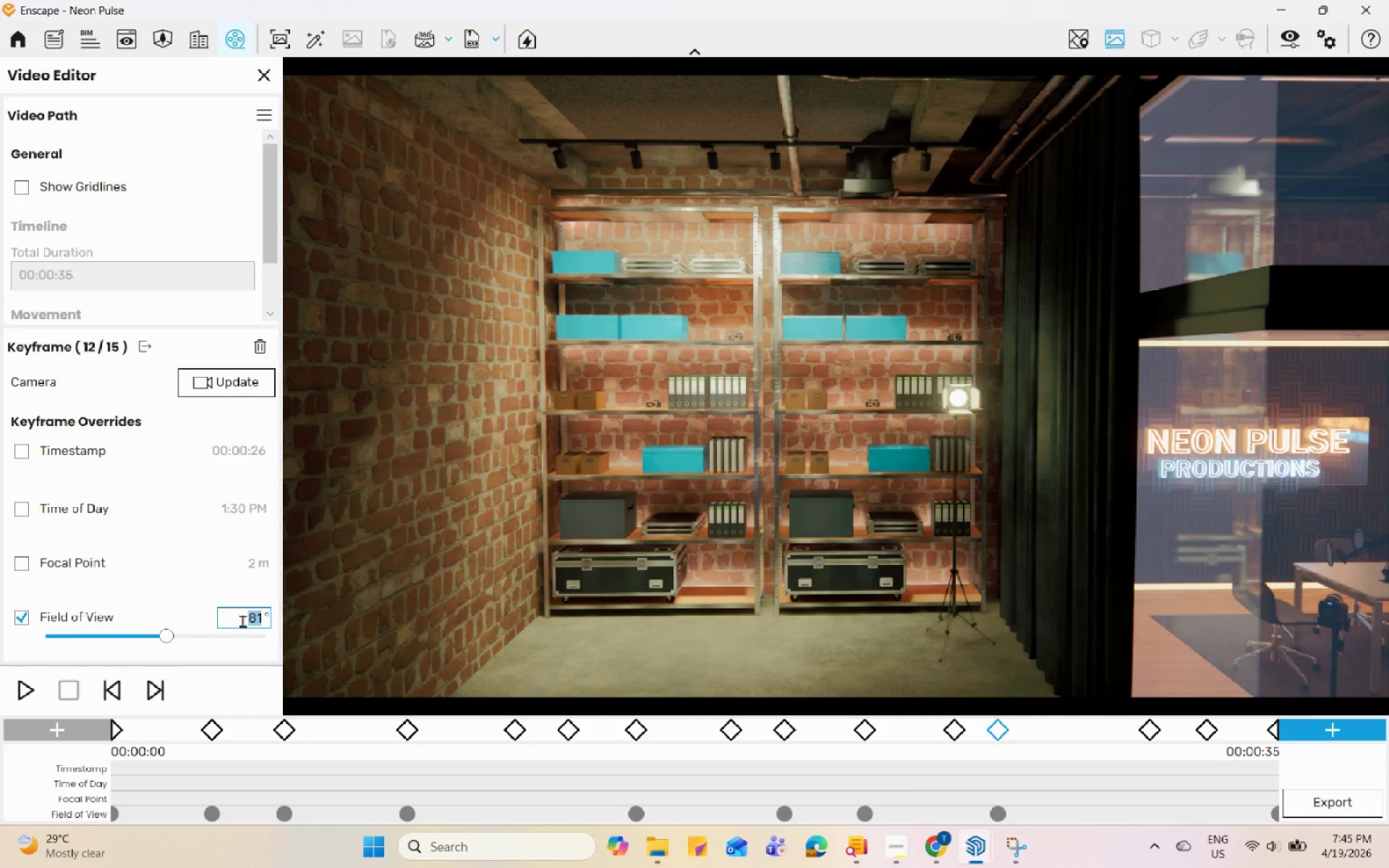 
key(Numpad5)
 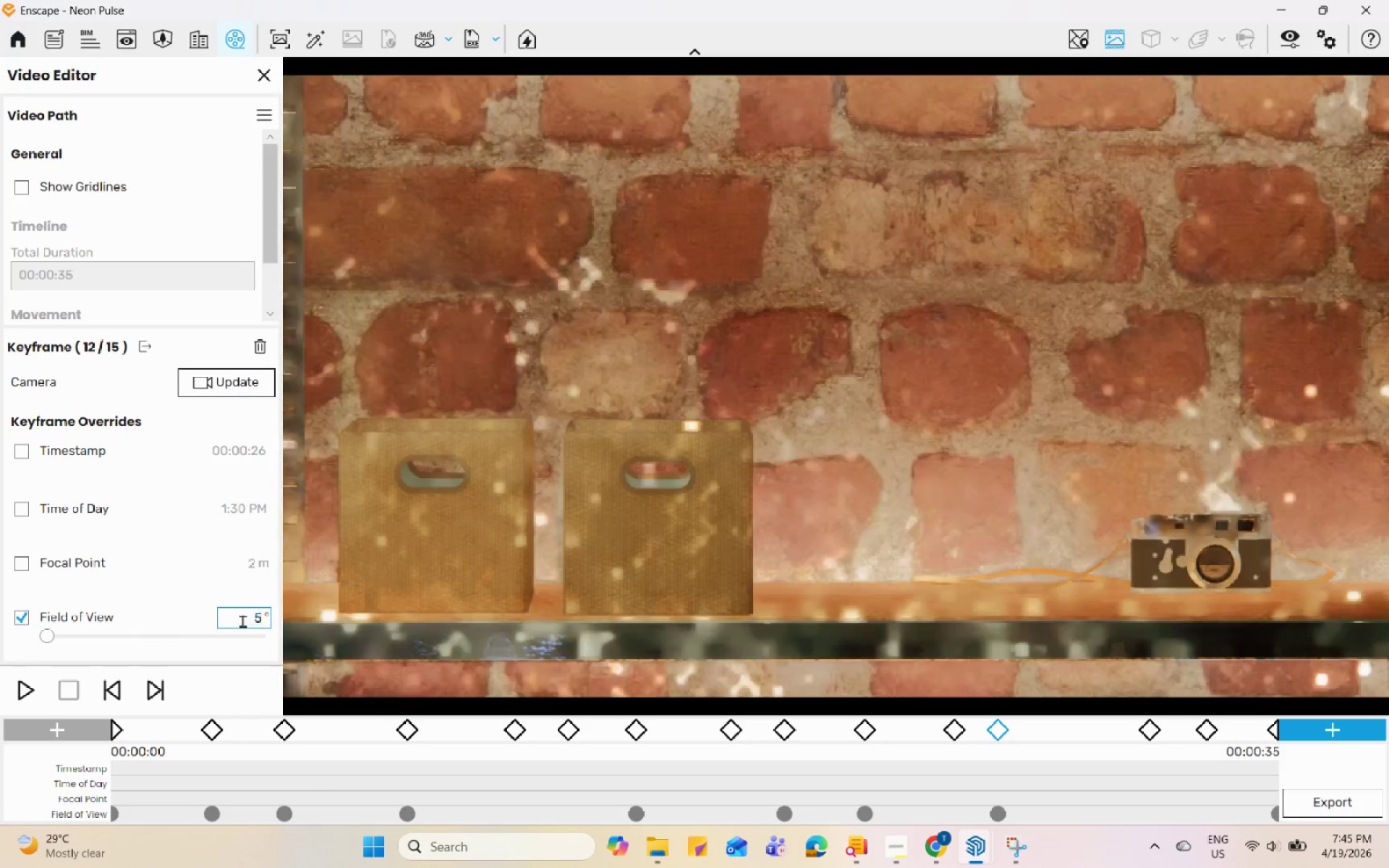 
key(Numpad9)
 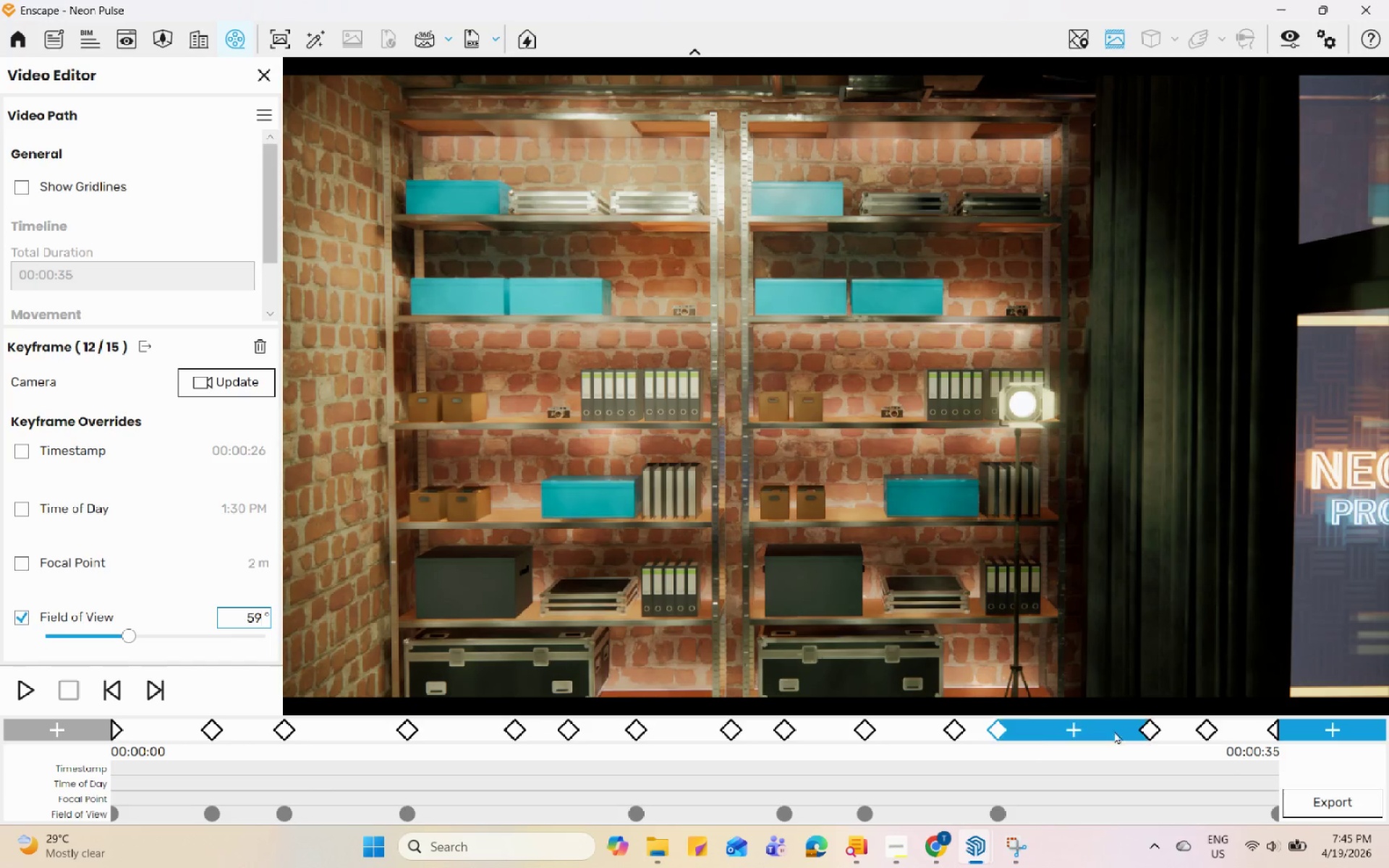 
left_click([1150, 733])
 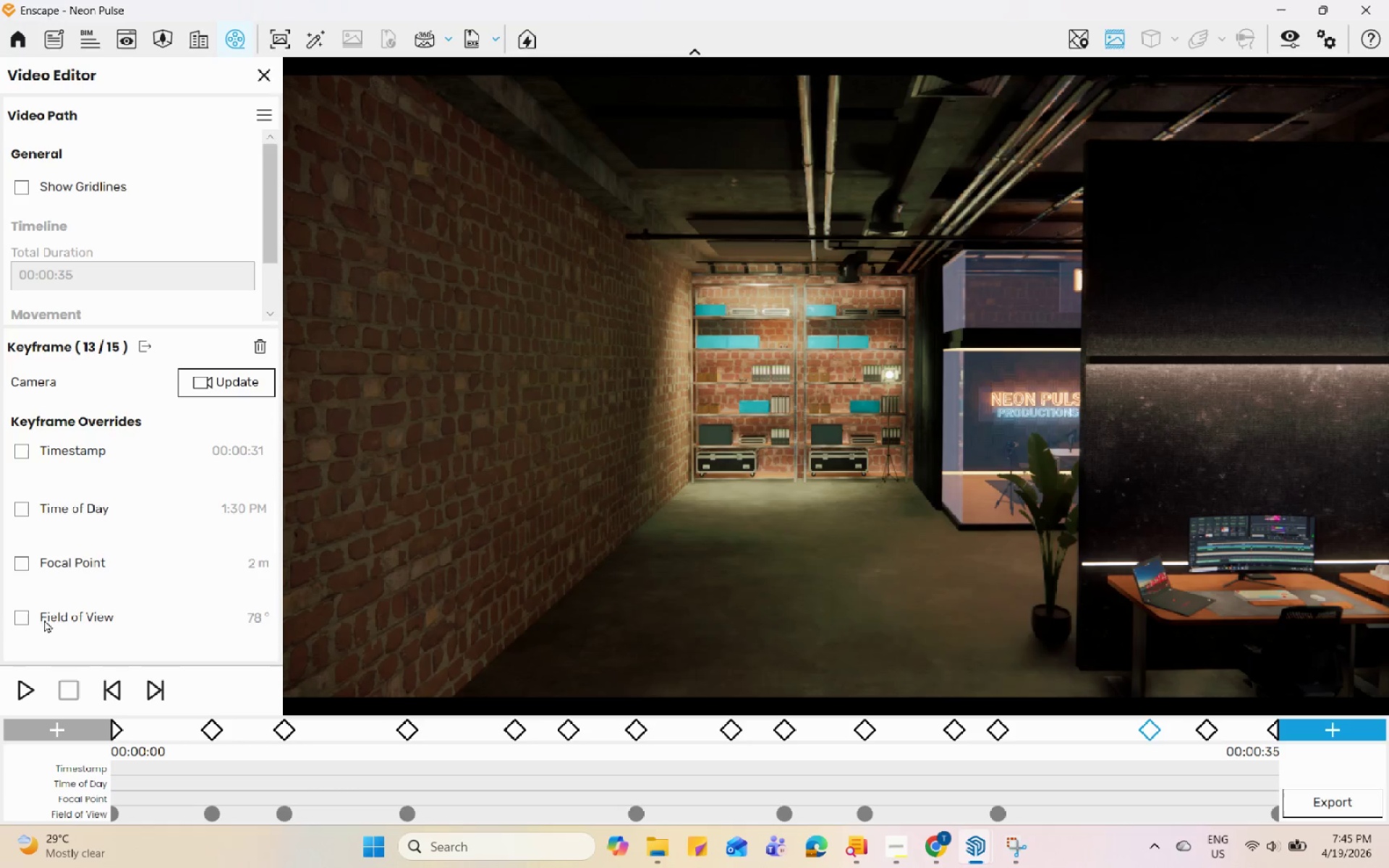 
left_click([41, 616])
 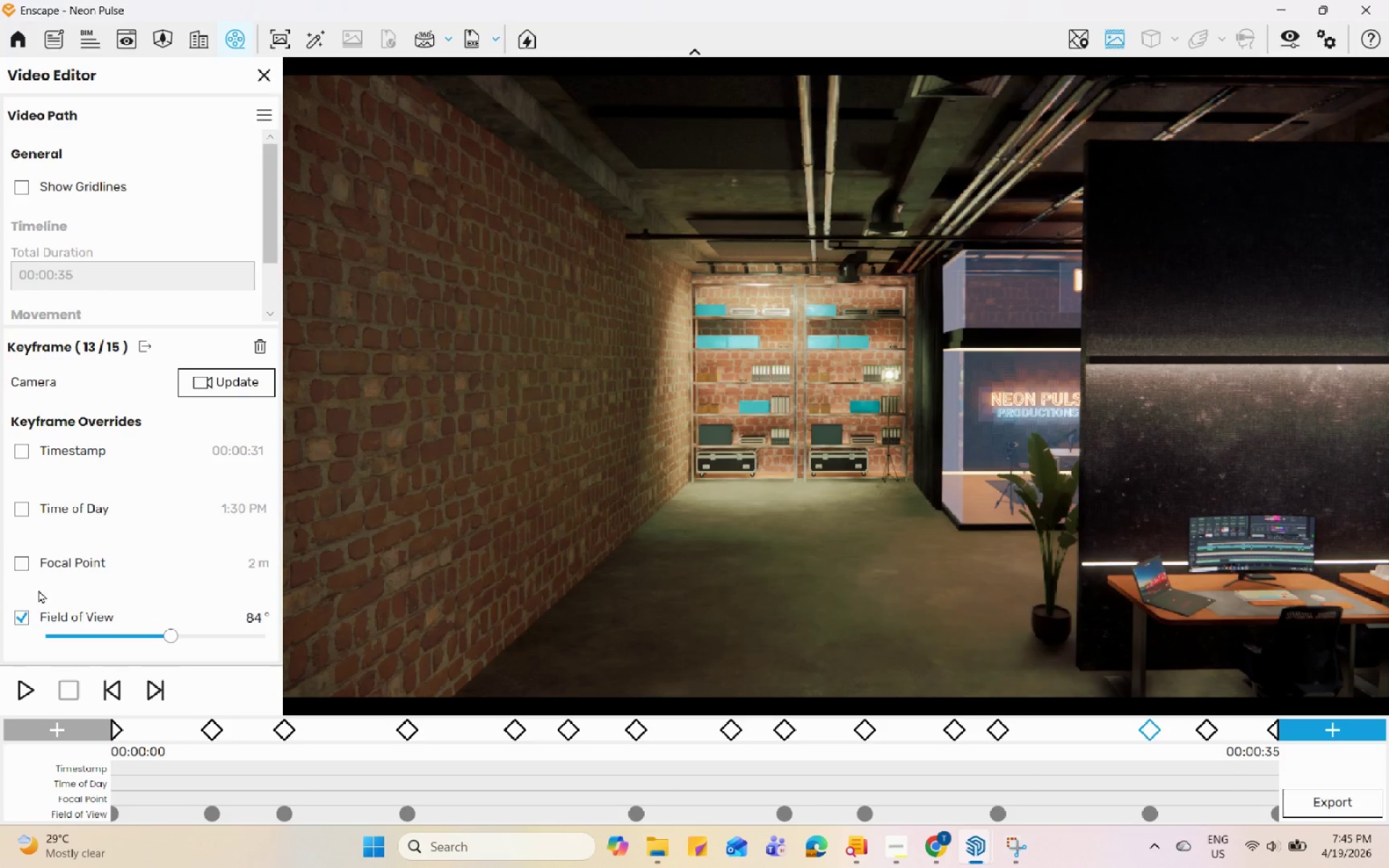 
double_click([234, 618])
 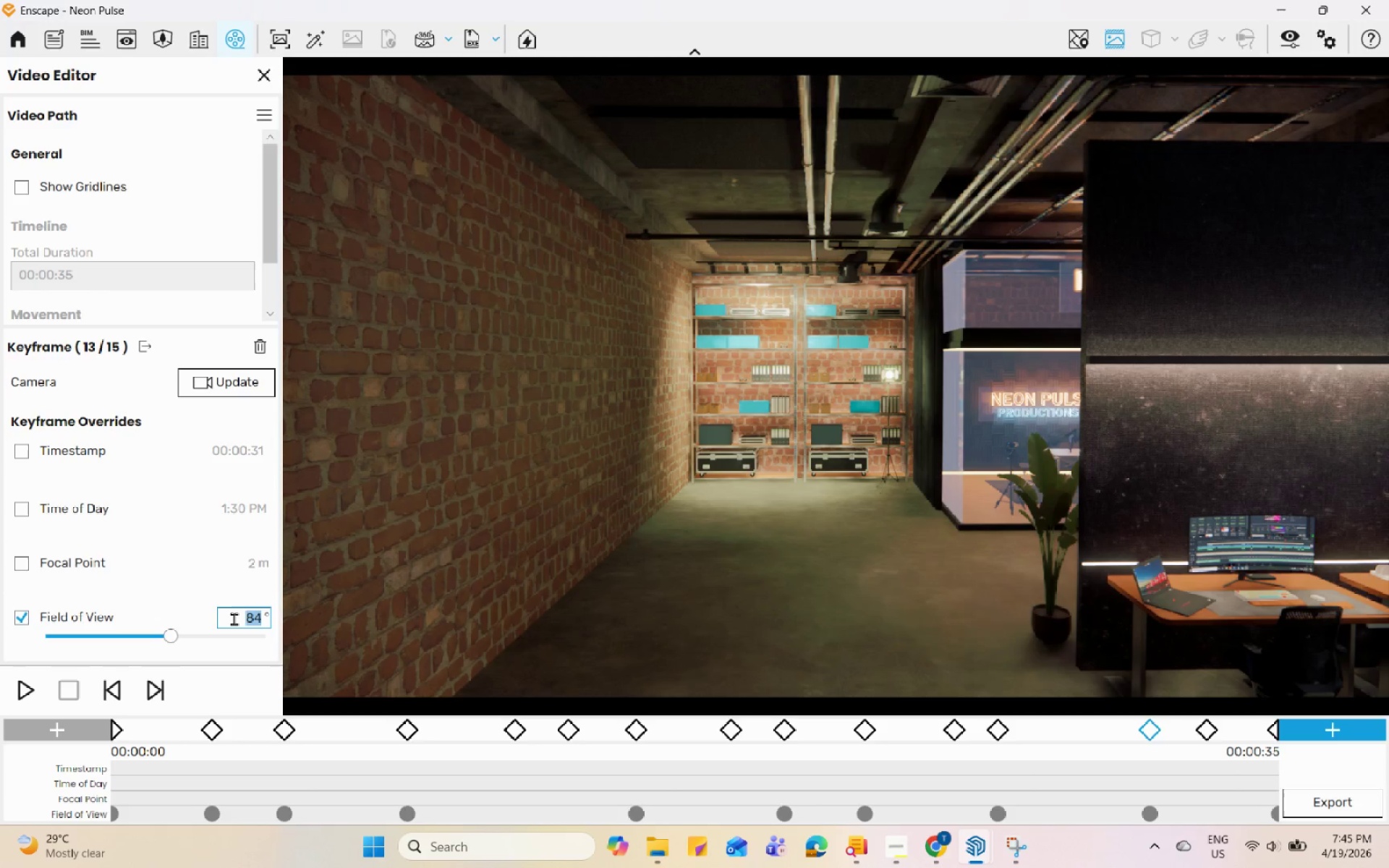 
key(Numpad5)
 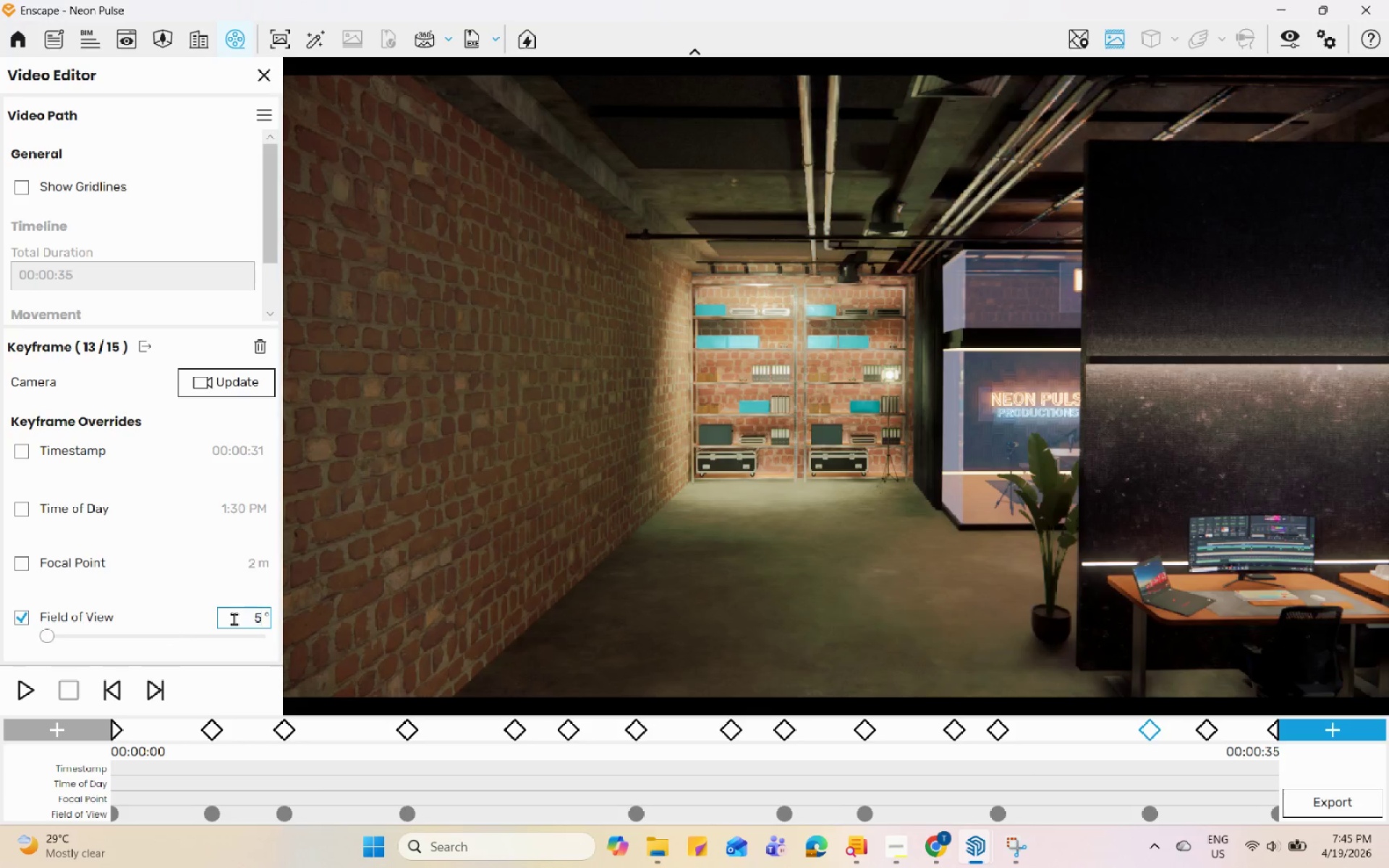 
key(Numpad9)
 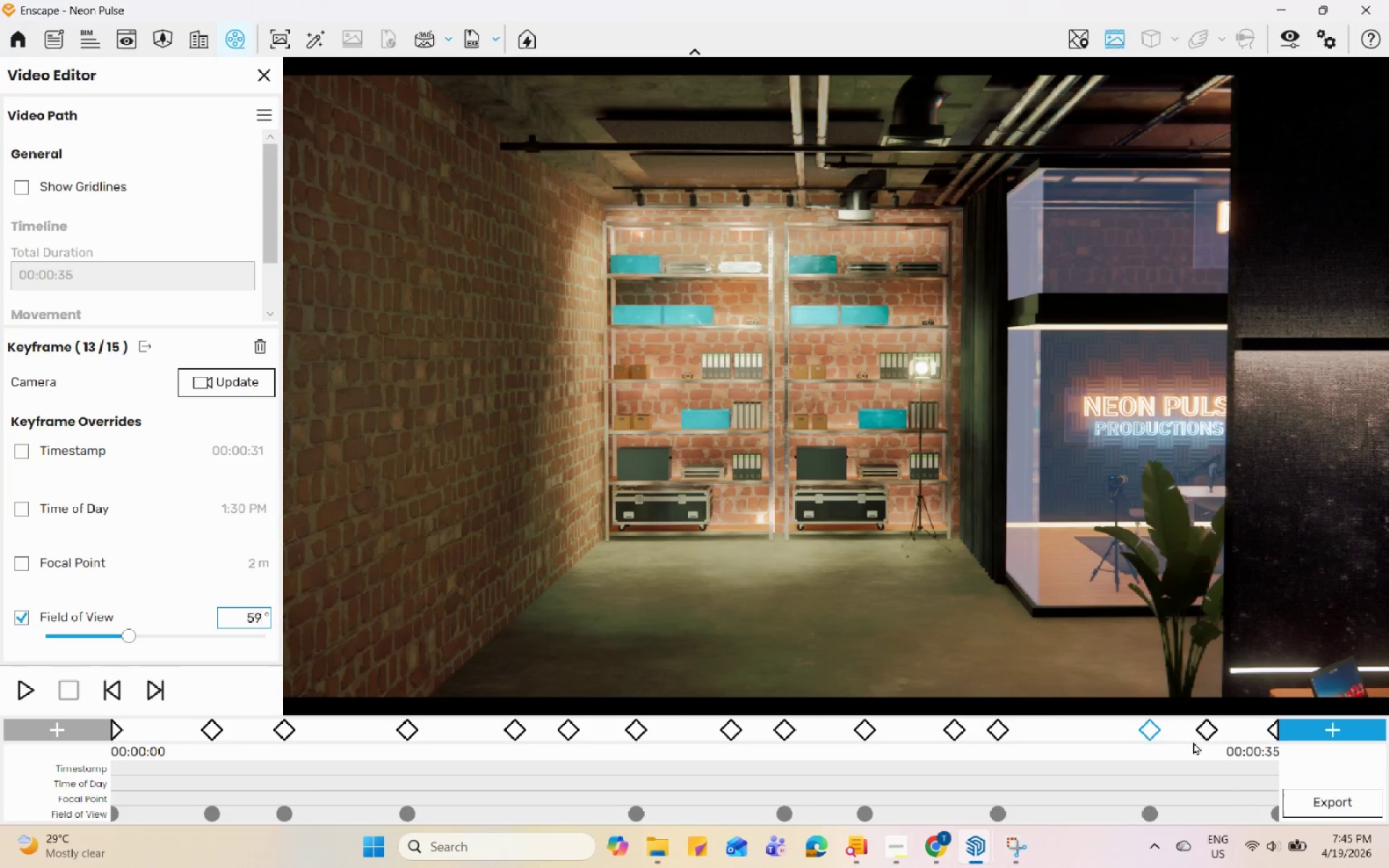 
left_click([1210, 731])
 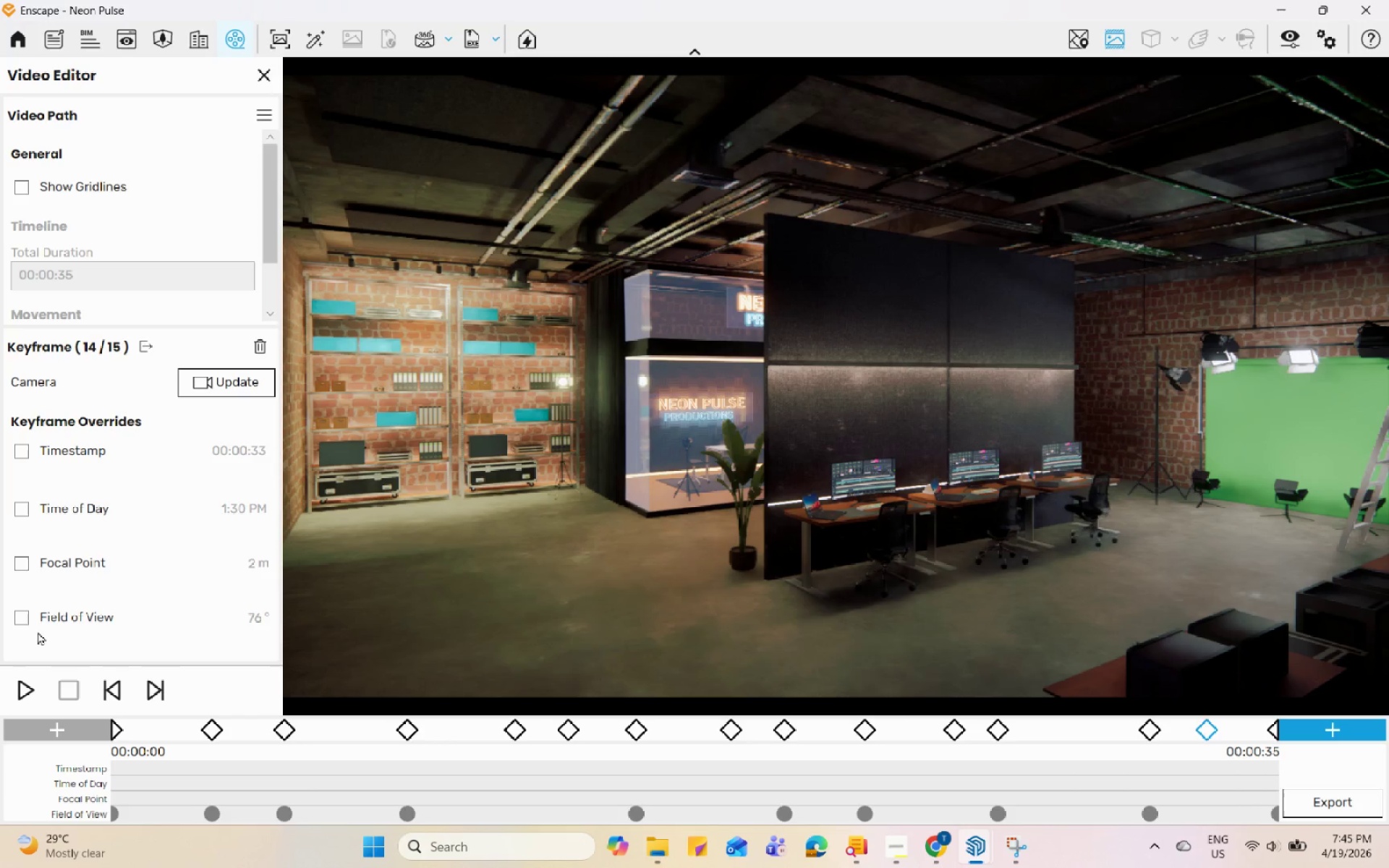 
left_click([27, 619])
 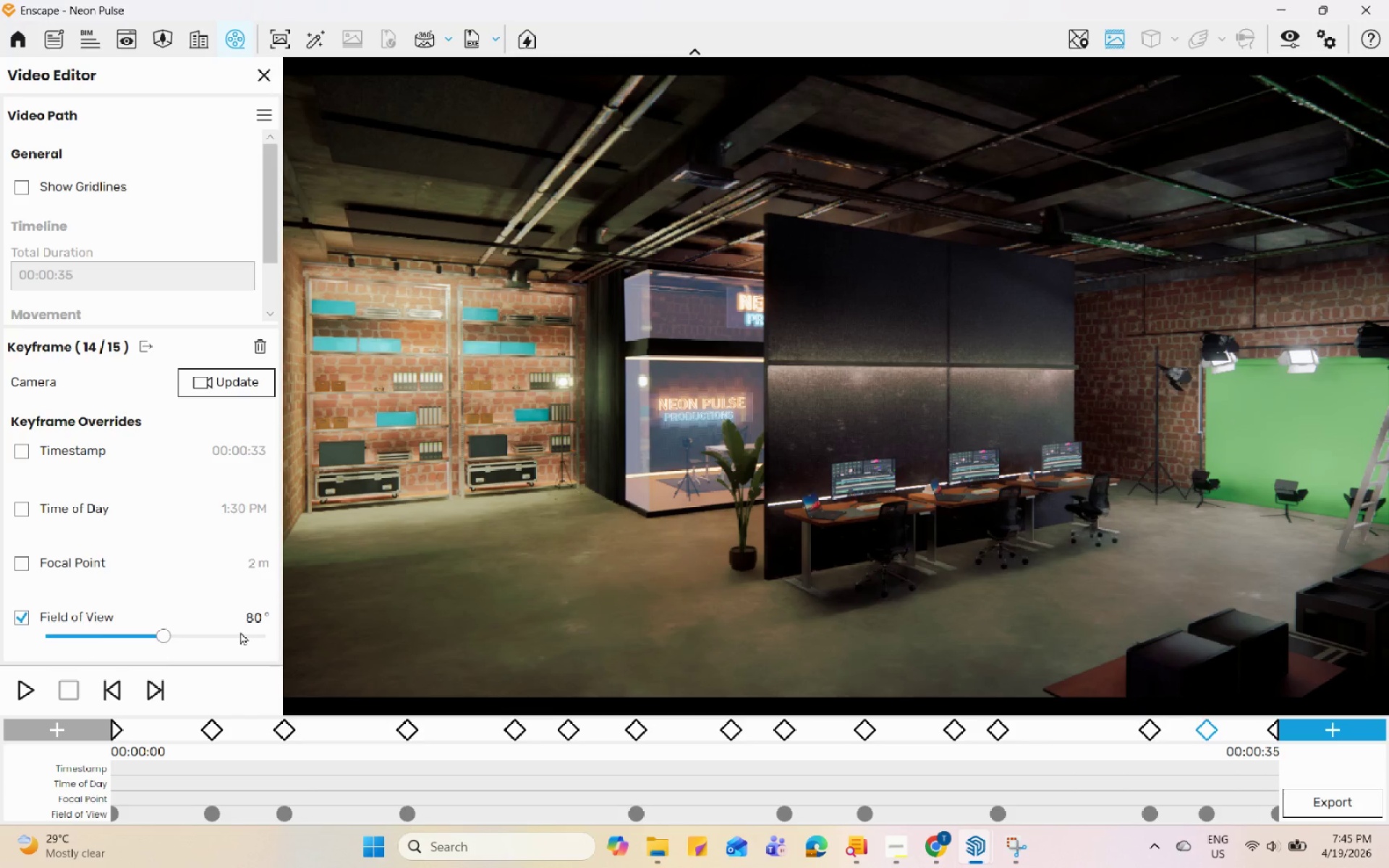 
double_click([239, 613])
 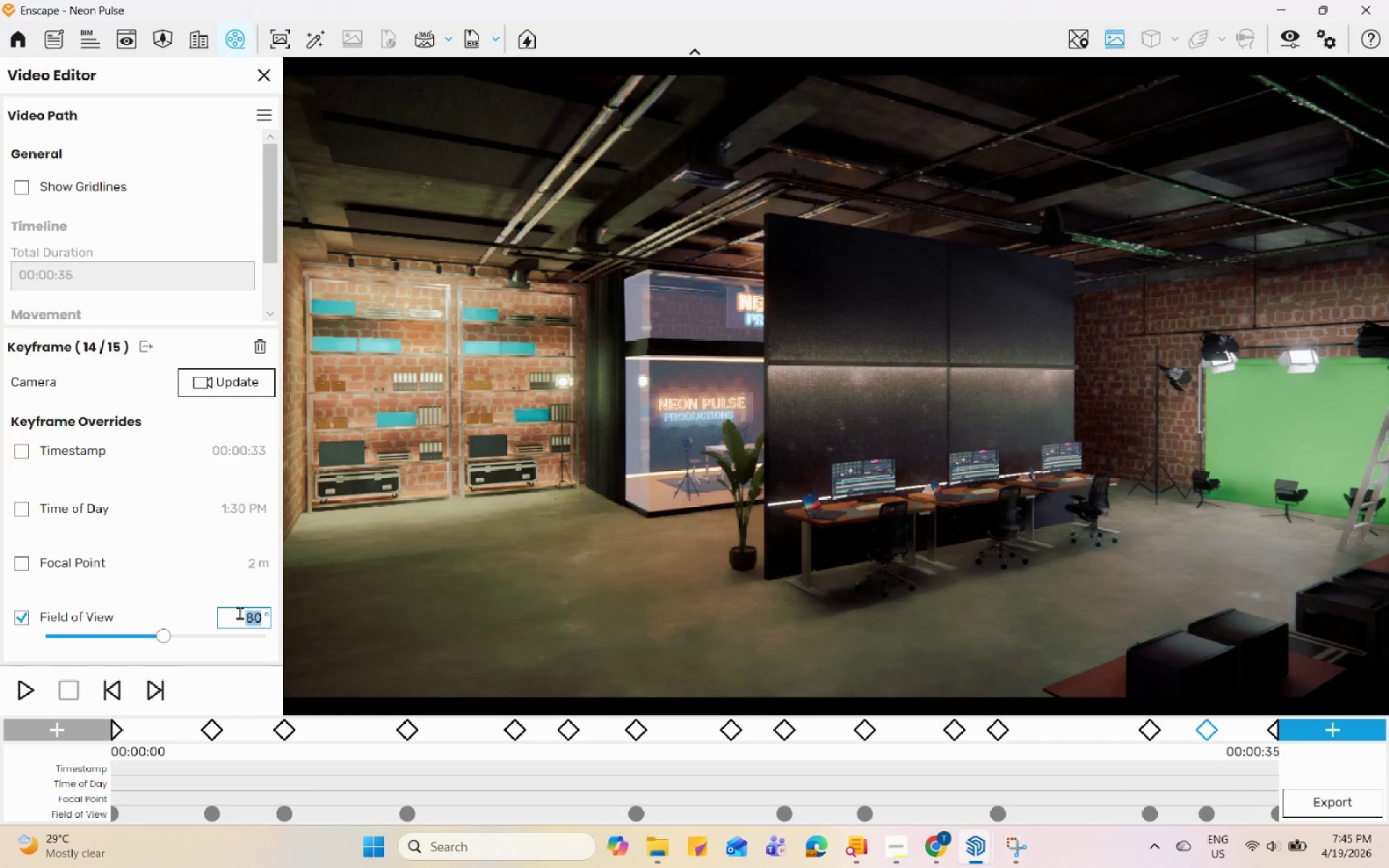 
key(Numpad5)
 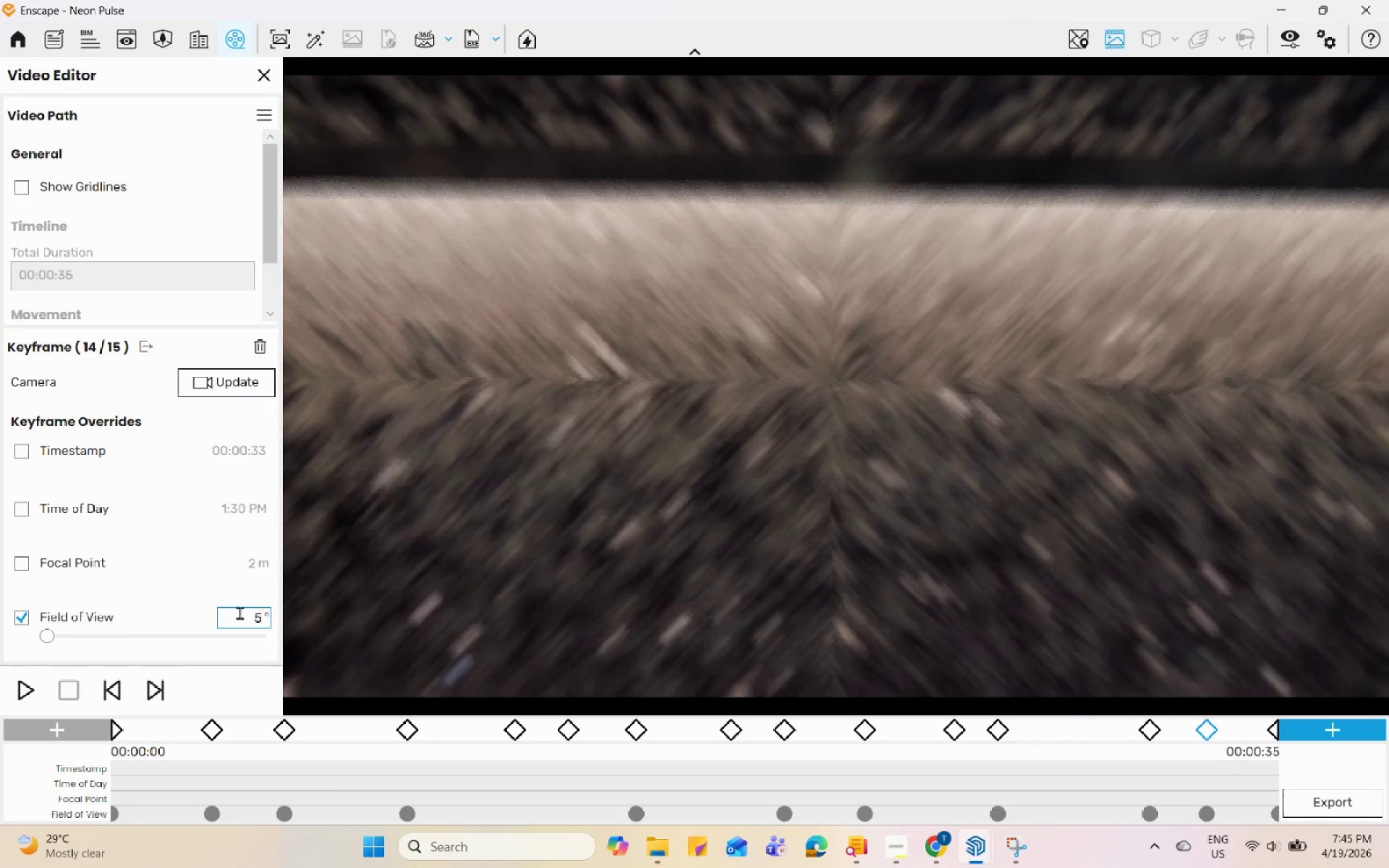 
key(Numpad9)
 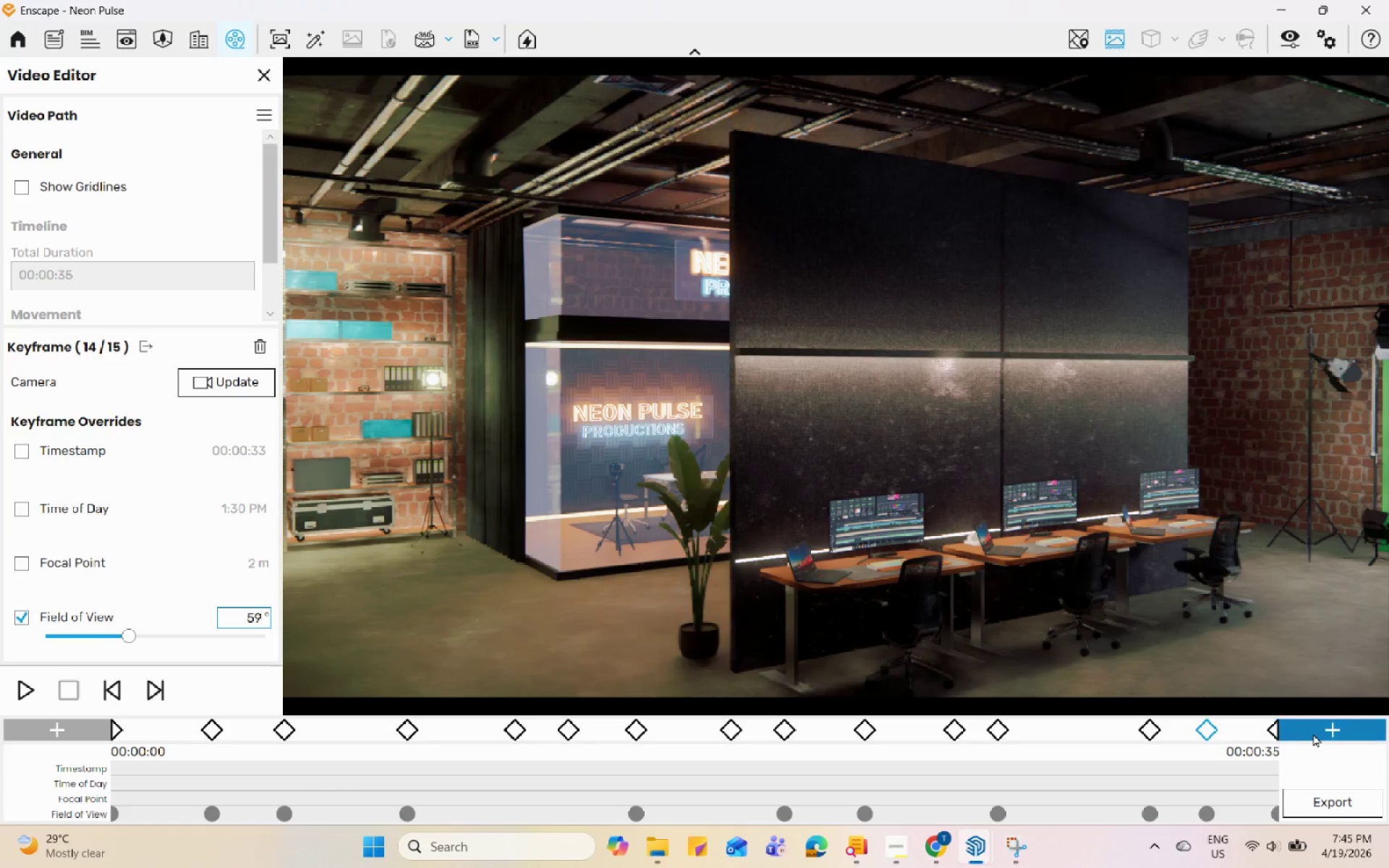 
left_click([1273, 736])
 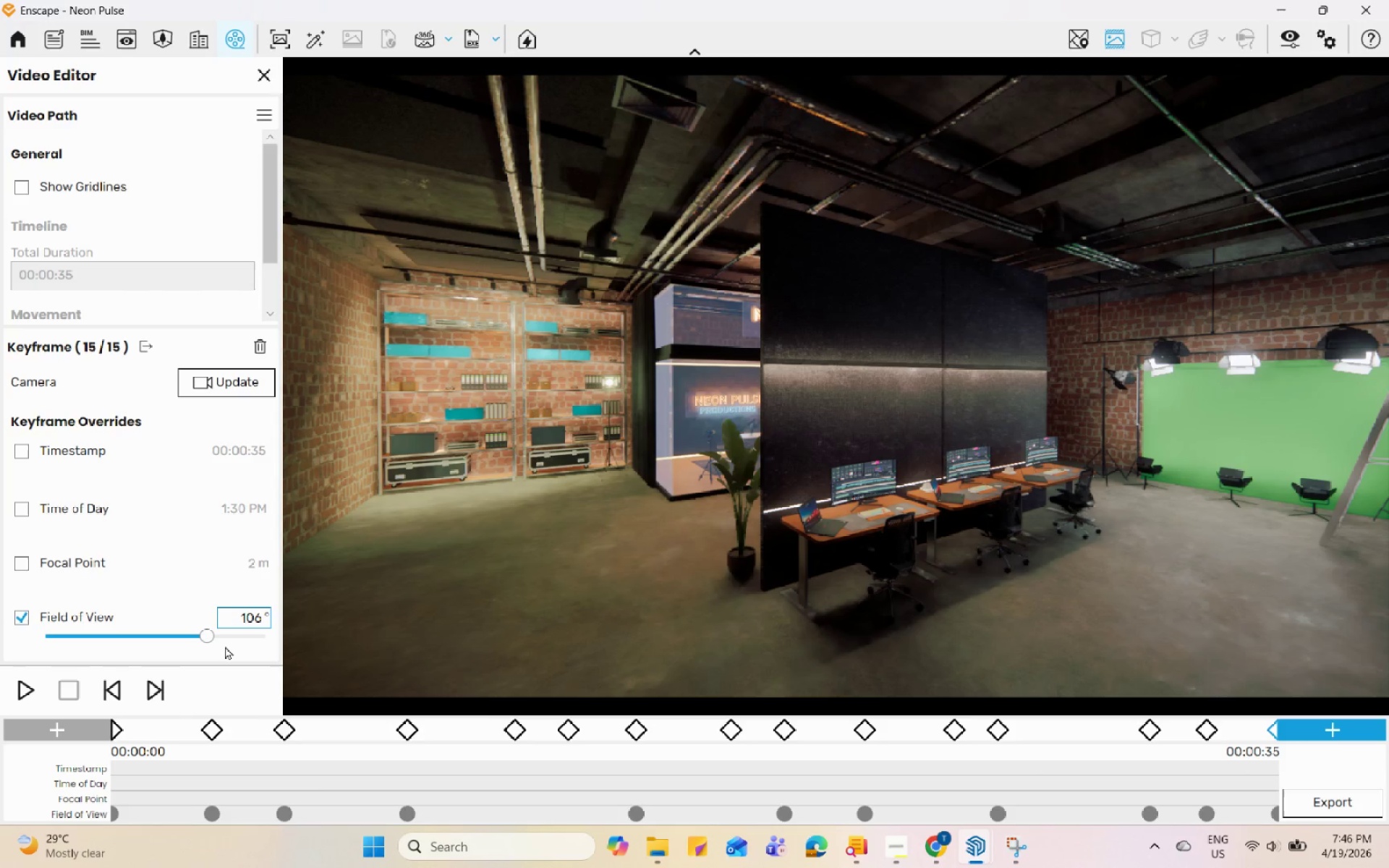 
left_click([121, 728])
 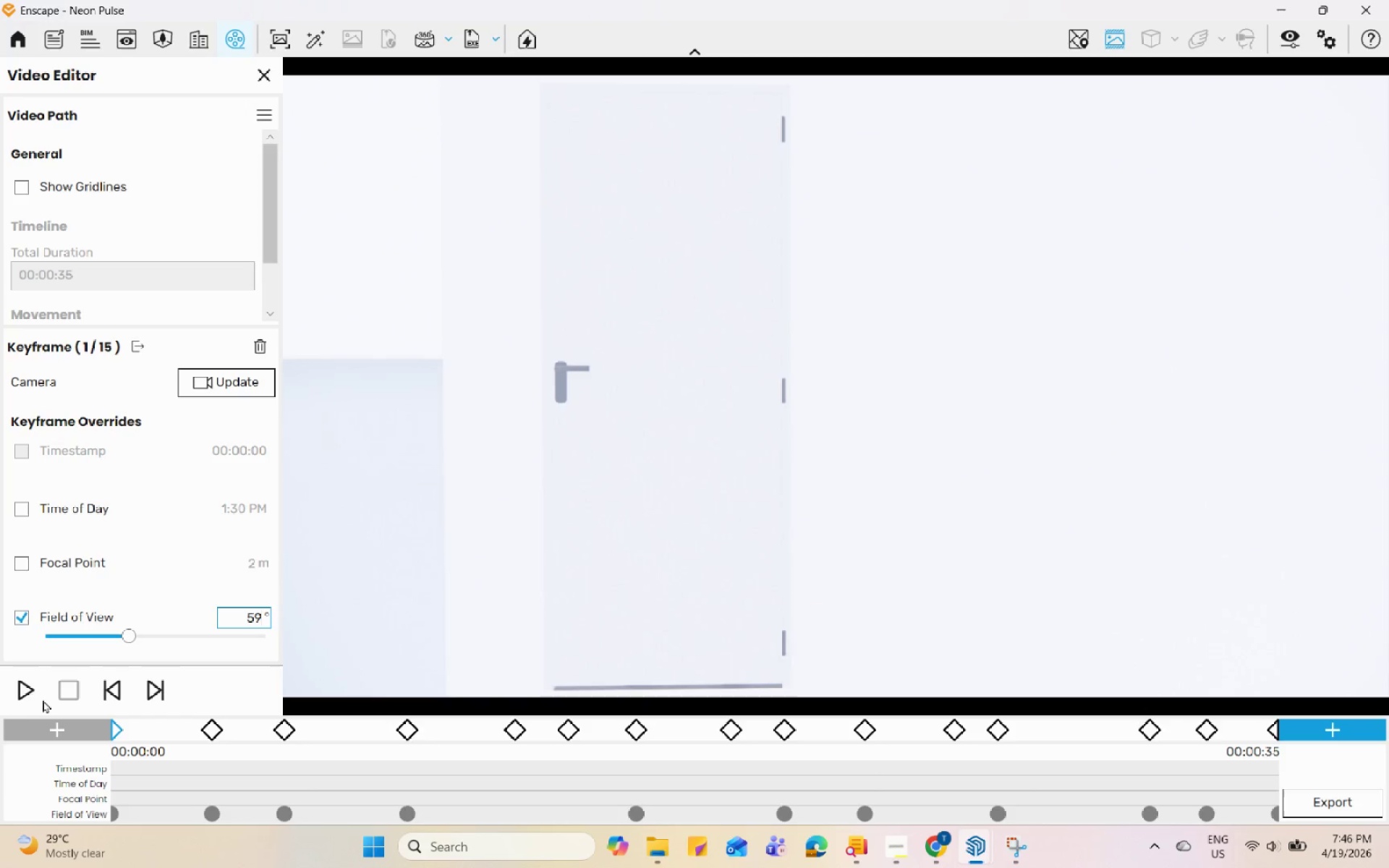 
left_click([32, 695])
 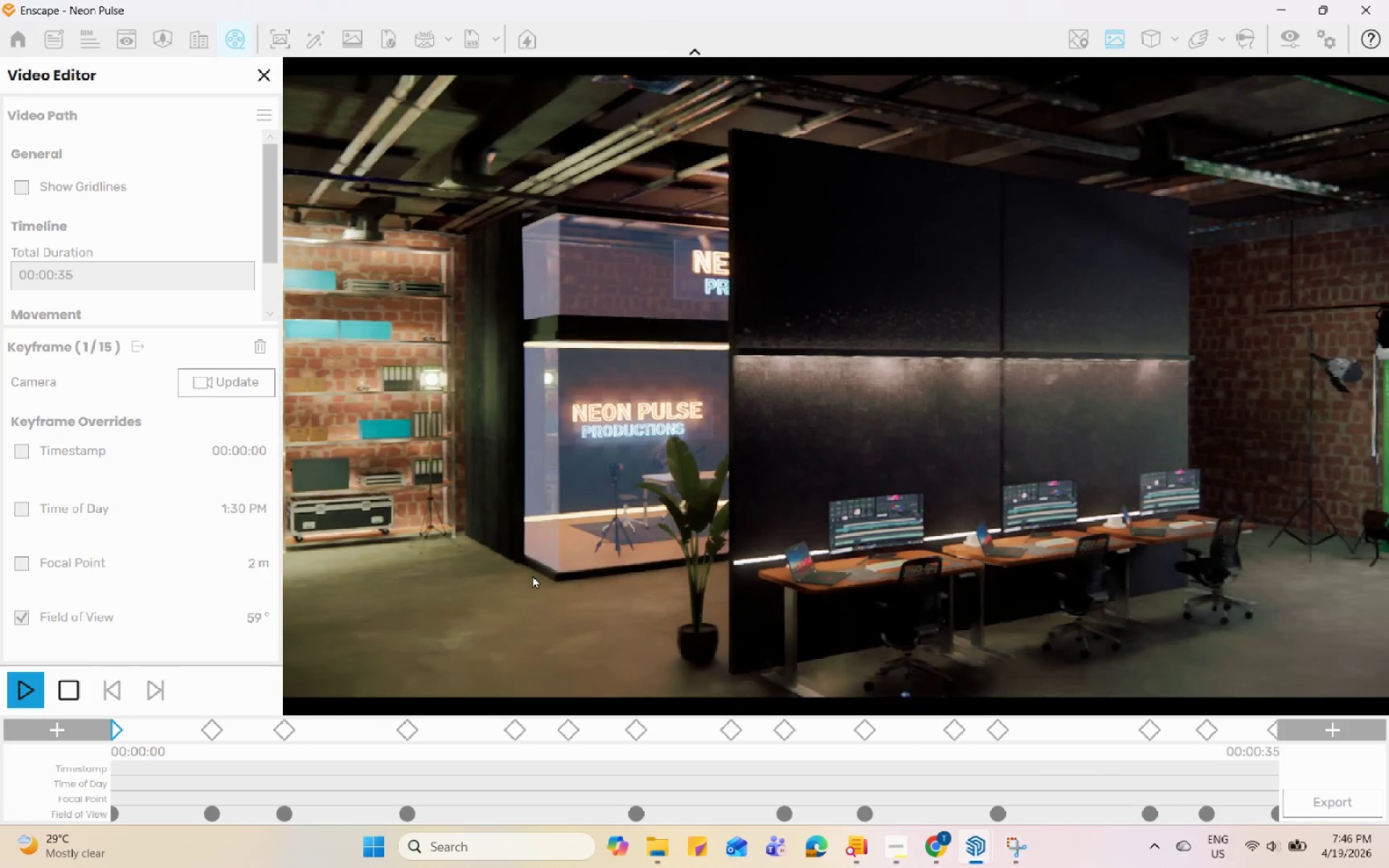 
wait(37.95)
 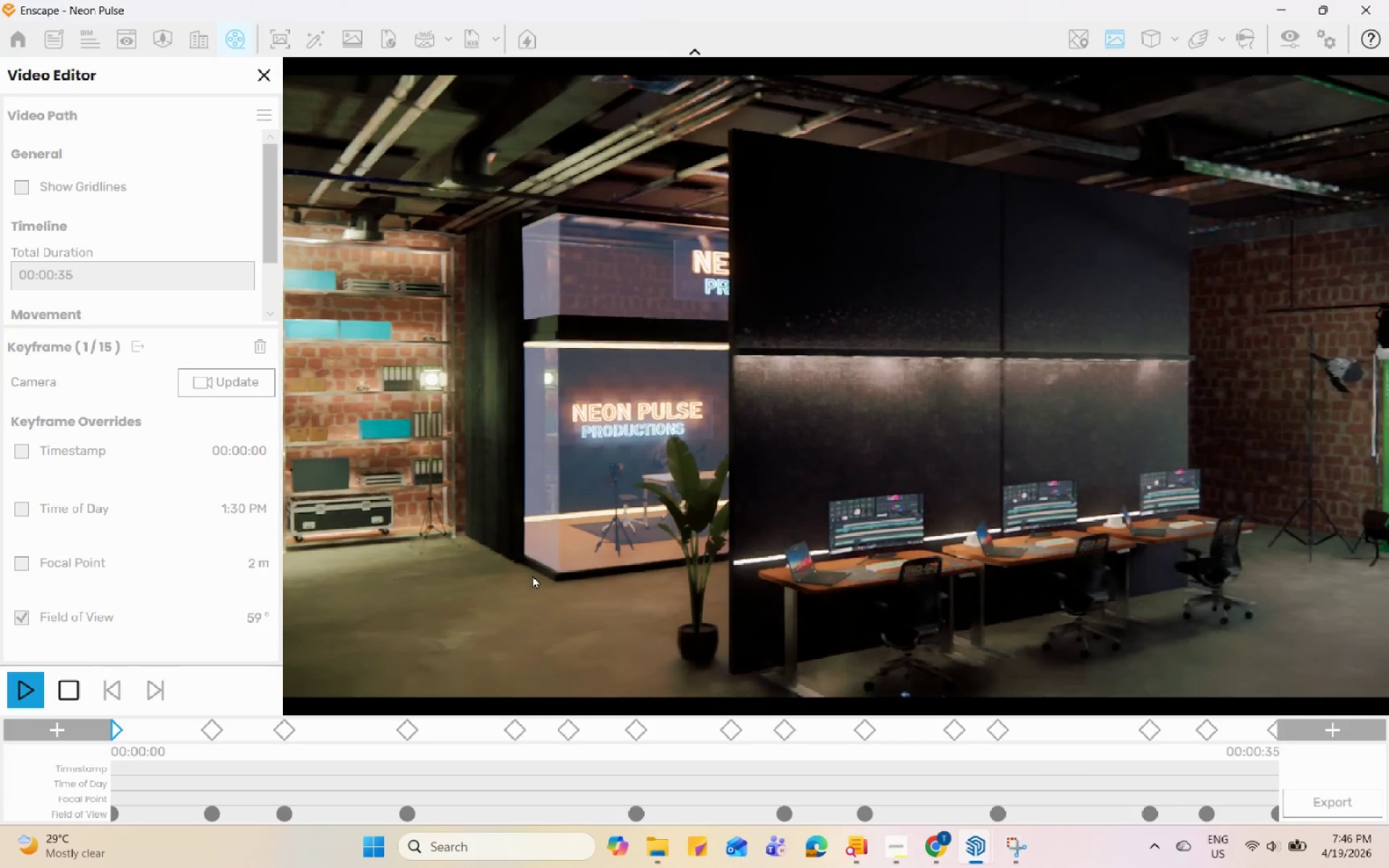 
left_click([1269, 730])
 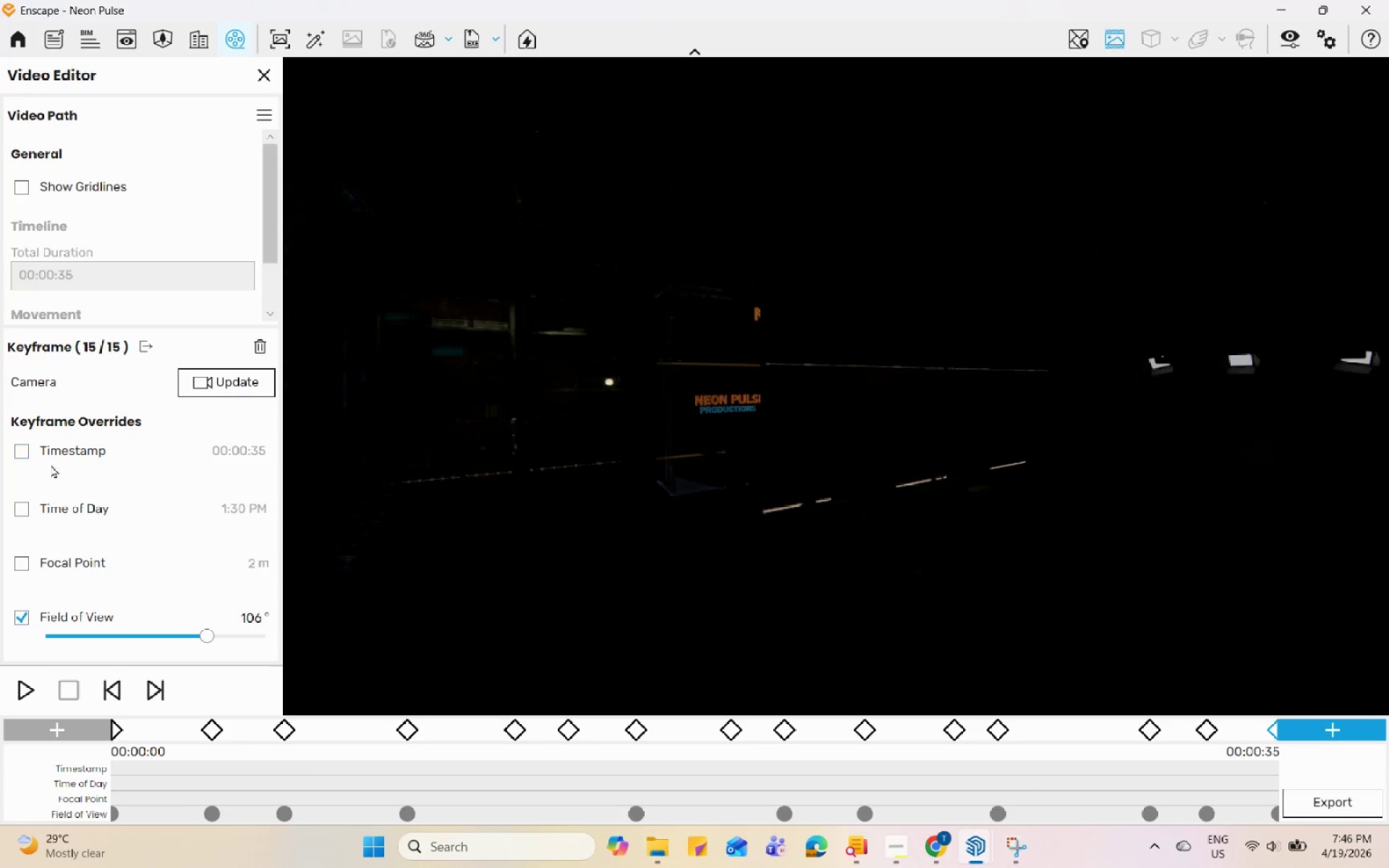 
left_click([44, 451])
 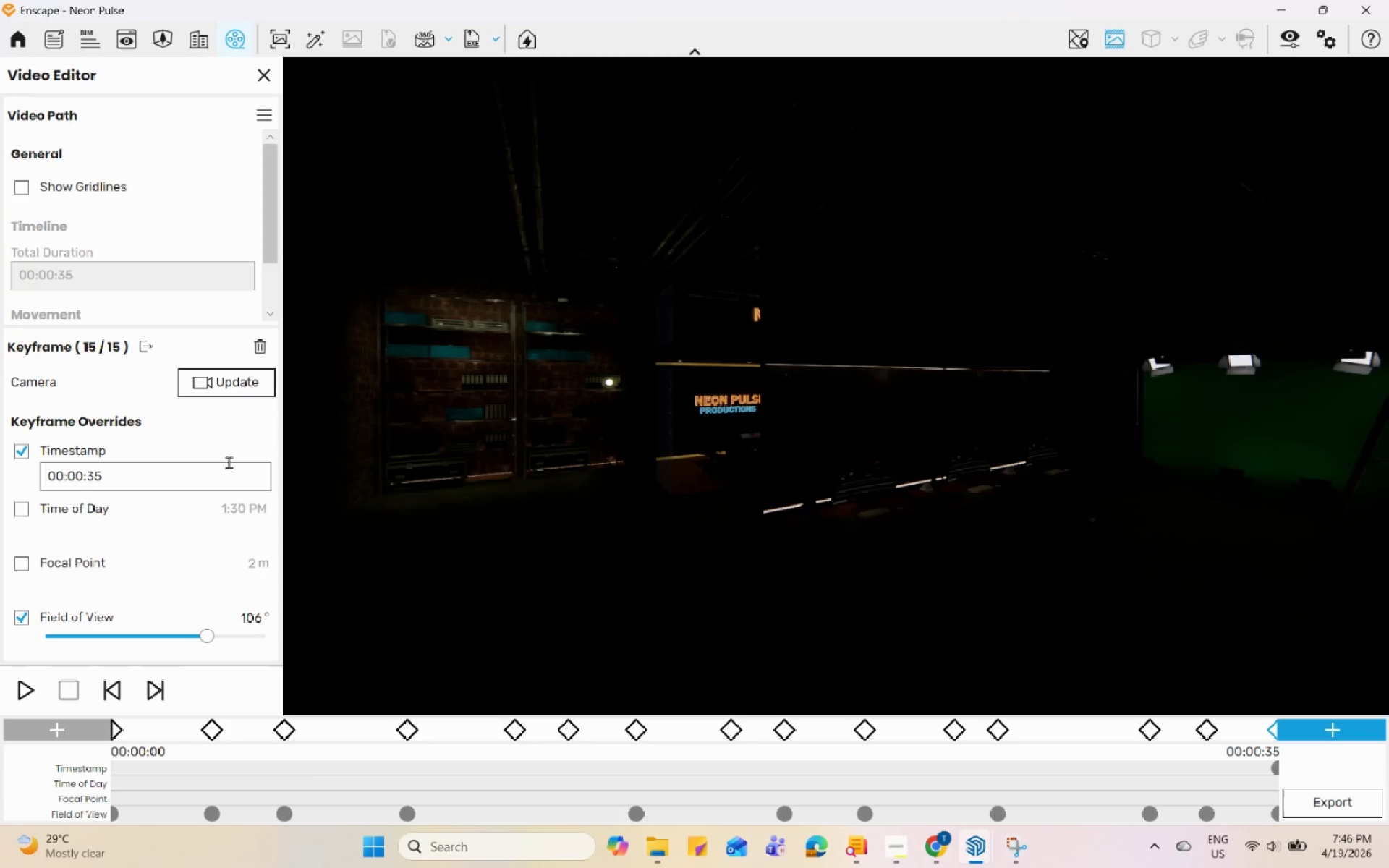 
left_click([154, 470])
 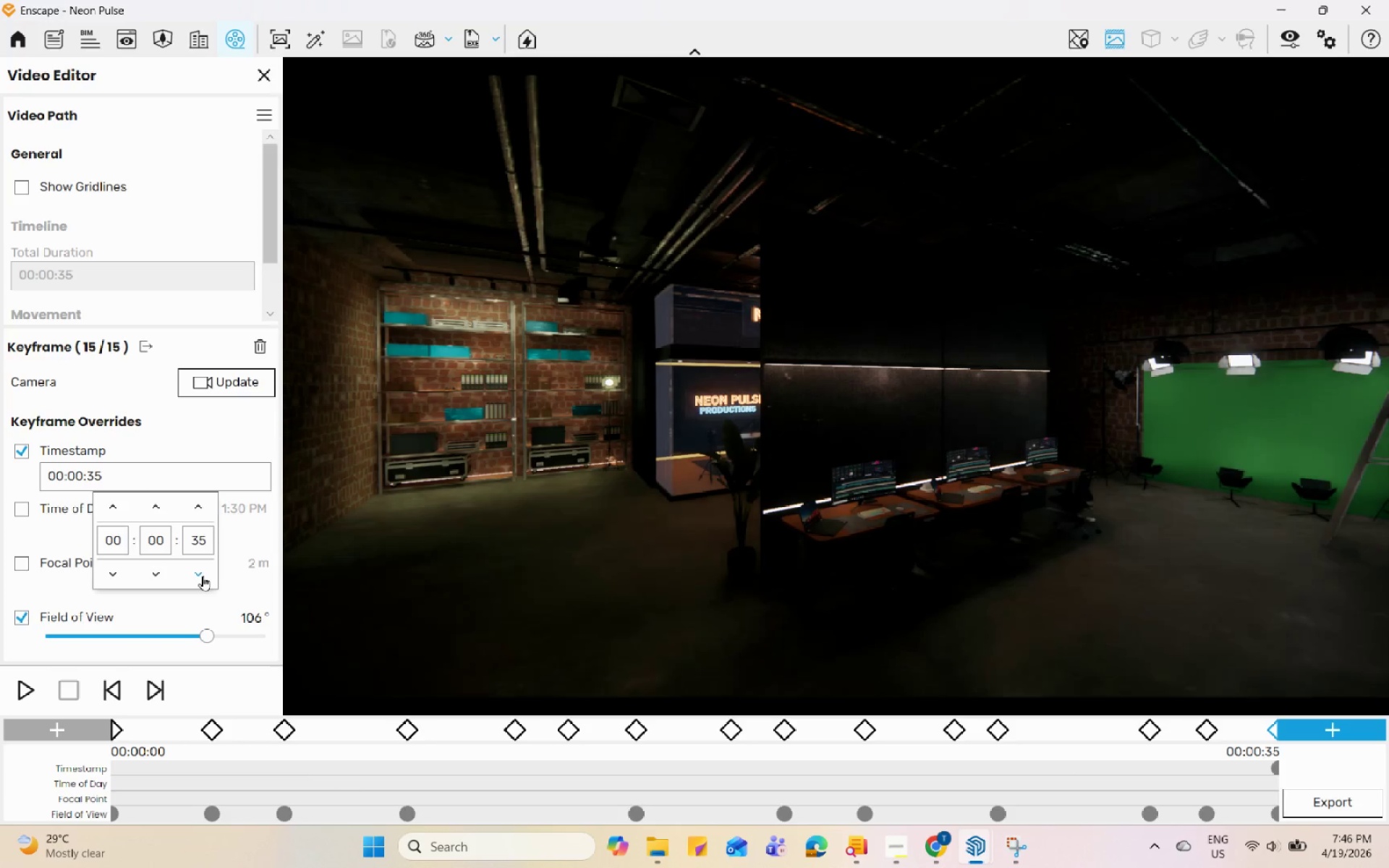 
double_click([203, 576])
 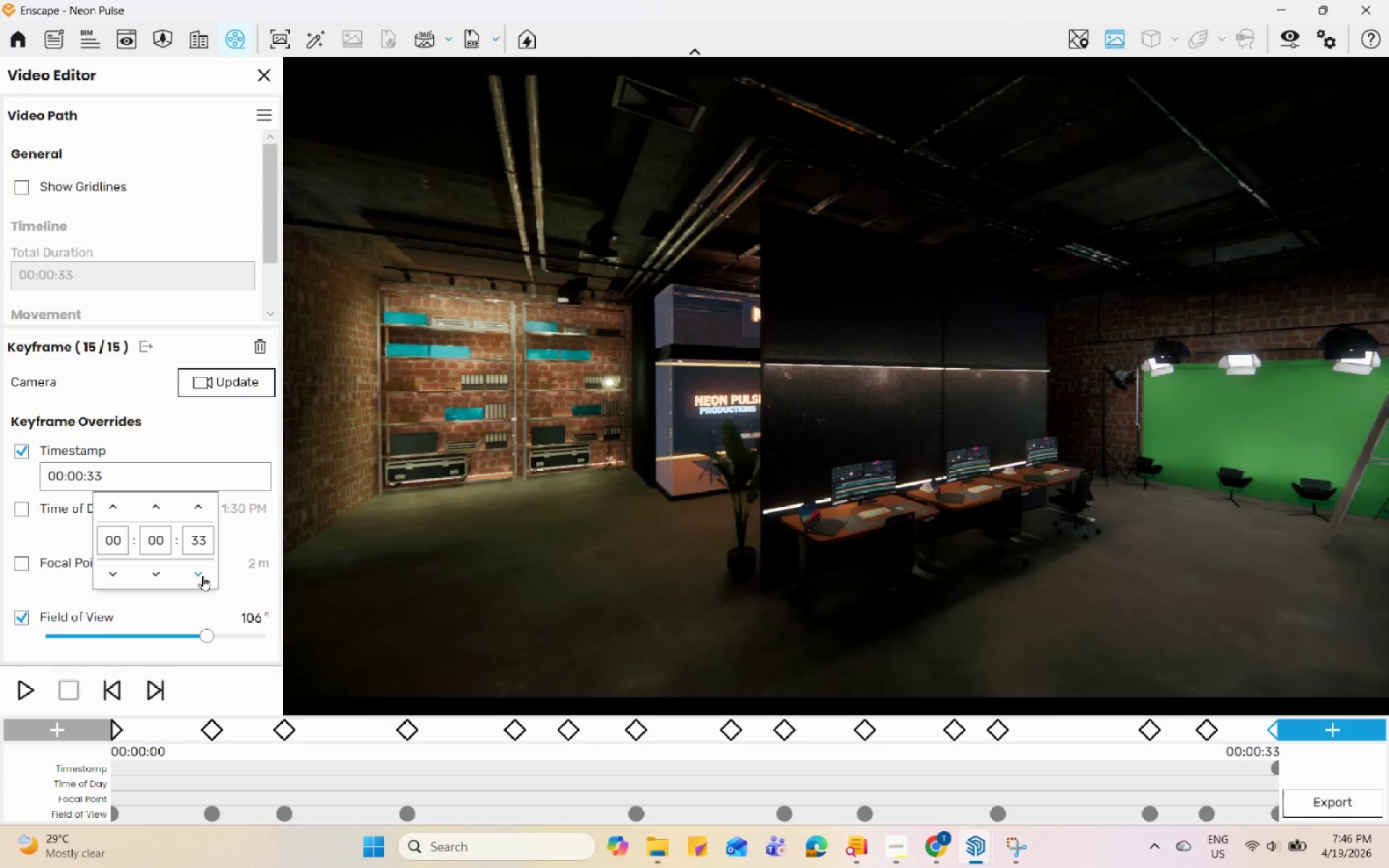 
triple_click([203, 576])
 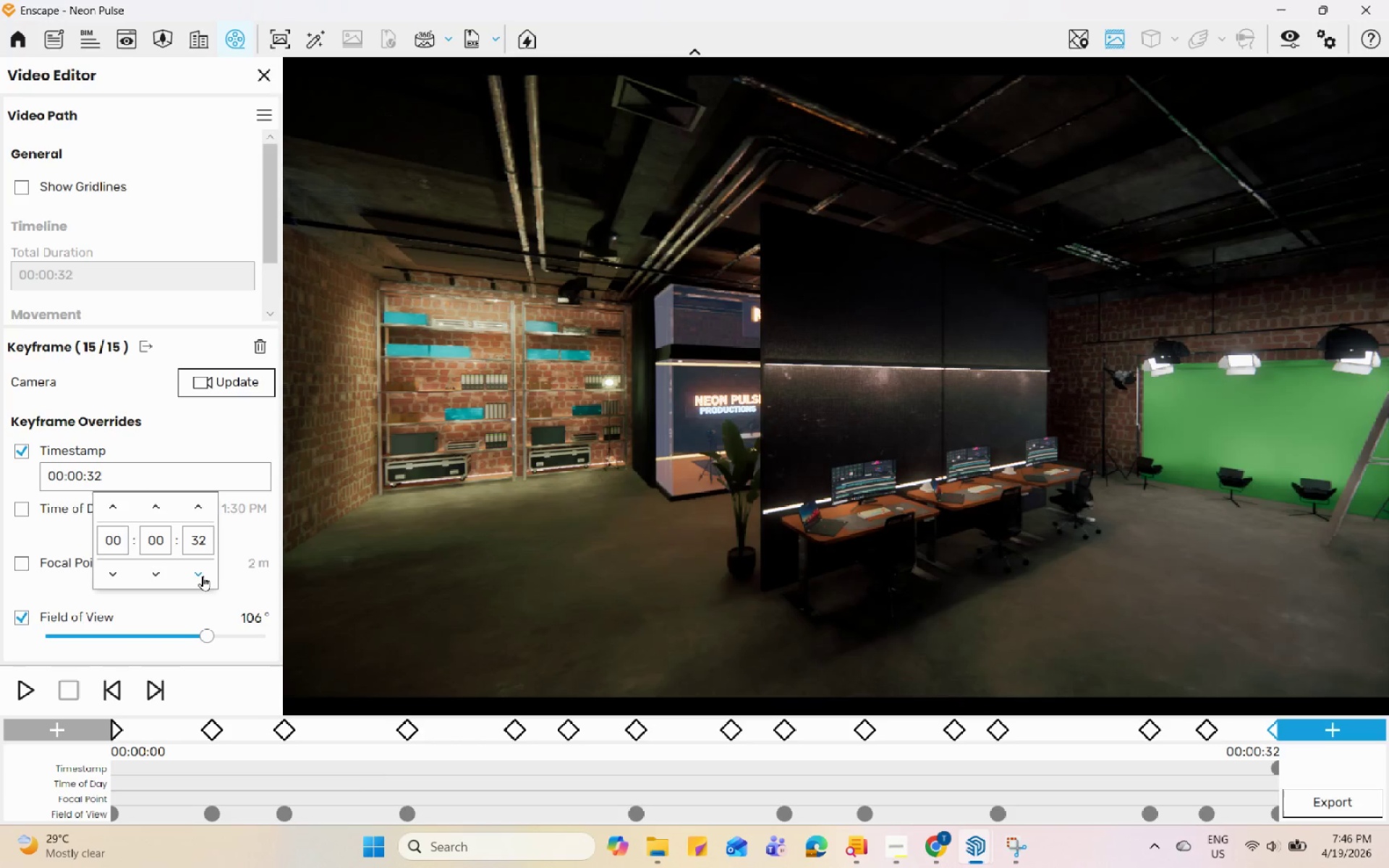 
triple_click([203, 576])
 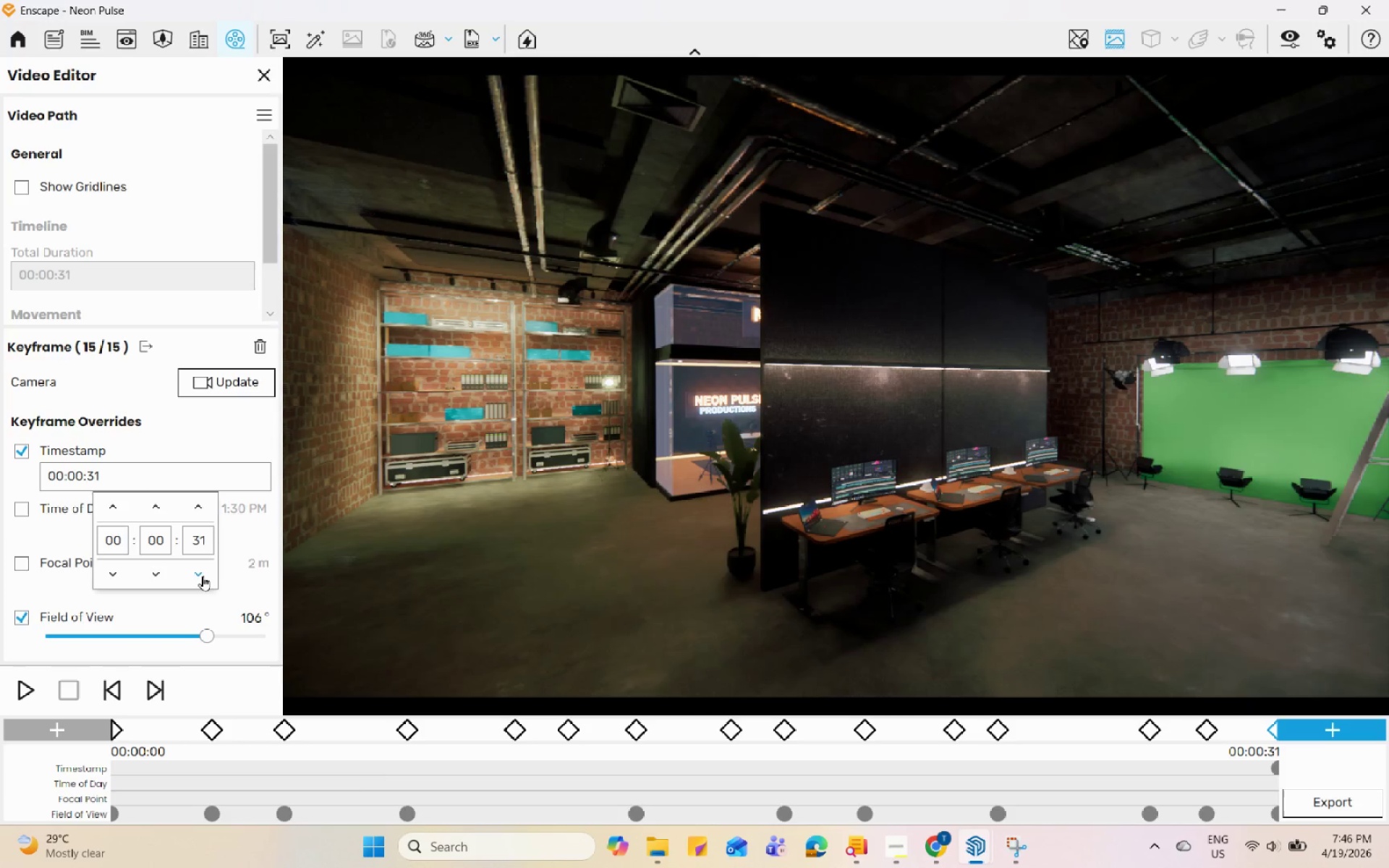 
triple_click([203, 576])
 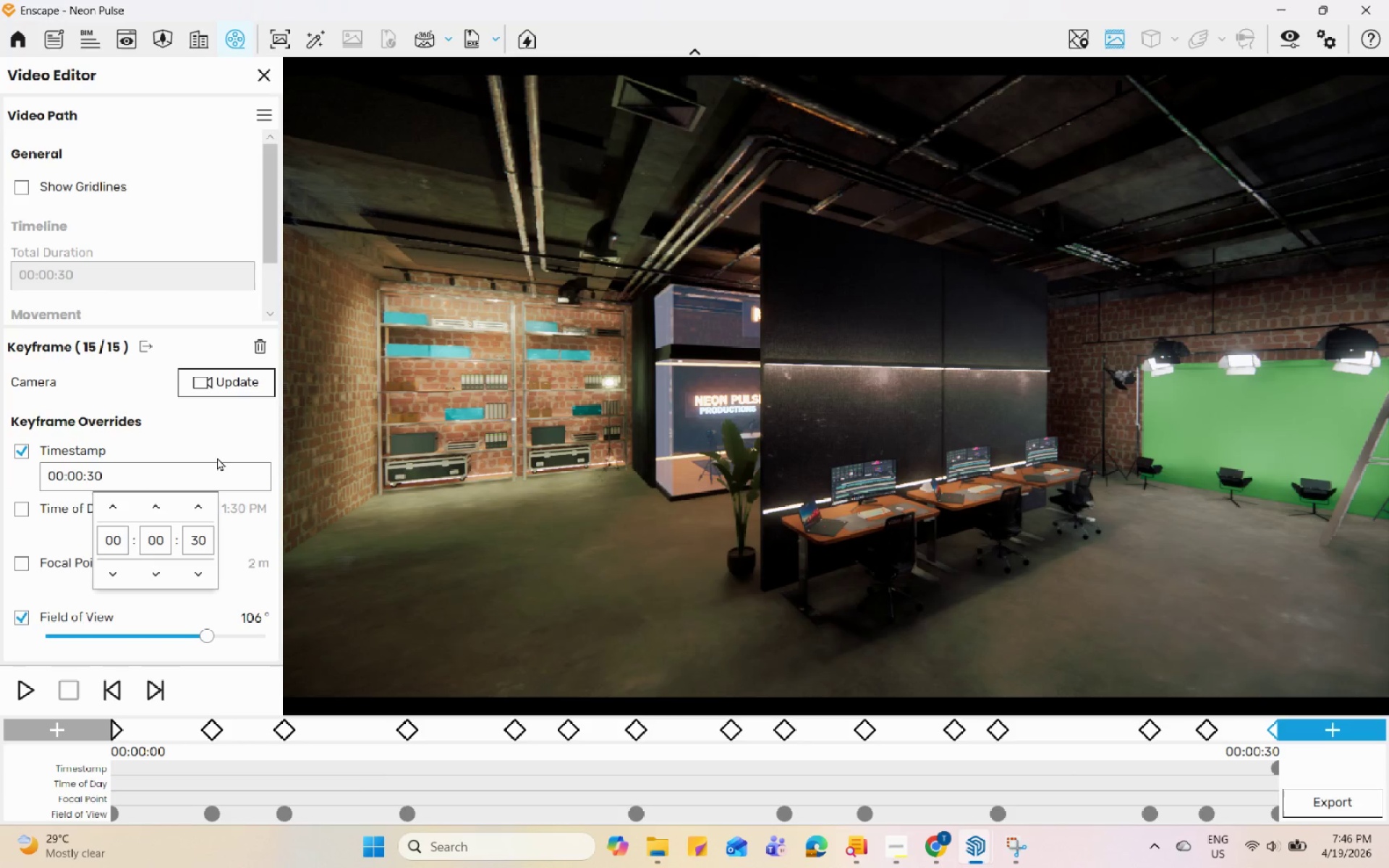 
left_click([229, 441])
 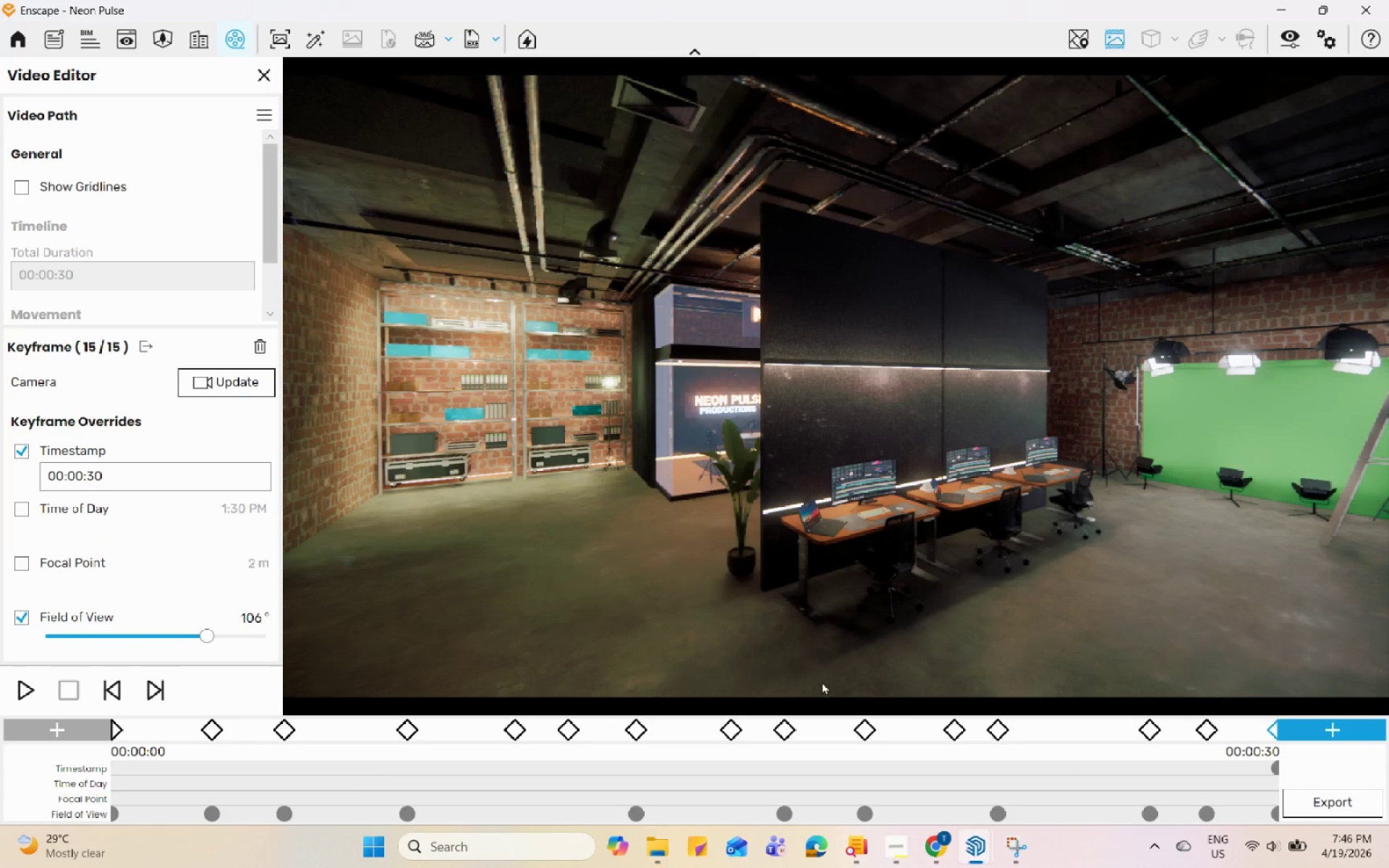 
mouse_move([1326, 804])
 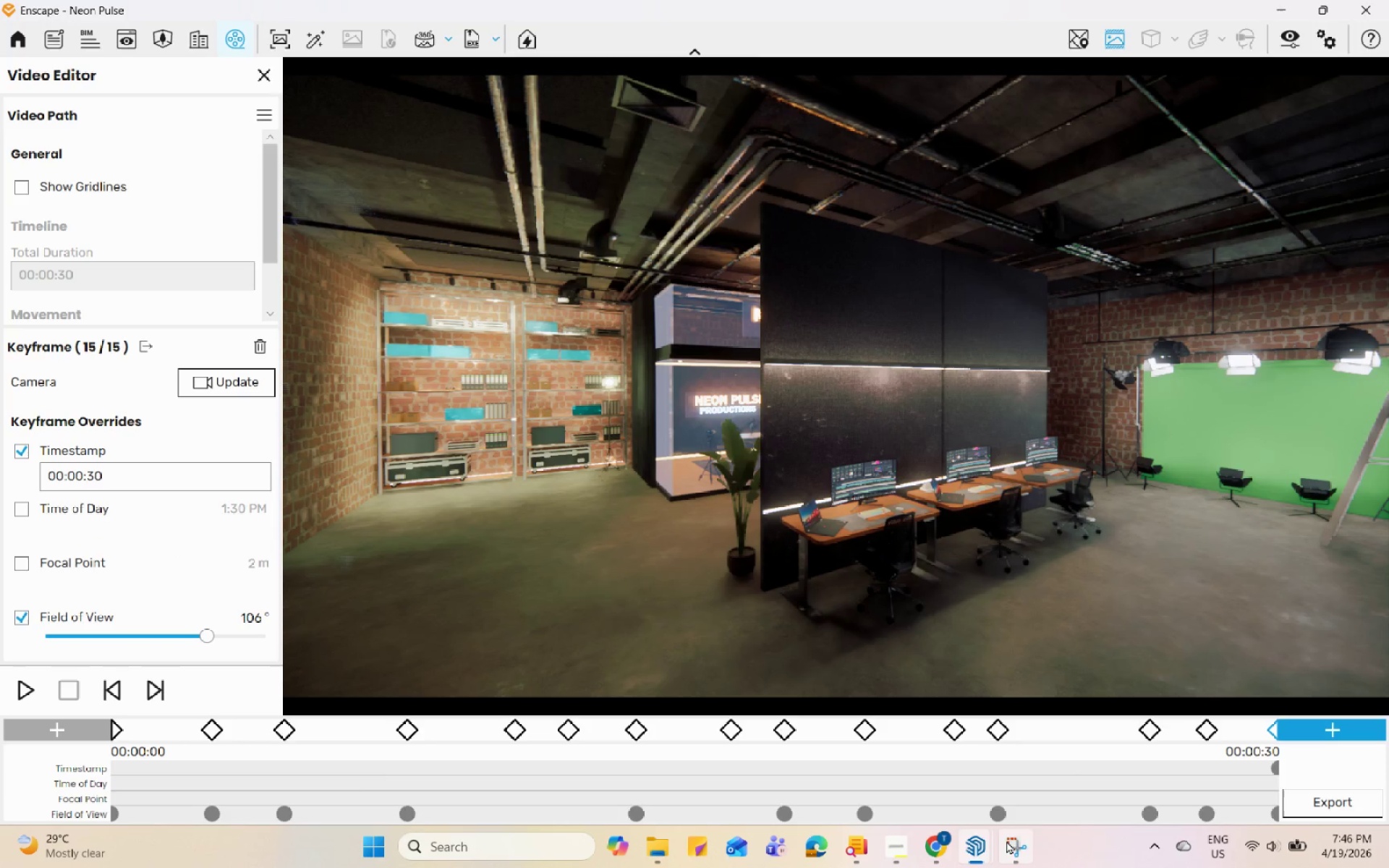 
left_click([1012, 847])
 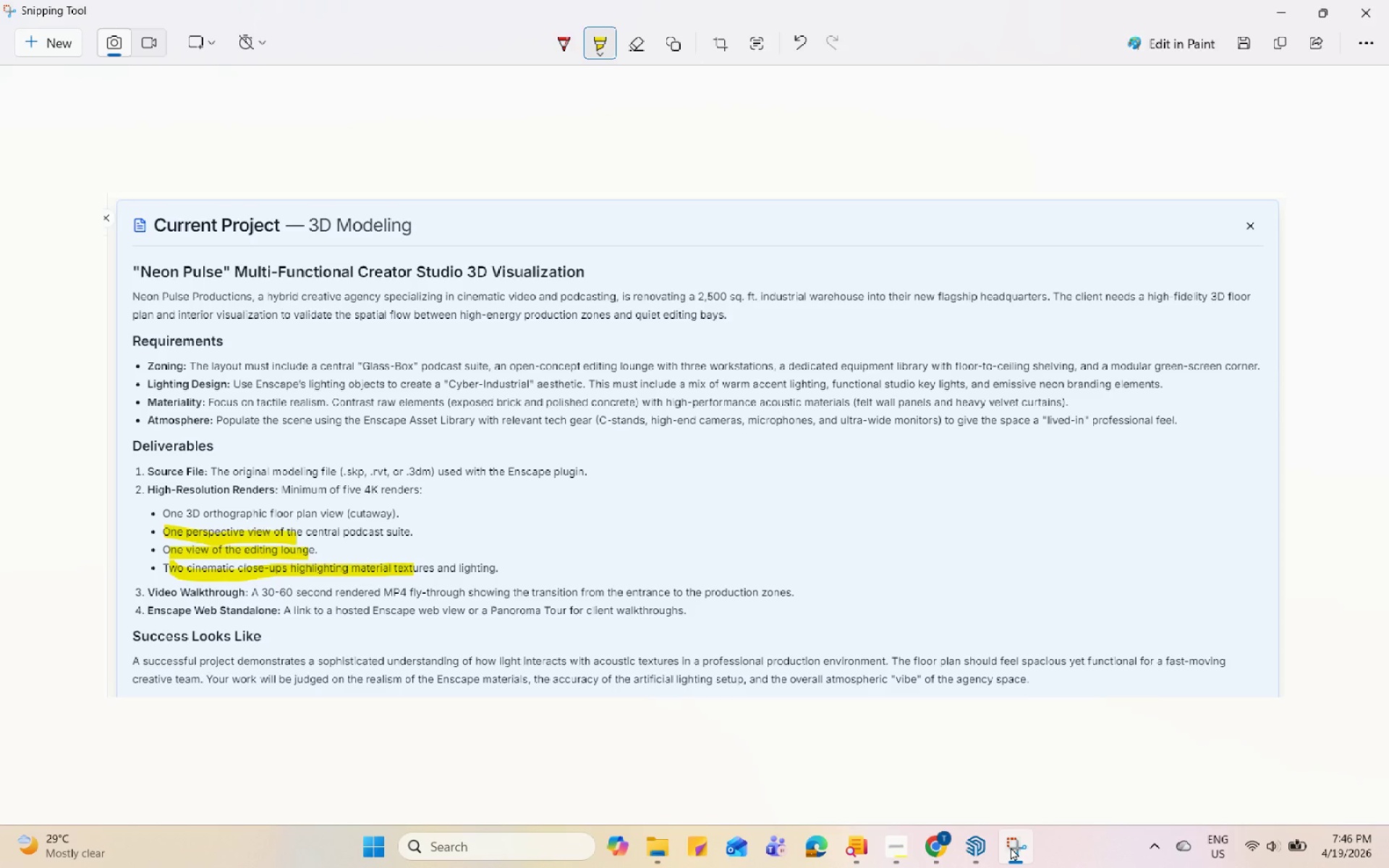 
wait(6.25)
 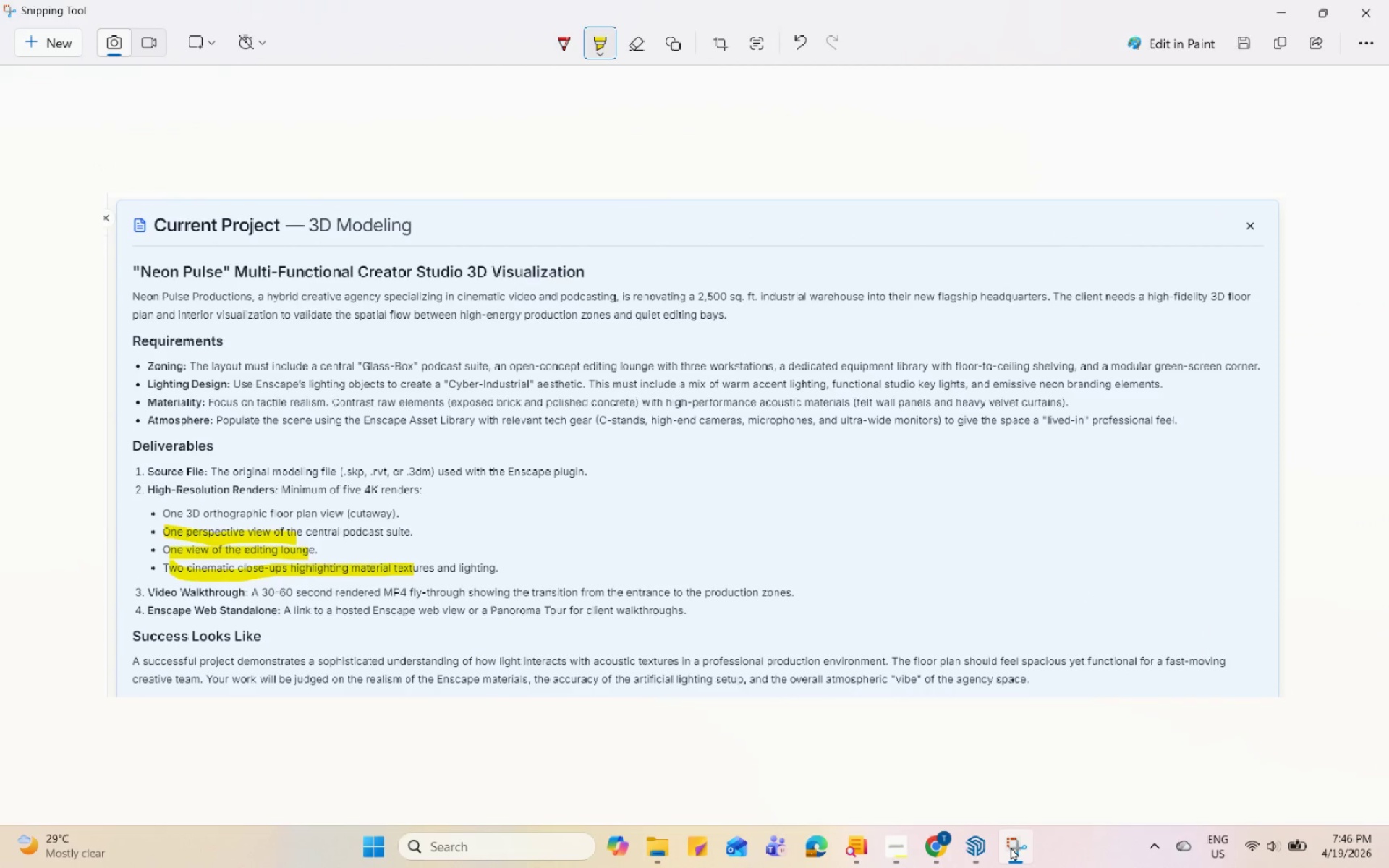 
left_click([1011, 847])
 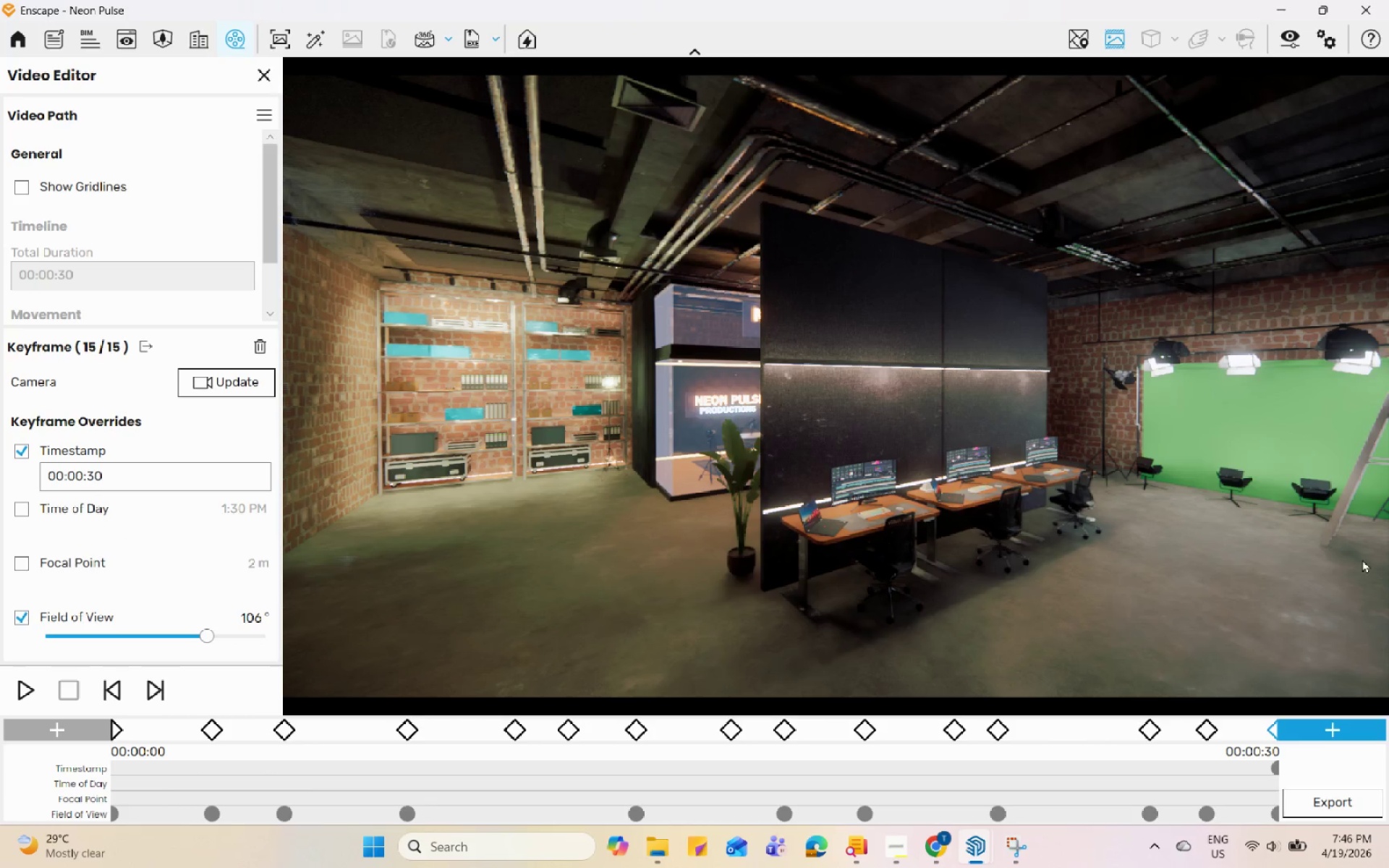 
left_click([1298, 793])
 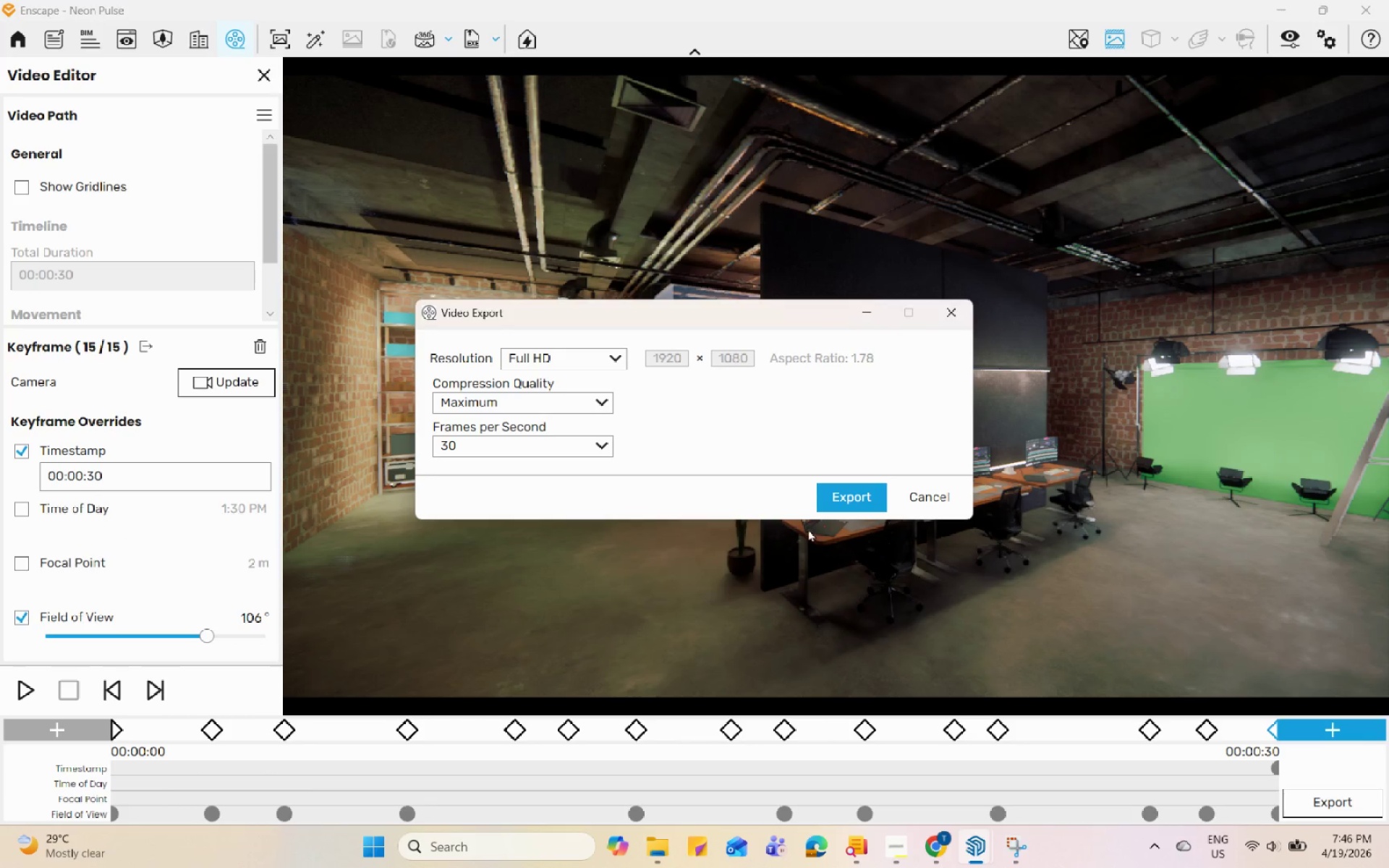 
mouse_move([624, 358])
 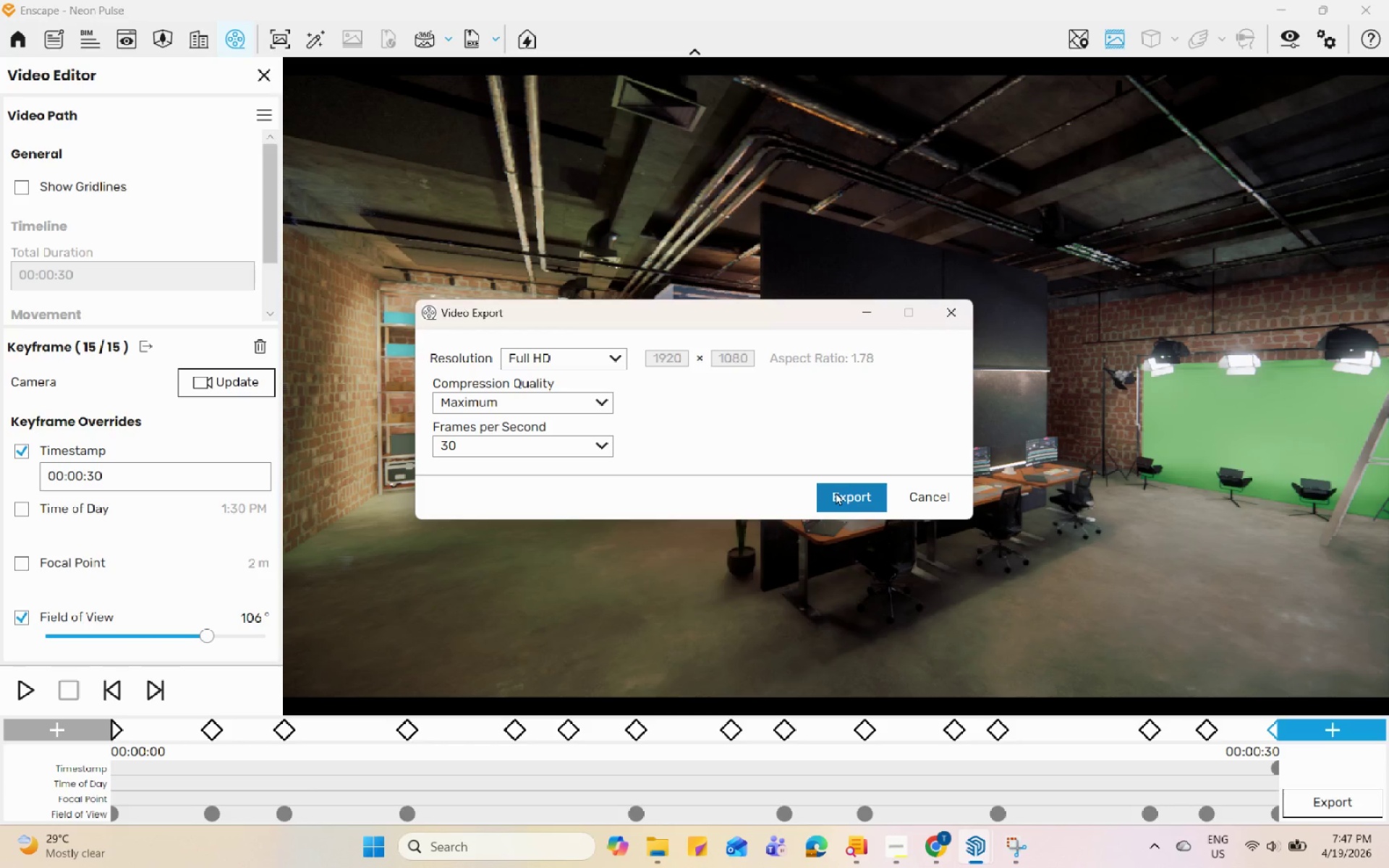 
left_click([834, 493])
 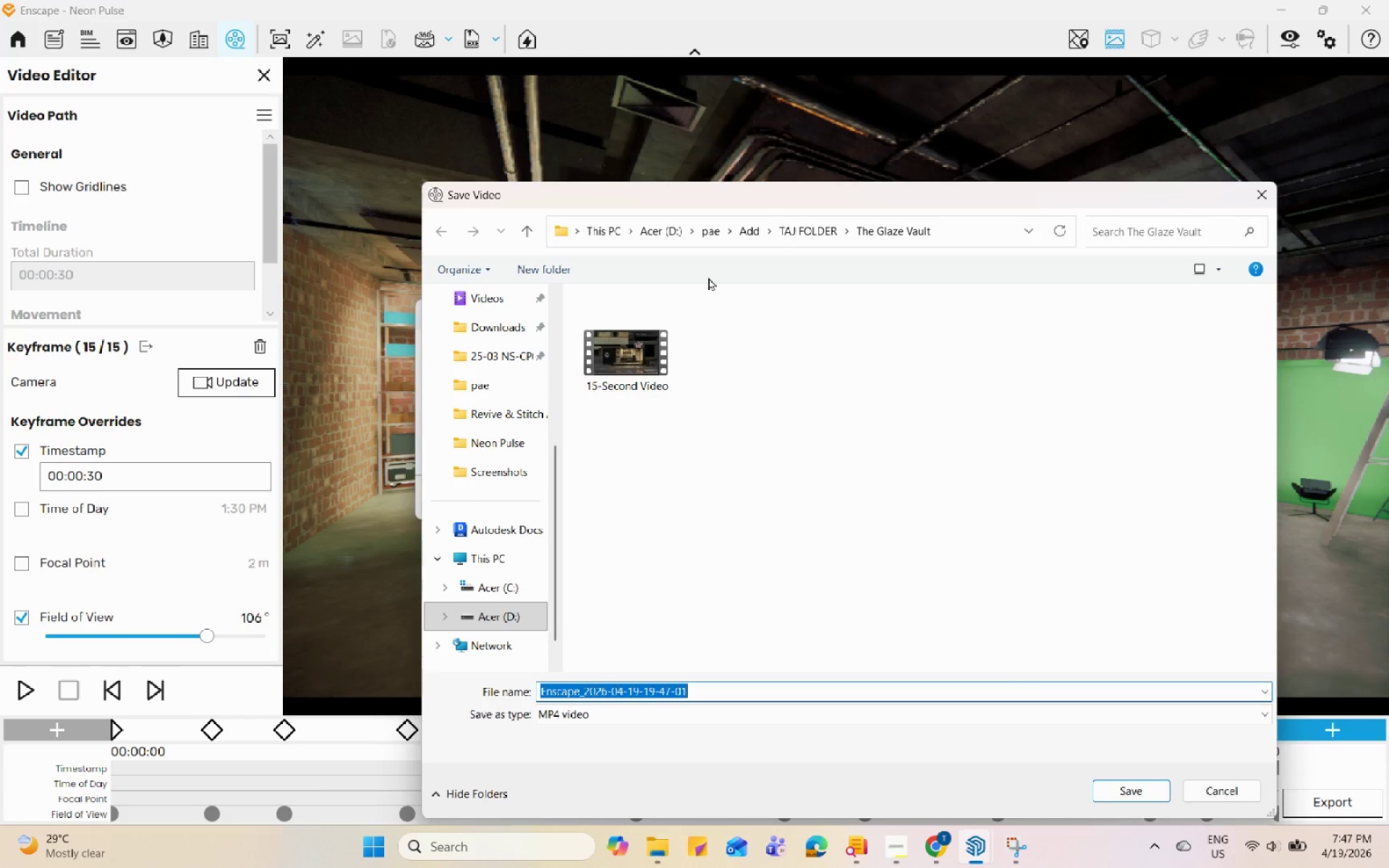 
left_click([786, 231])
 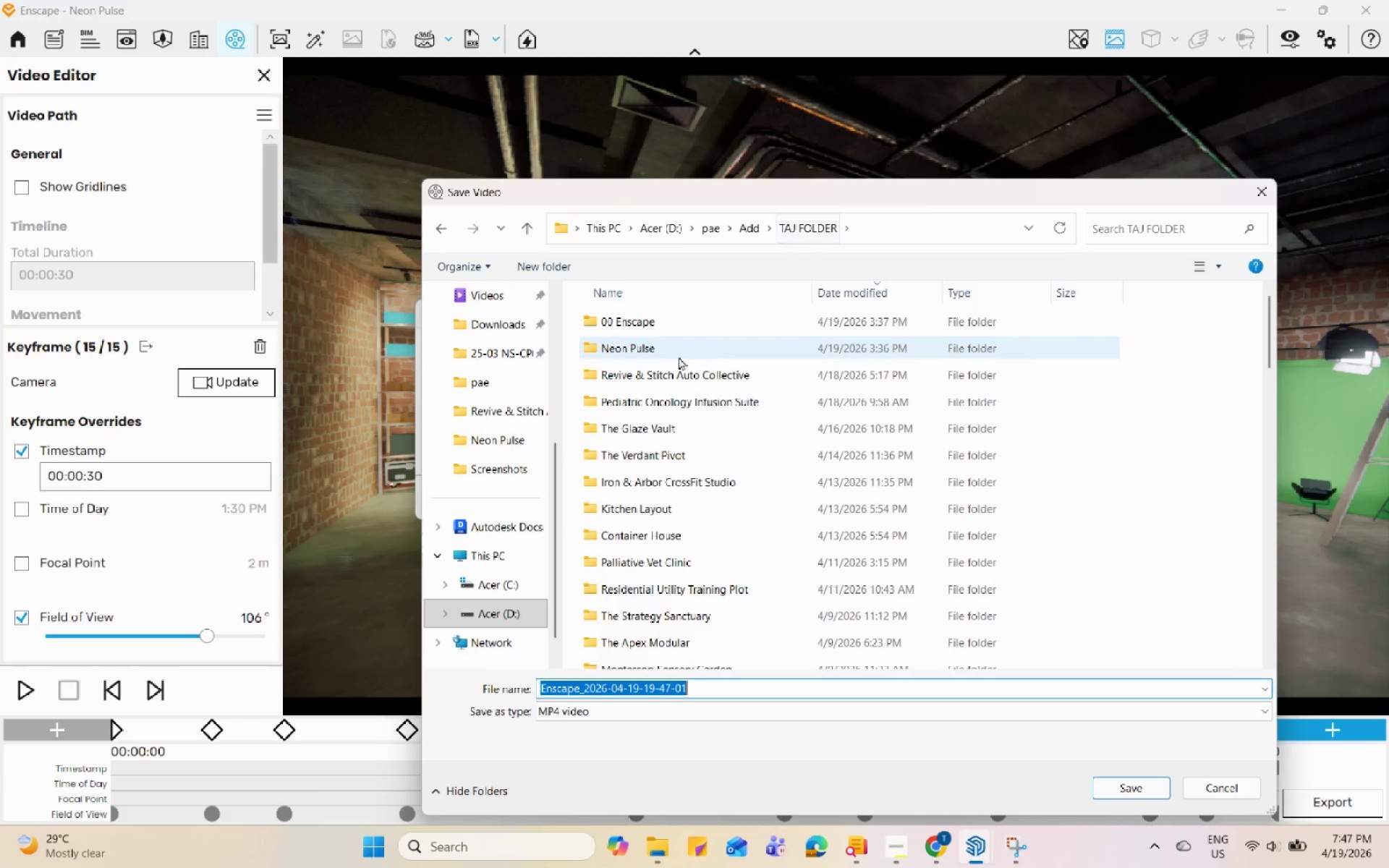 
left_click([668, 322])
 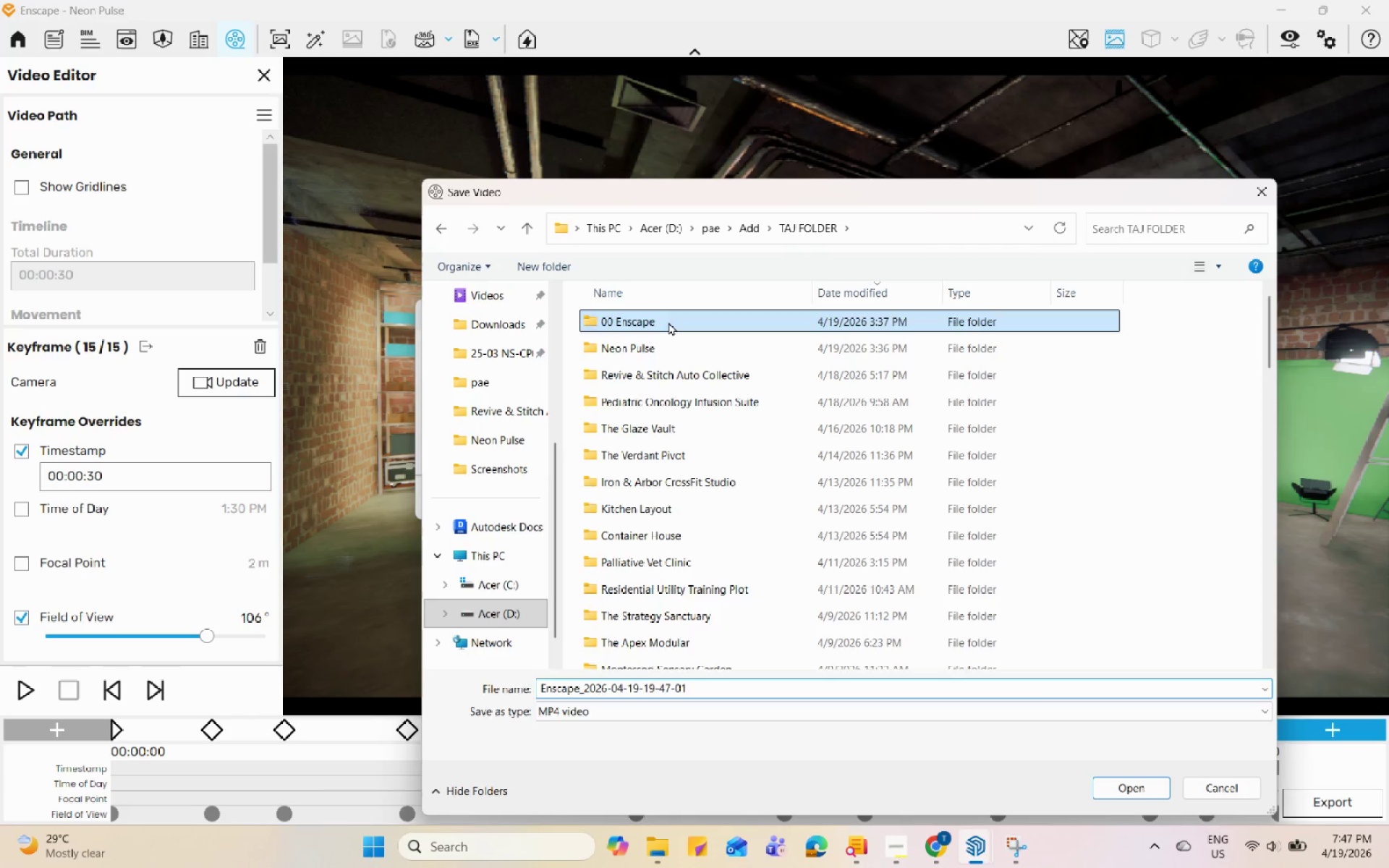 
scroll: coordinate [673, 344], scroll_direction: up, amount: 1.0
 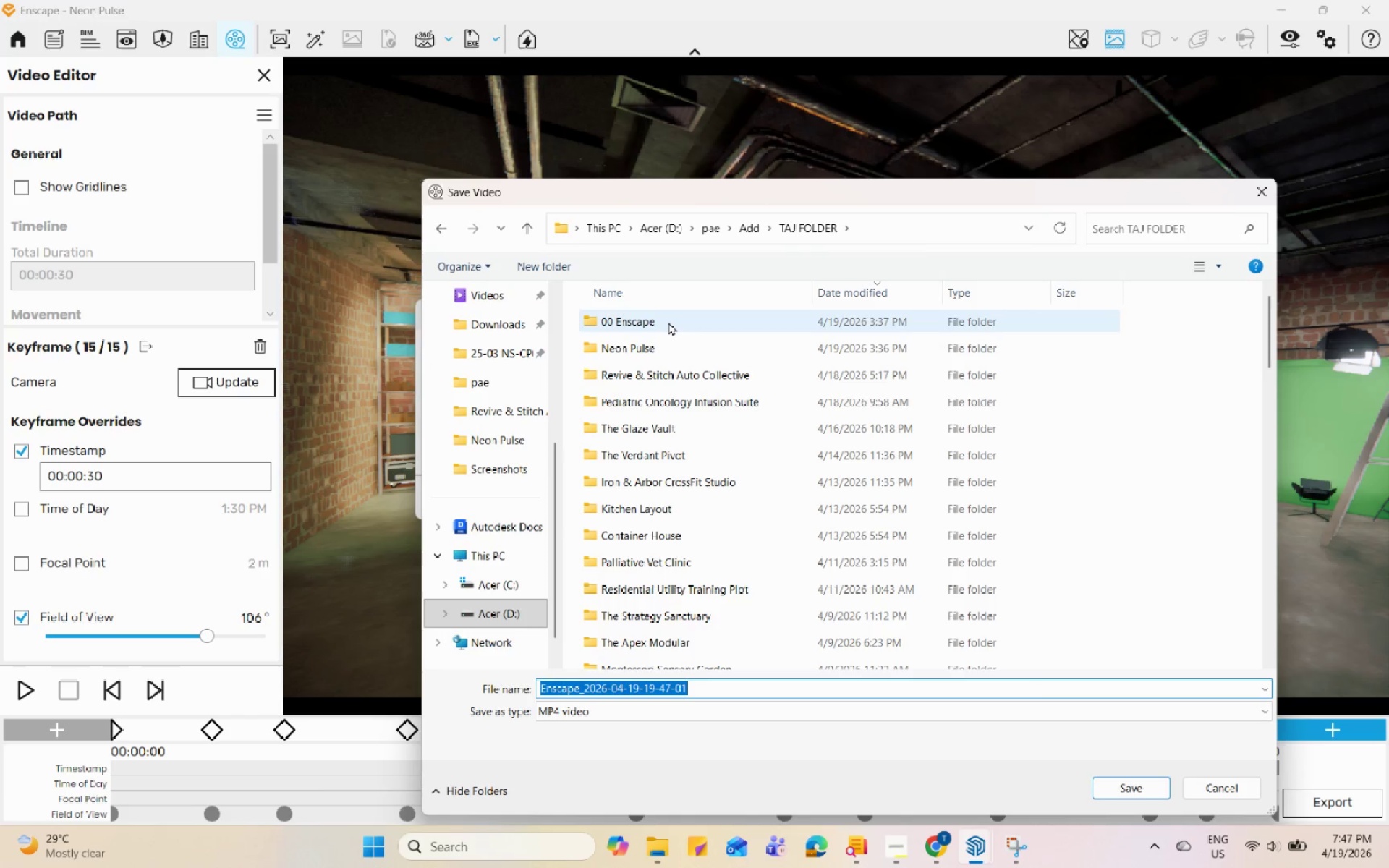 
double_click([668, 322])
 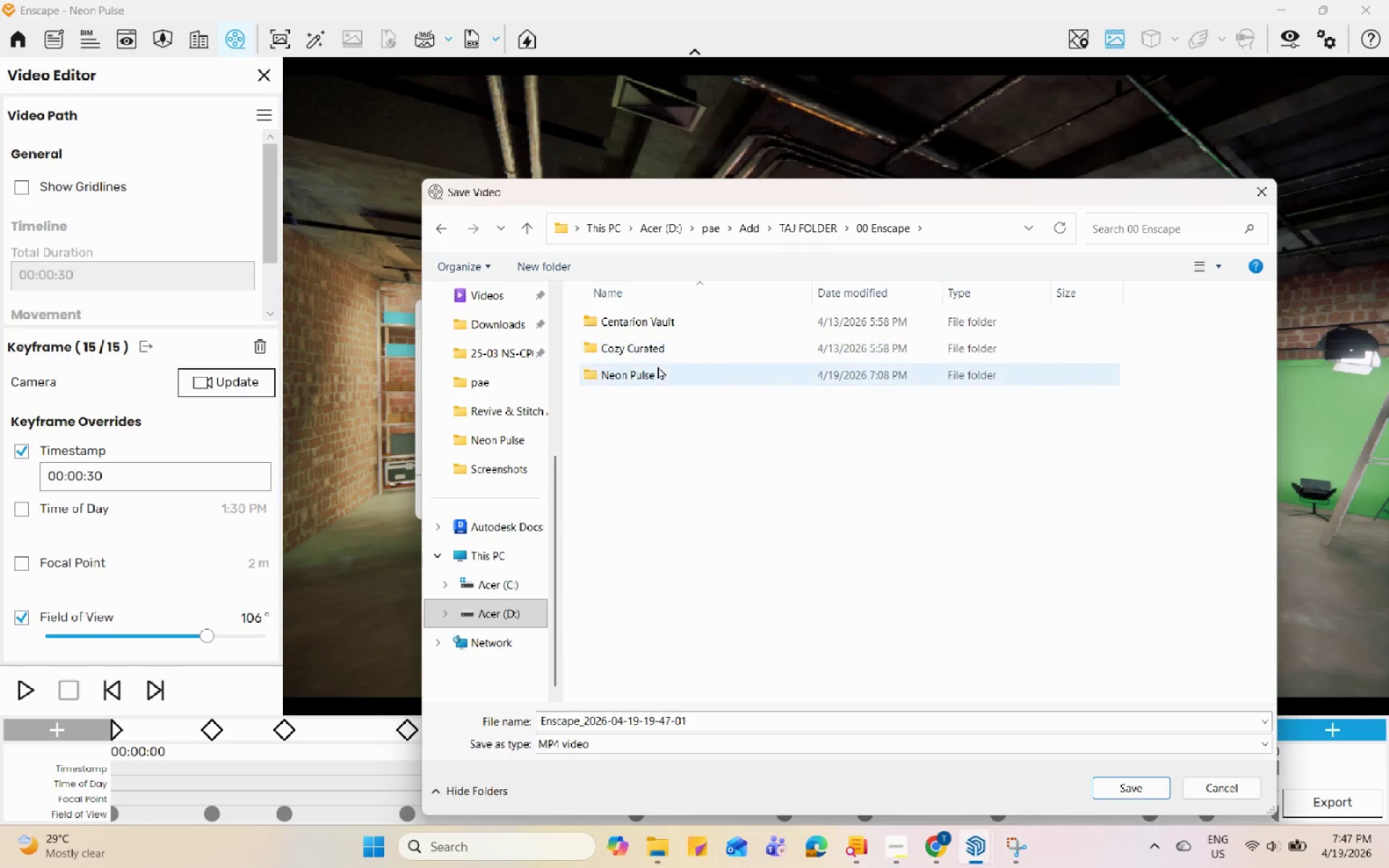 
double_click([658, 366])
 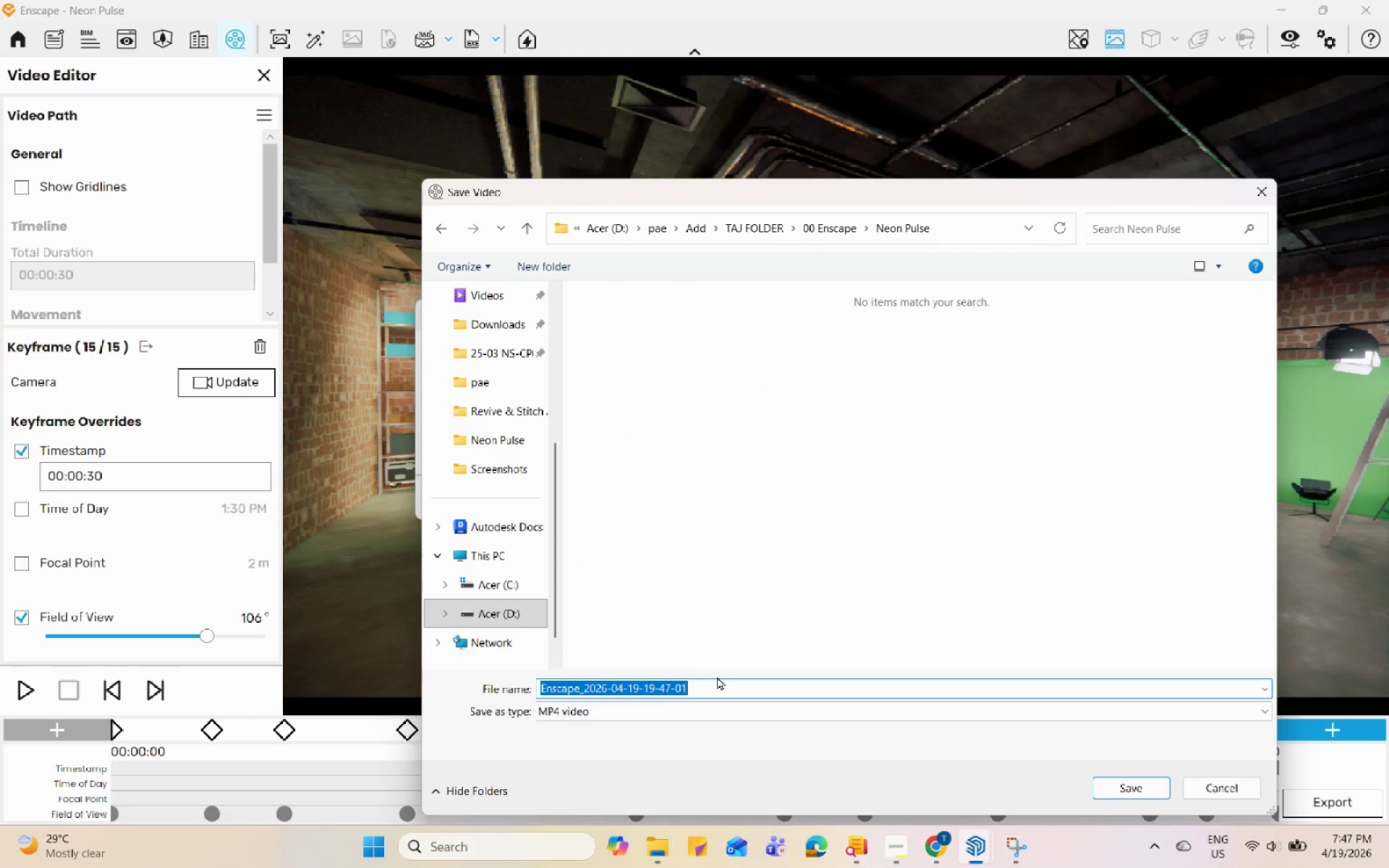 
type(30 Sec Wal)
key(Backspace)
key(Backspace)
key(Backspace)
type(Fl Through)
 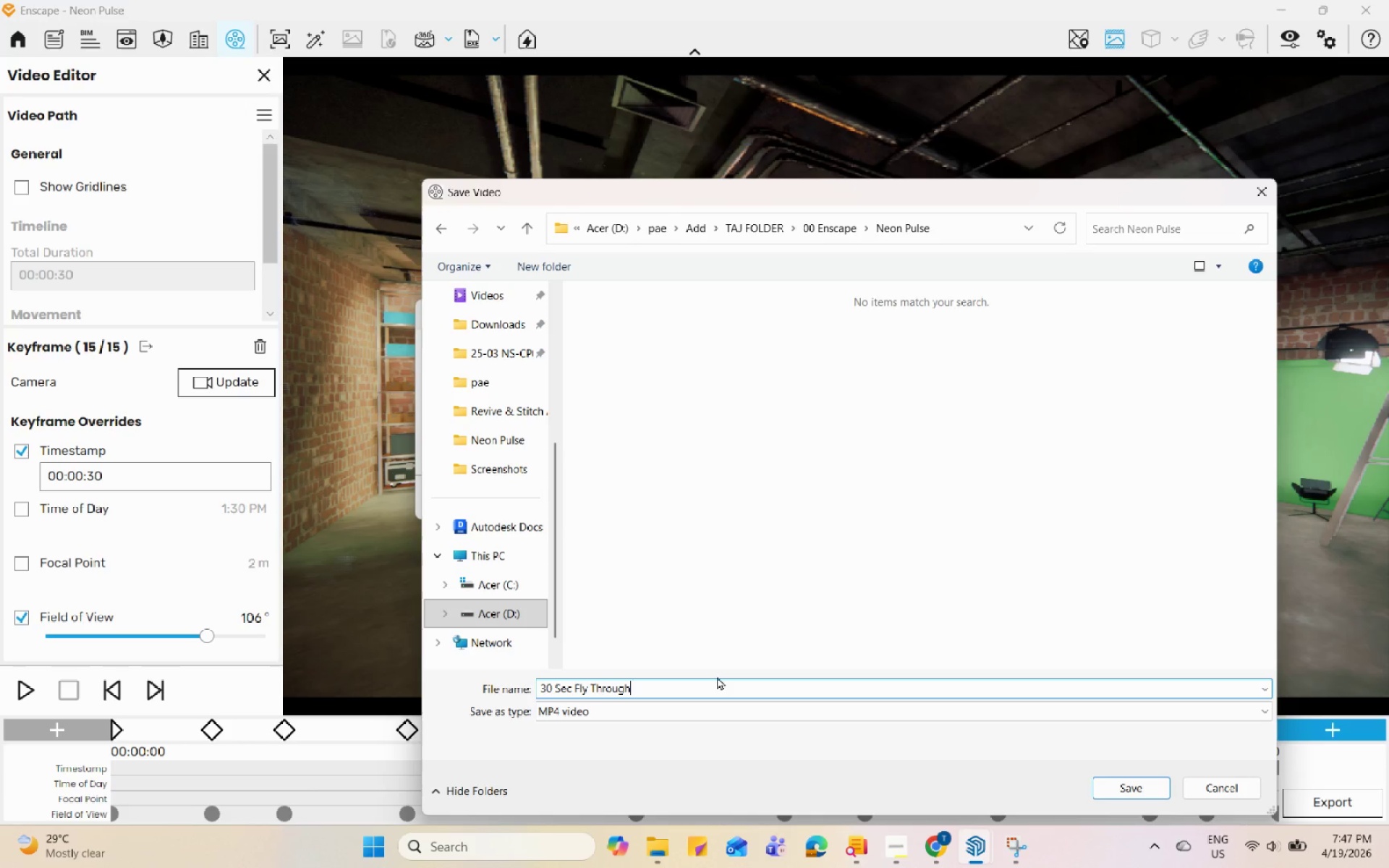 
left_click([1161, 787])
 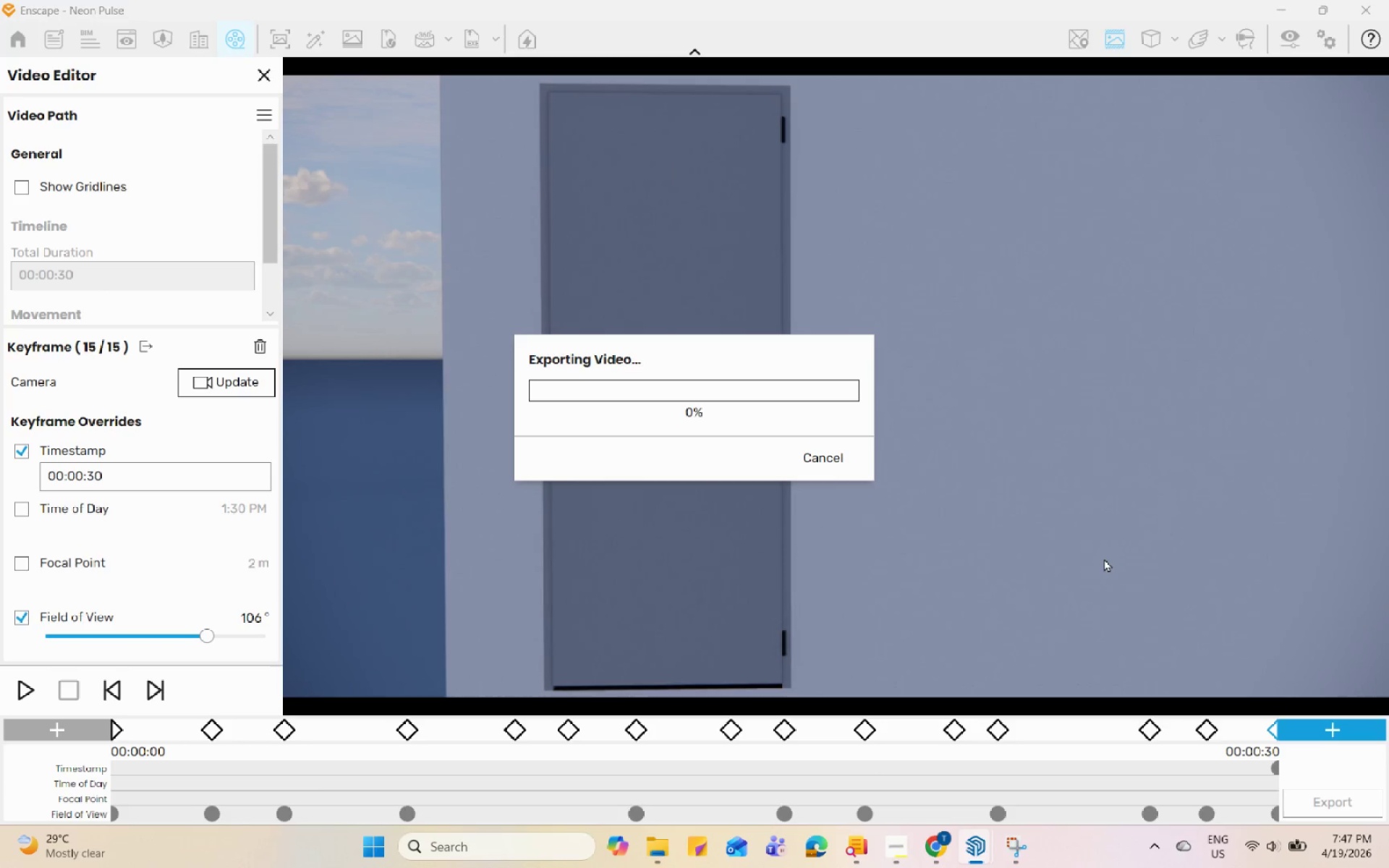 
left_click([1024, 867])
 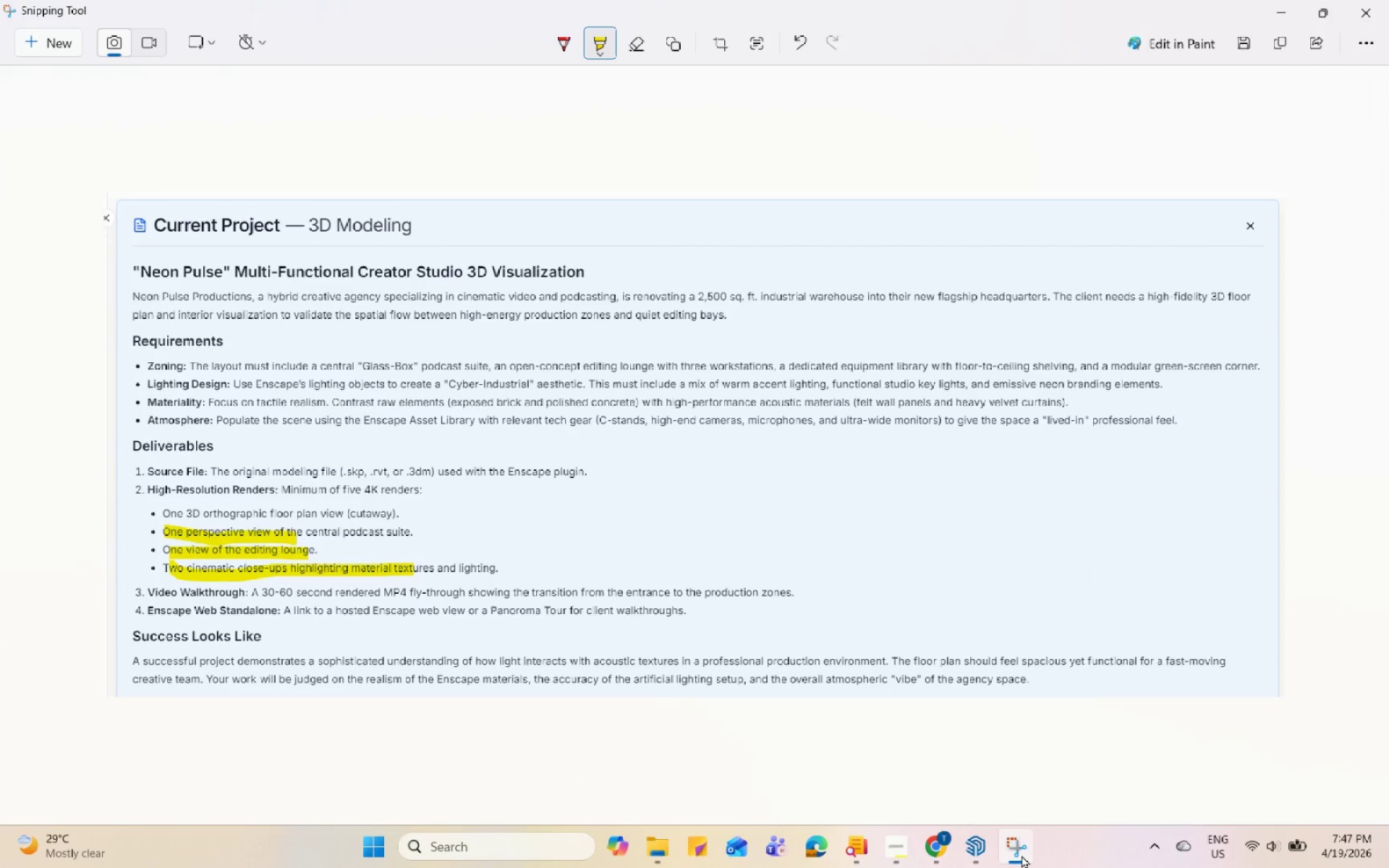 
left_click([1021, 855])
 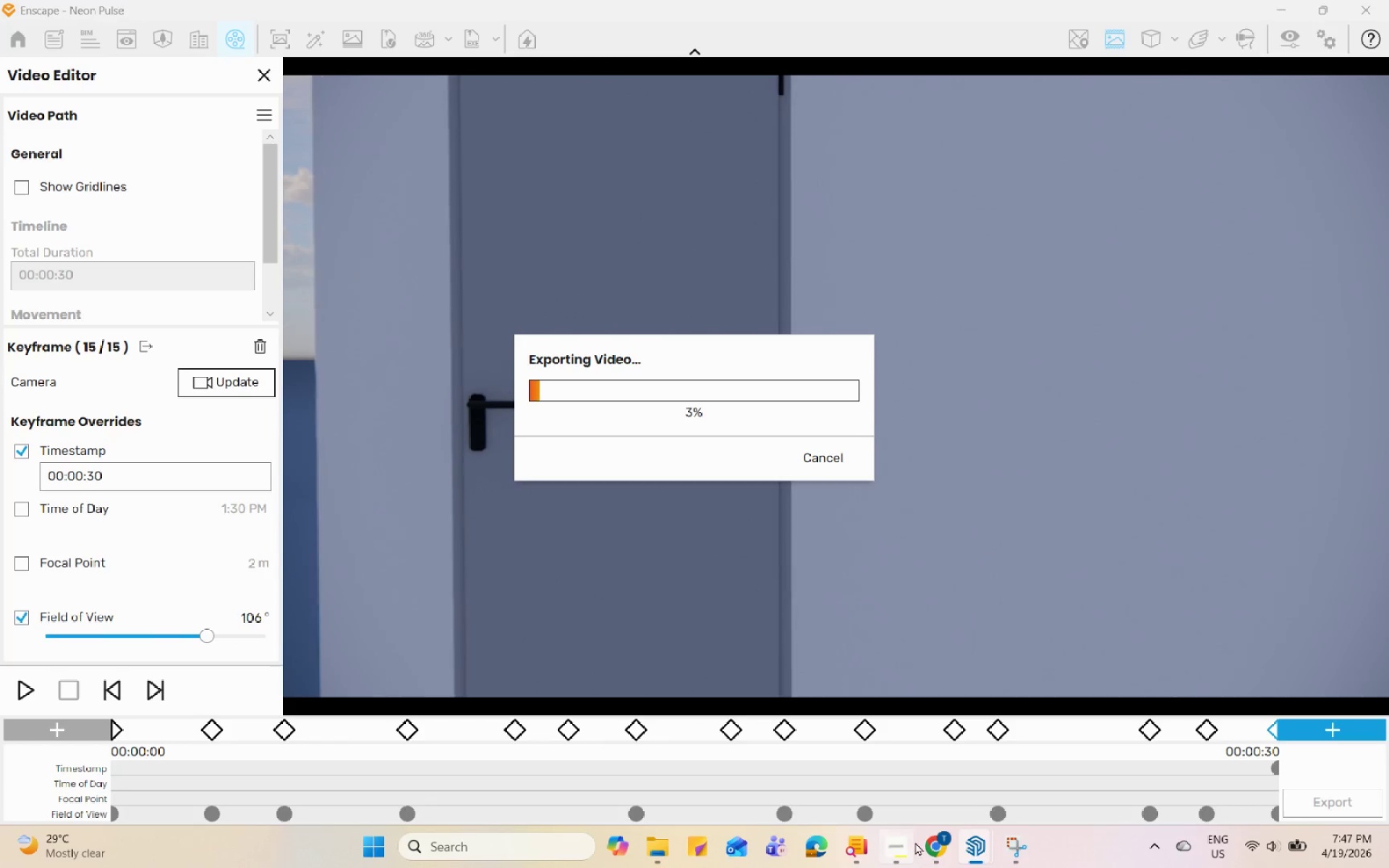 
left_click([939, 848])
 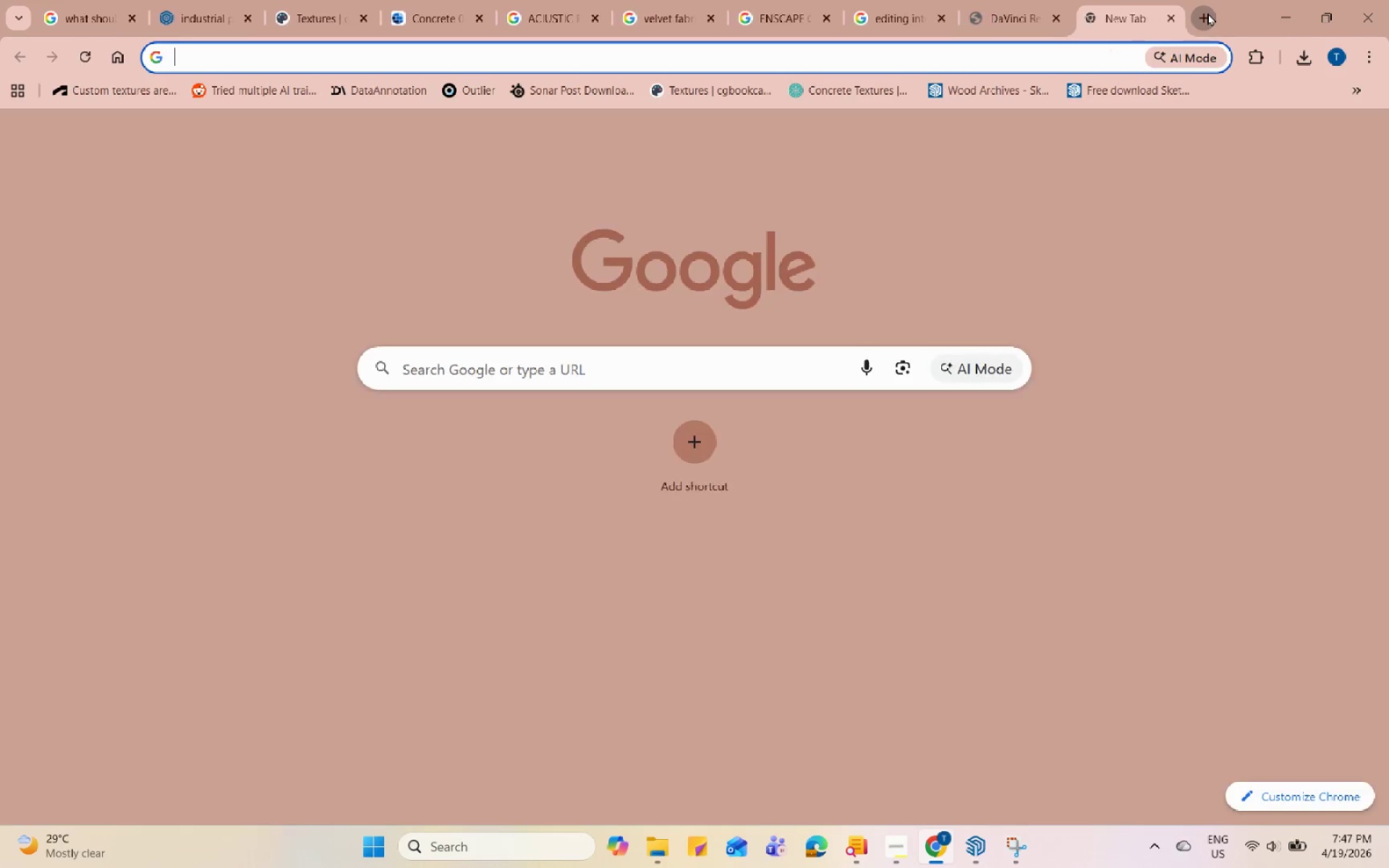 
type(how to reate a )
 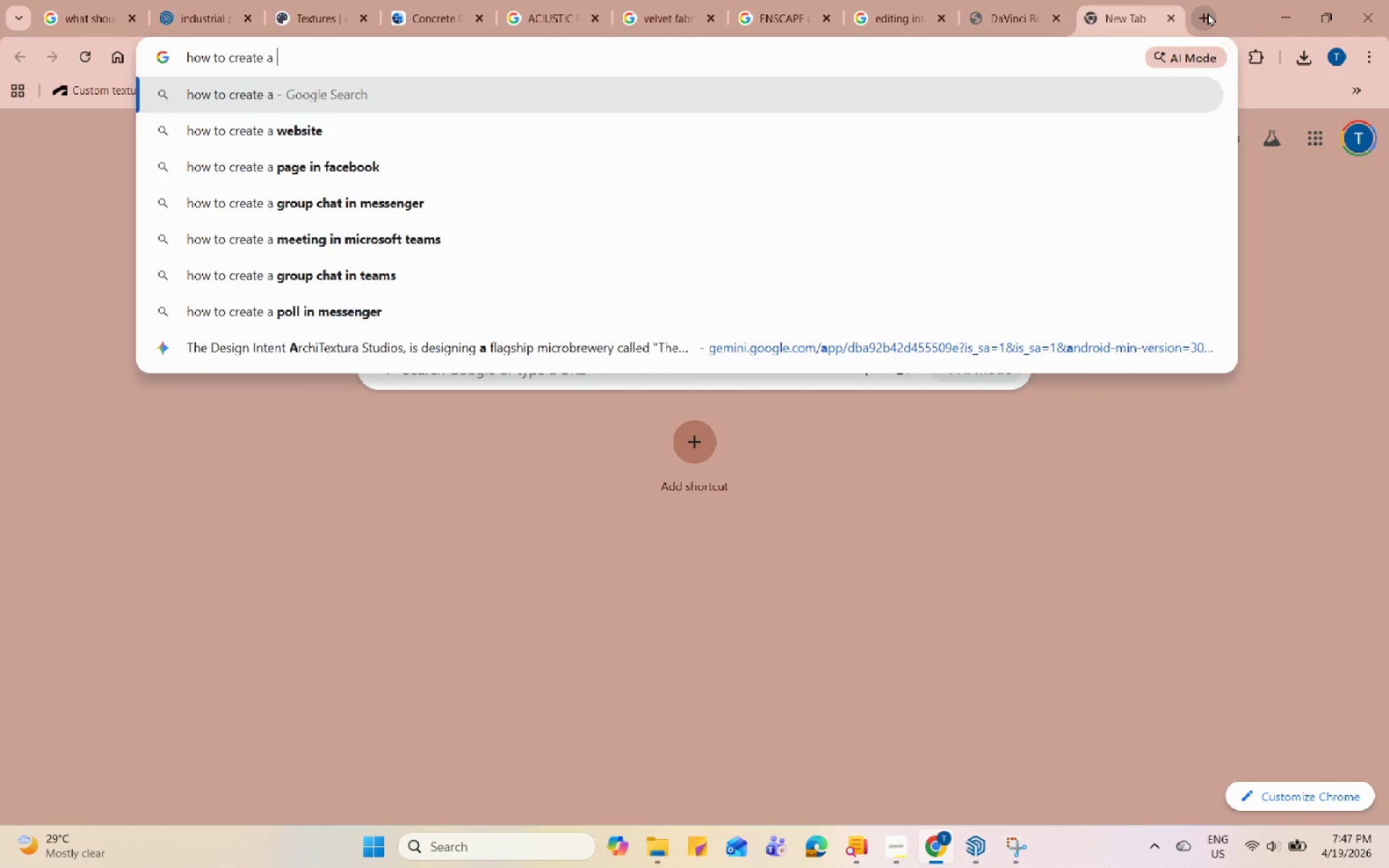 
hold_key(key=C, duration=12.83)
 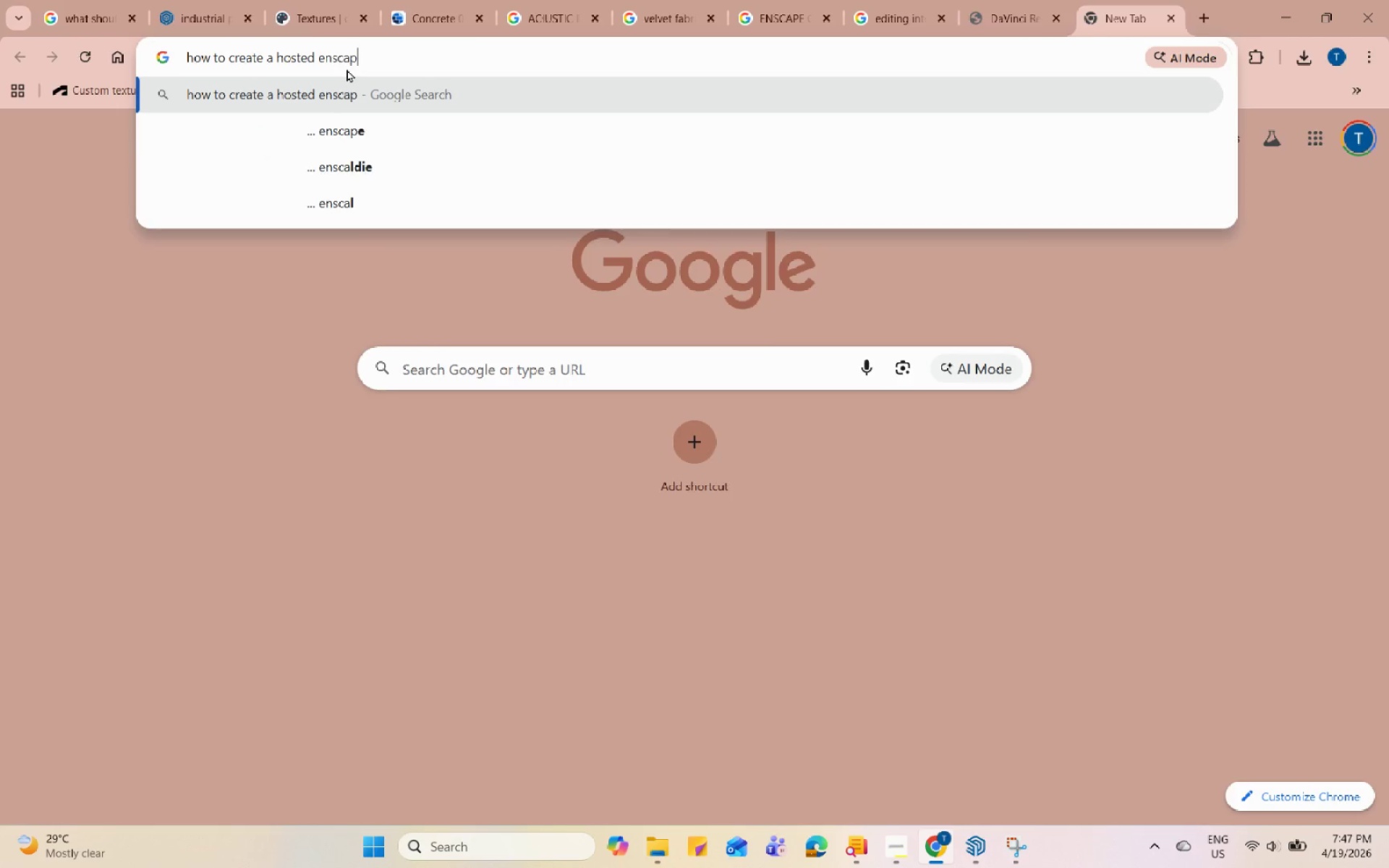 
left_click([904, 843])